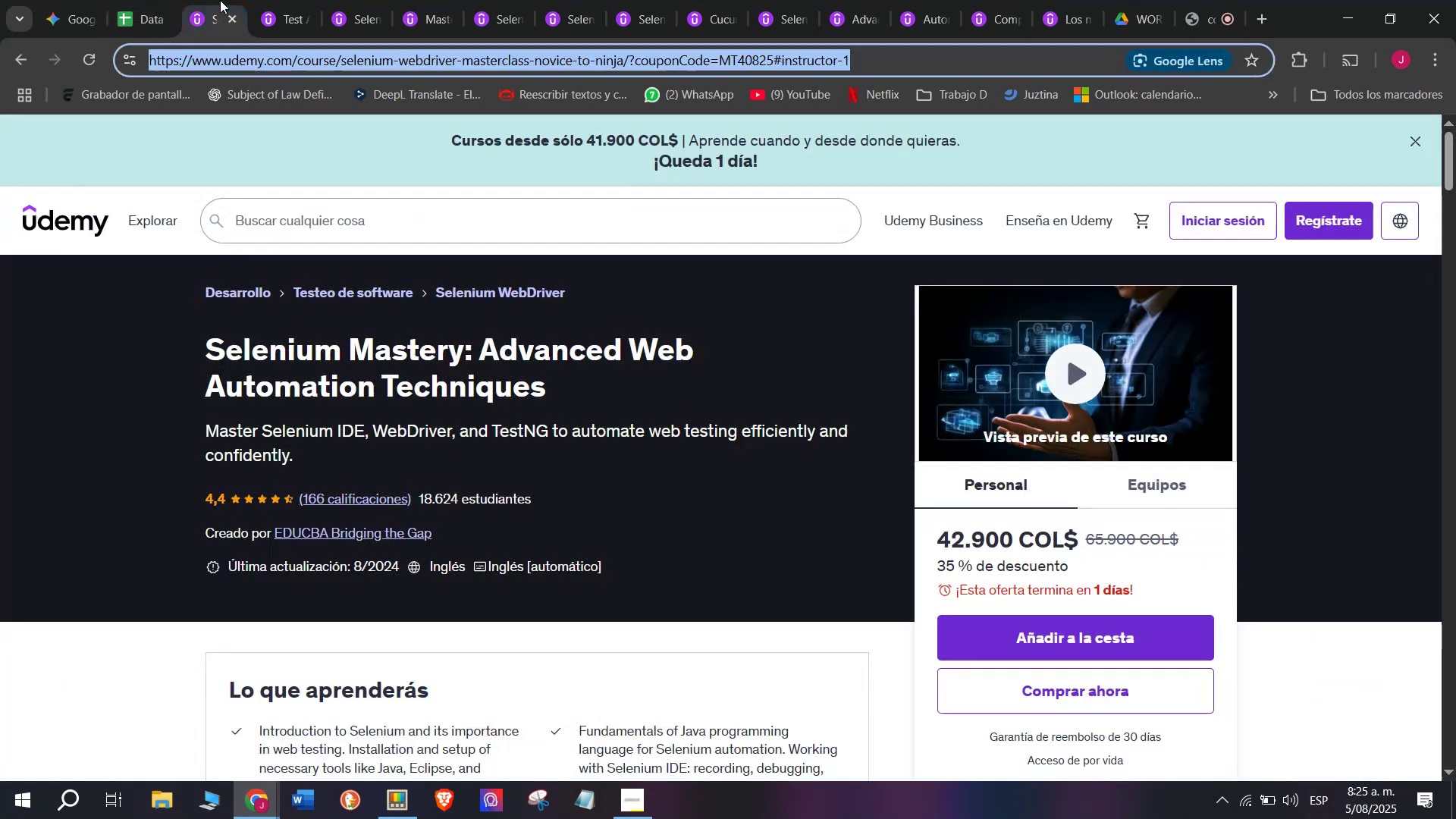 
double_click([241, 17])
 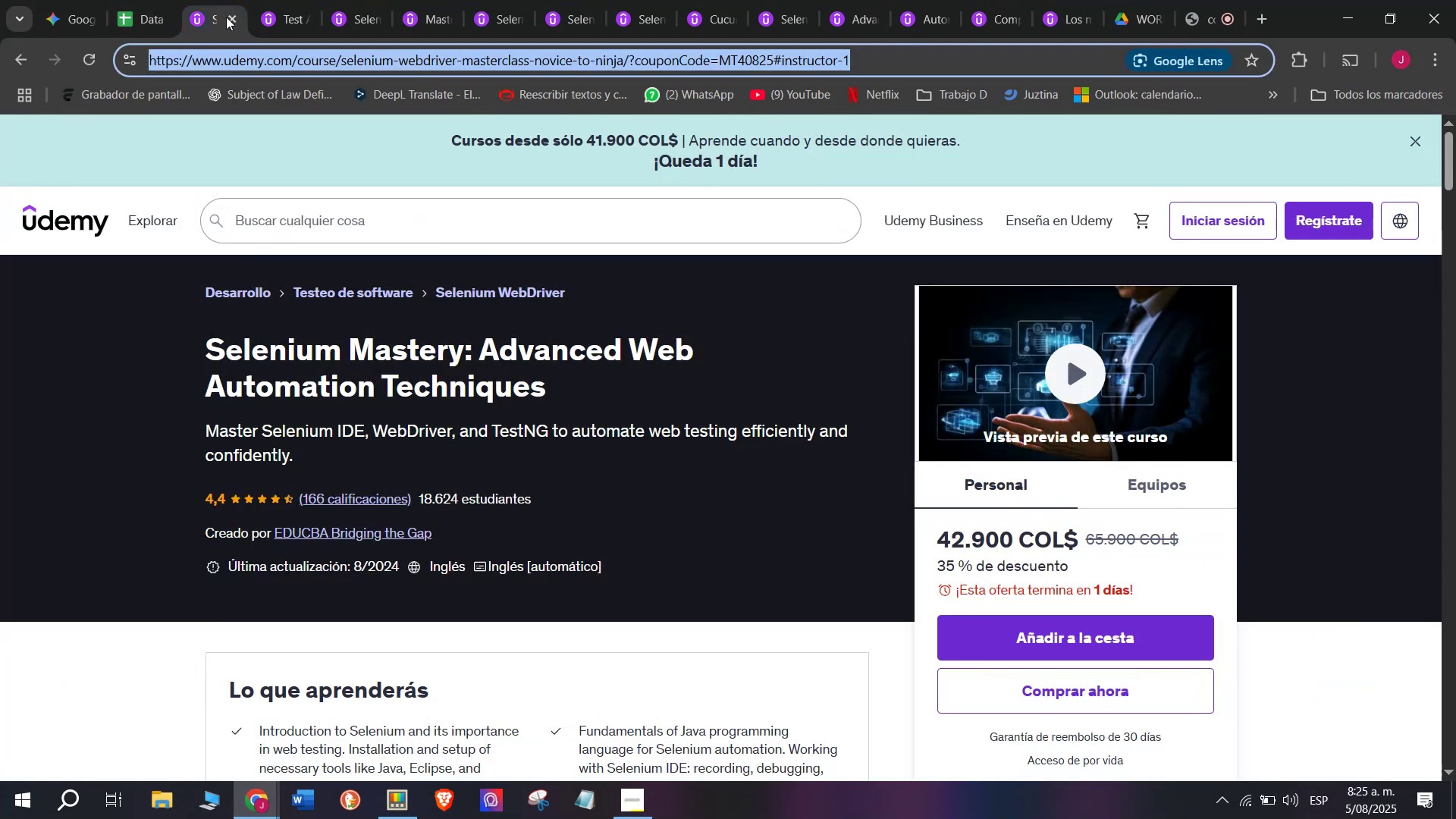 
left_click([227, 18])
 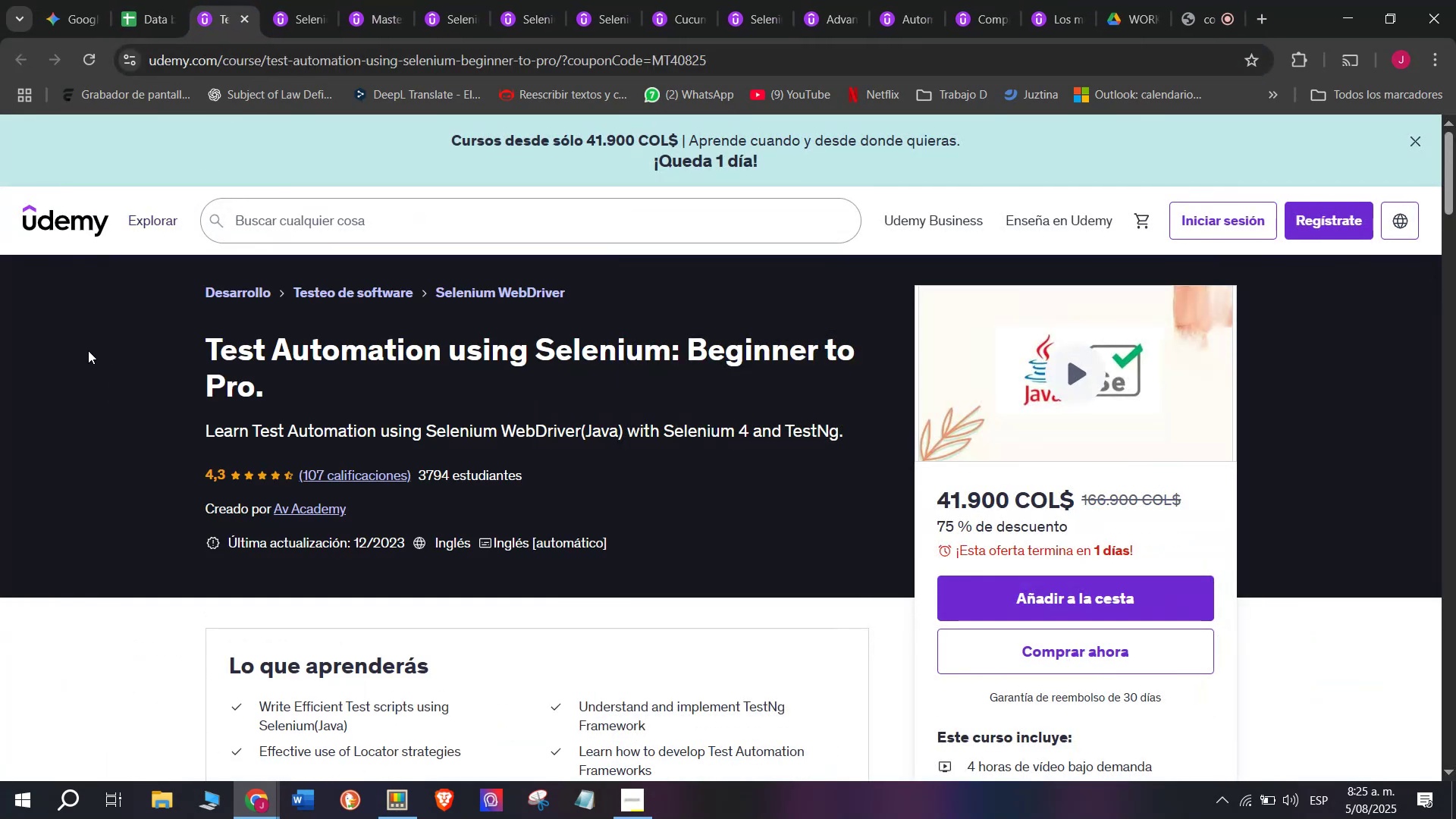 
left_click_drag(start_coordinate=[157, 335], to_coordinate=[367, 375])
 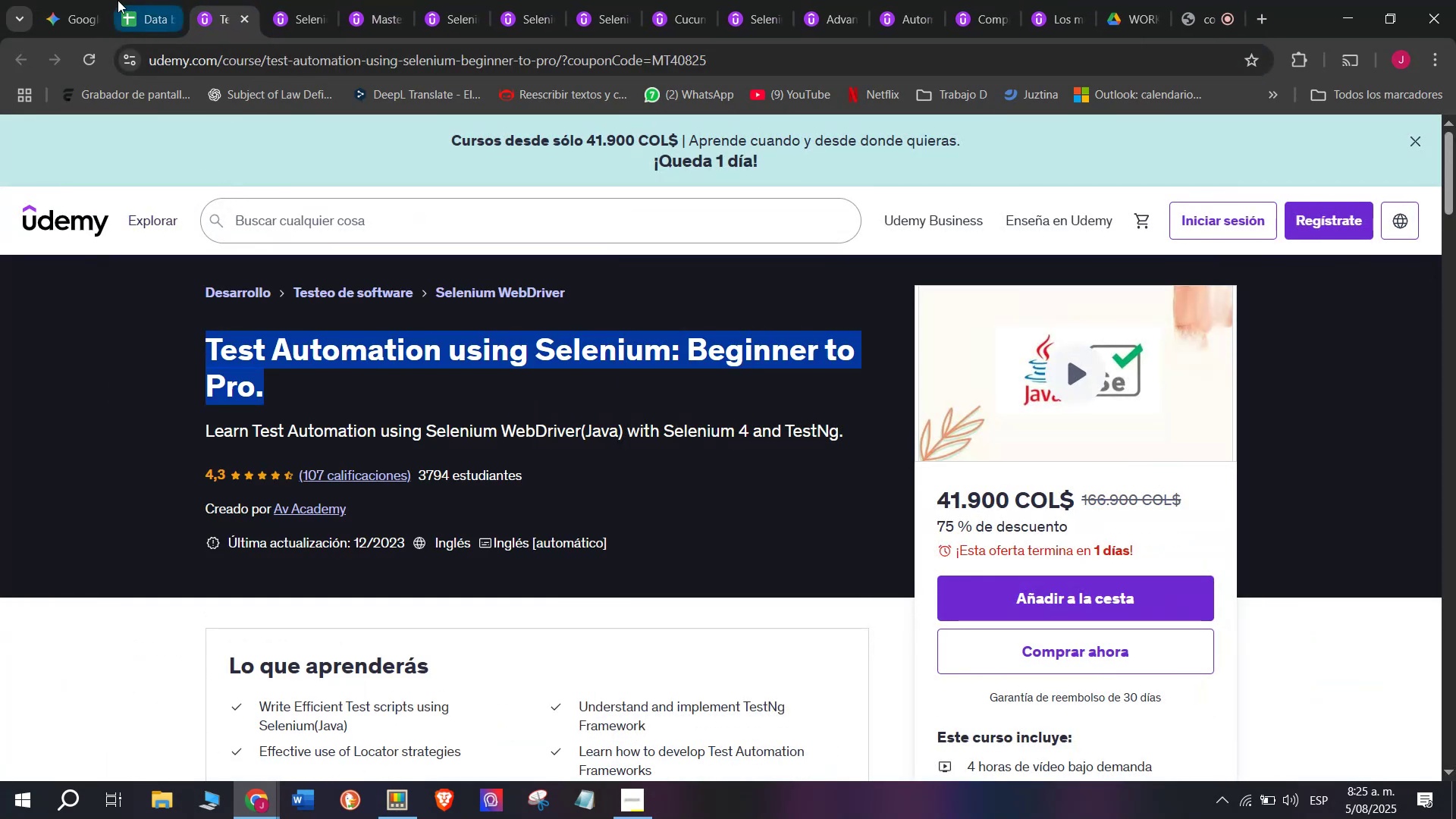 
key(Control+ControlLeft)
 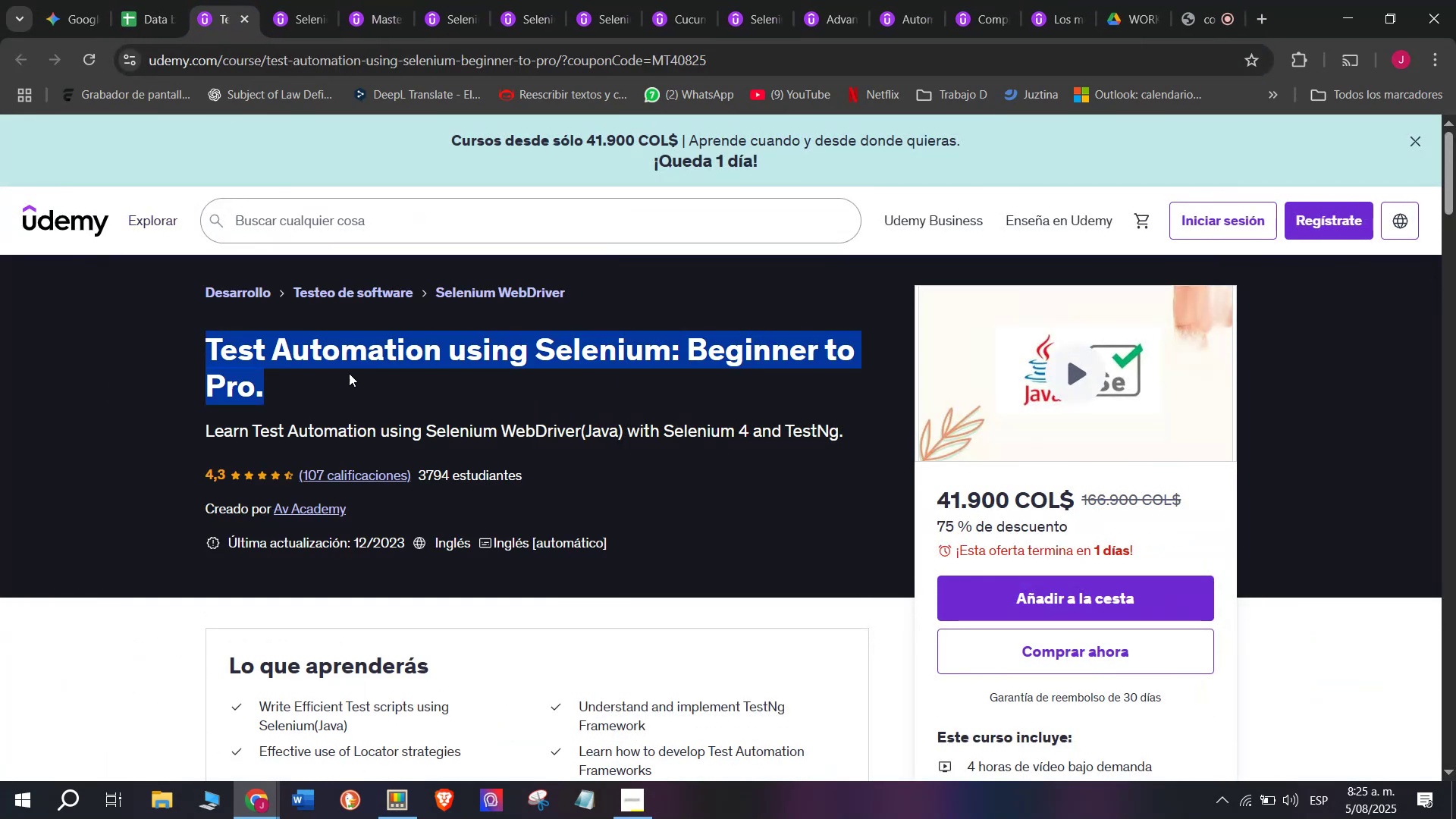 
key(Break)
 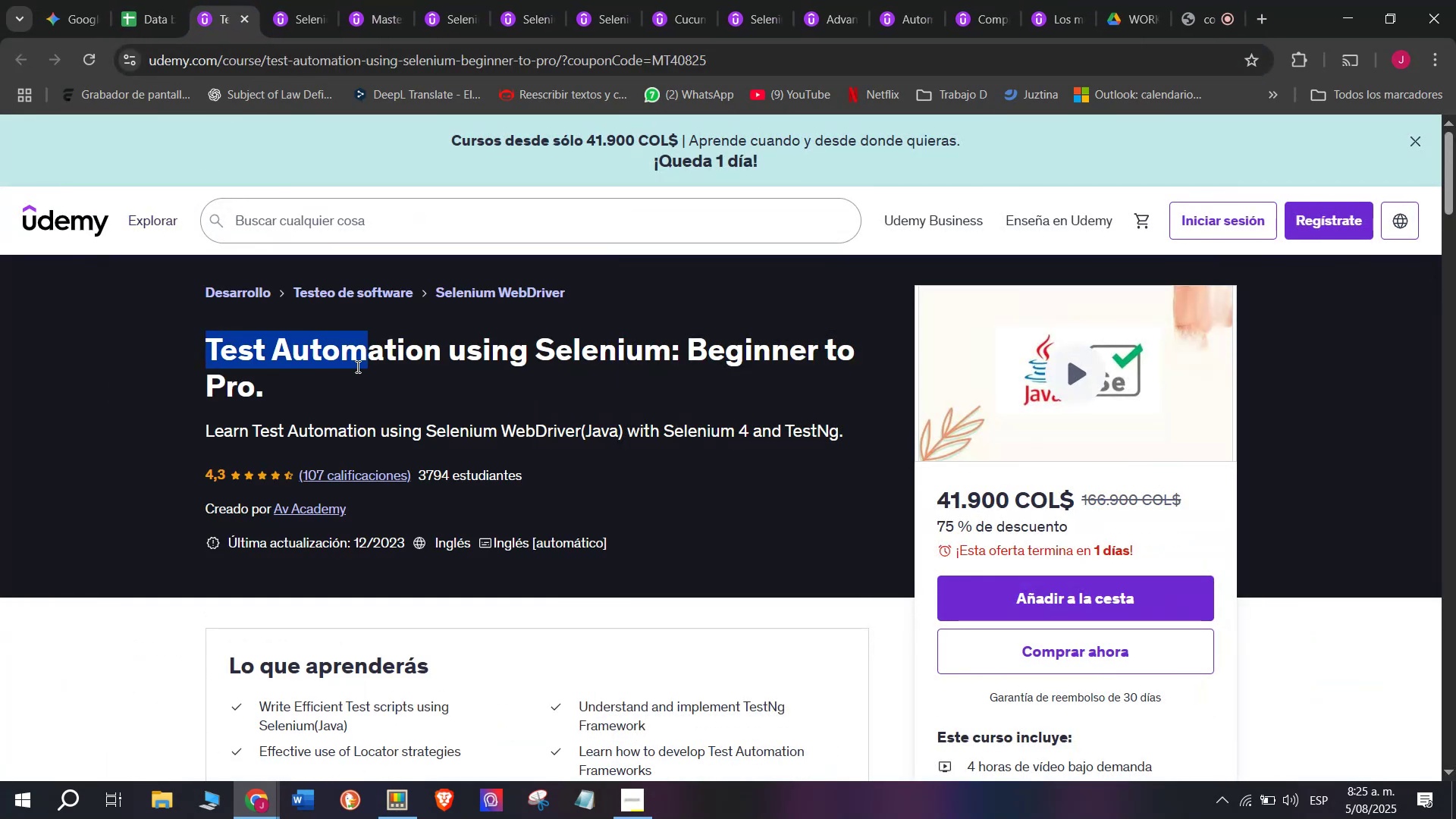 
key(Control+C)
 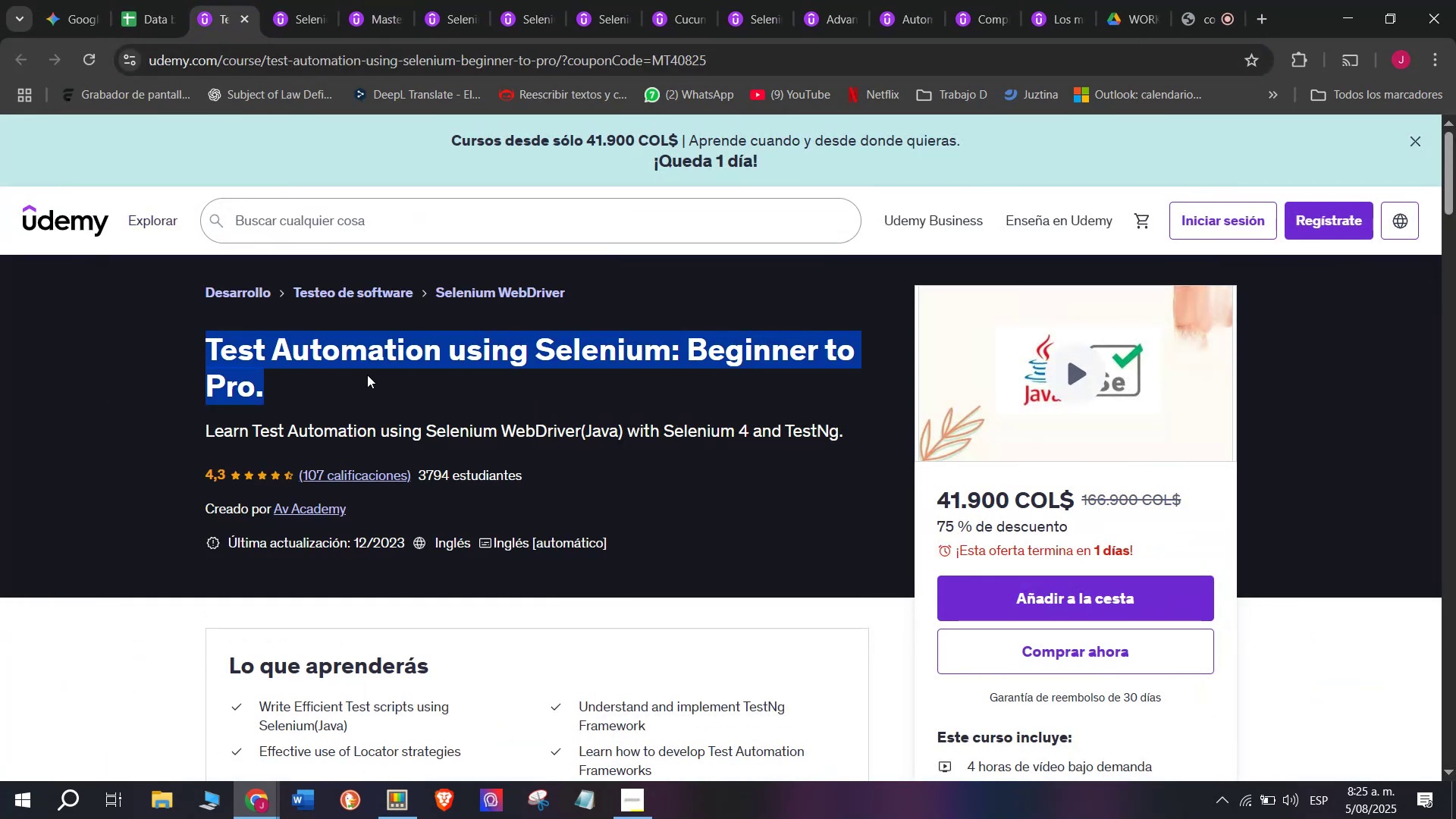 
key(Control+ControlLeft)
 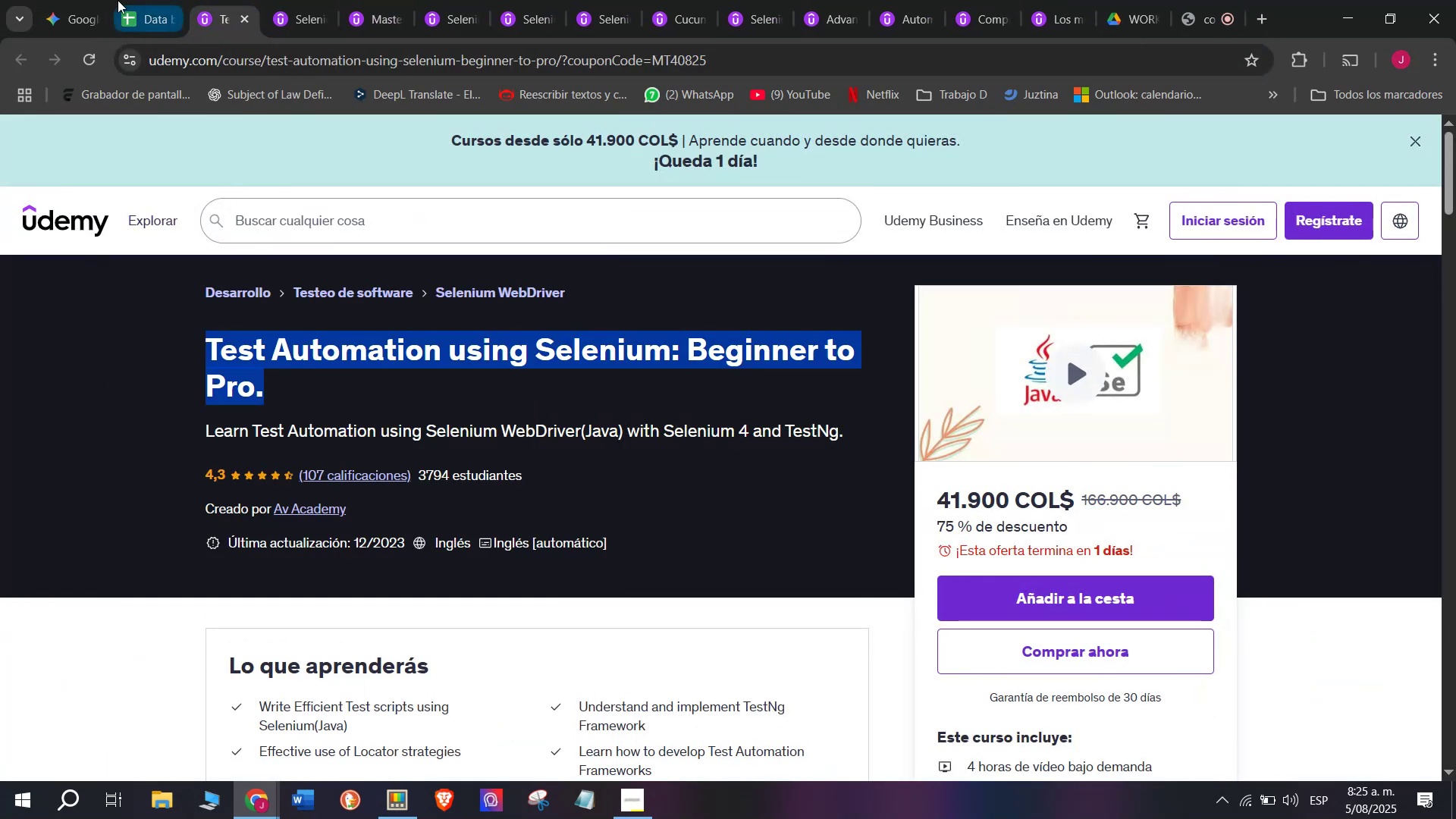 
key(Break)
 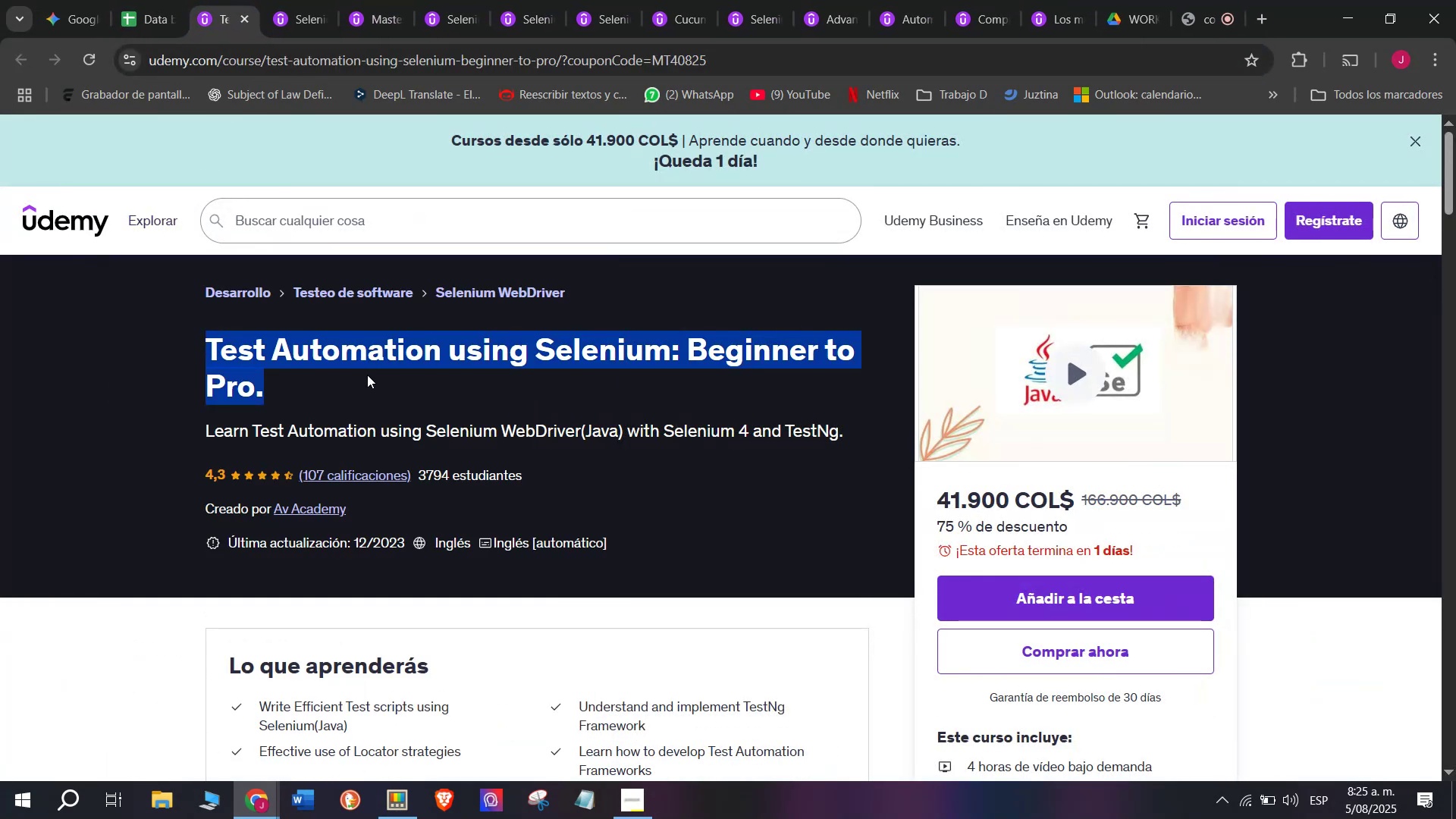 
key(Control+C)
 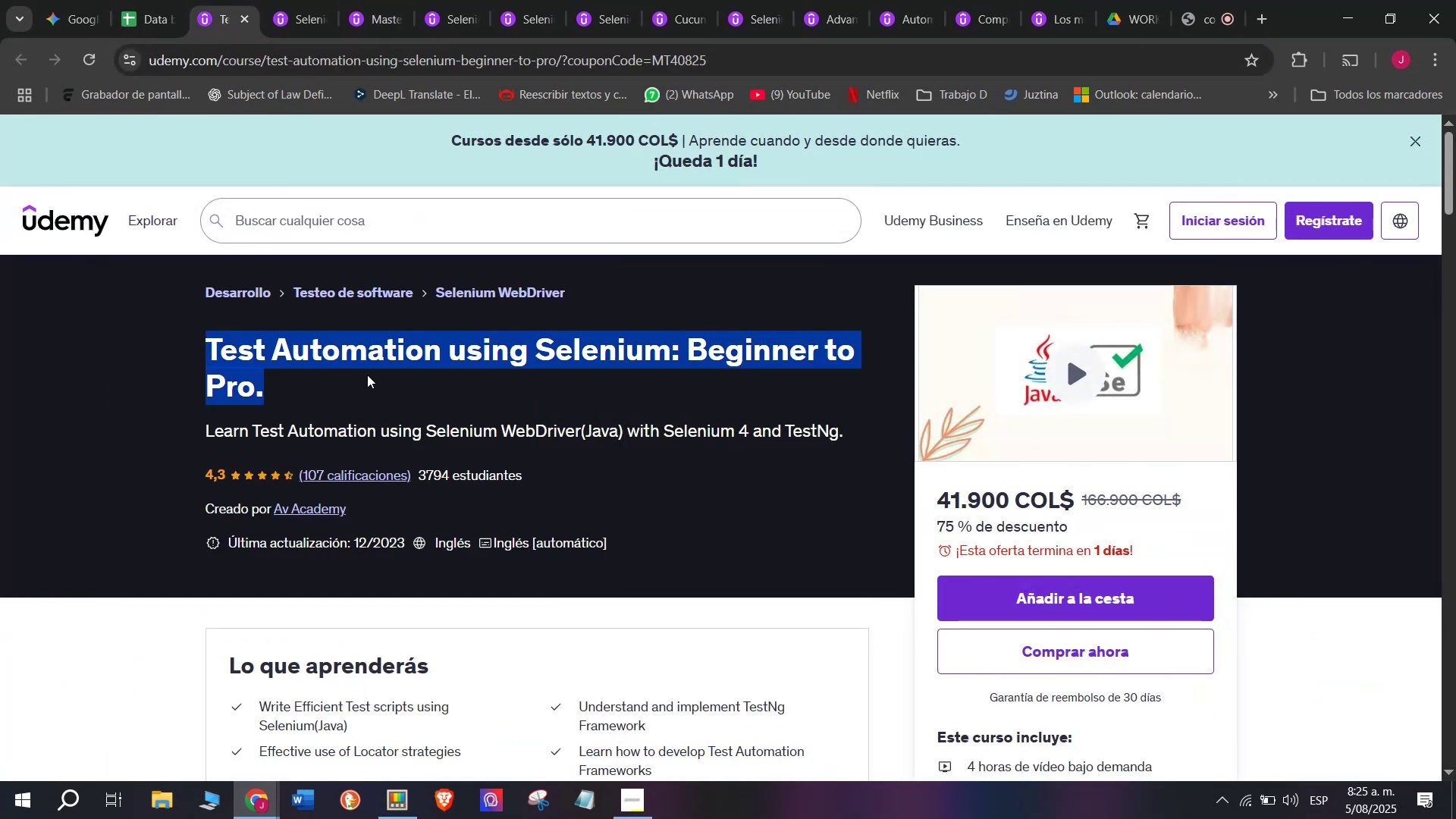 
key(Break)
 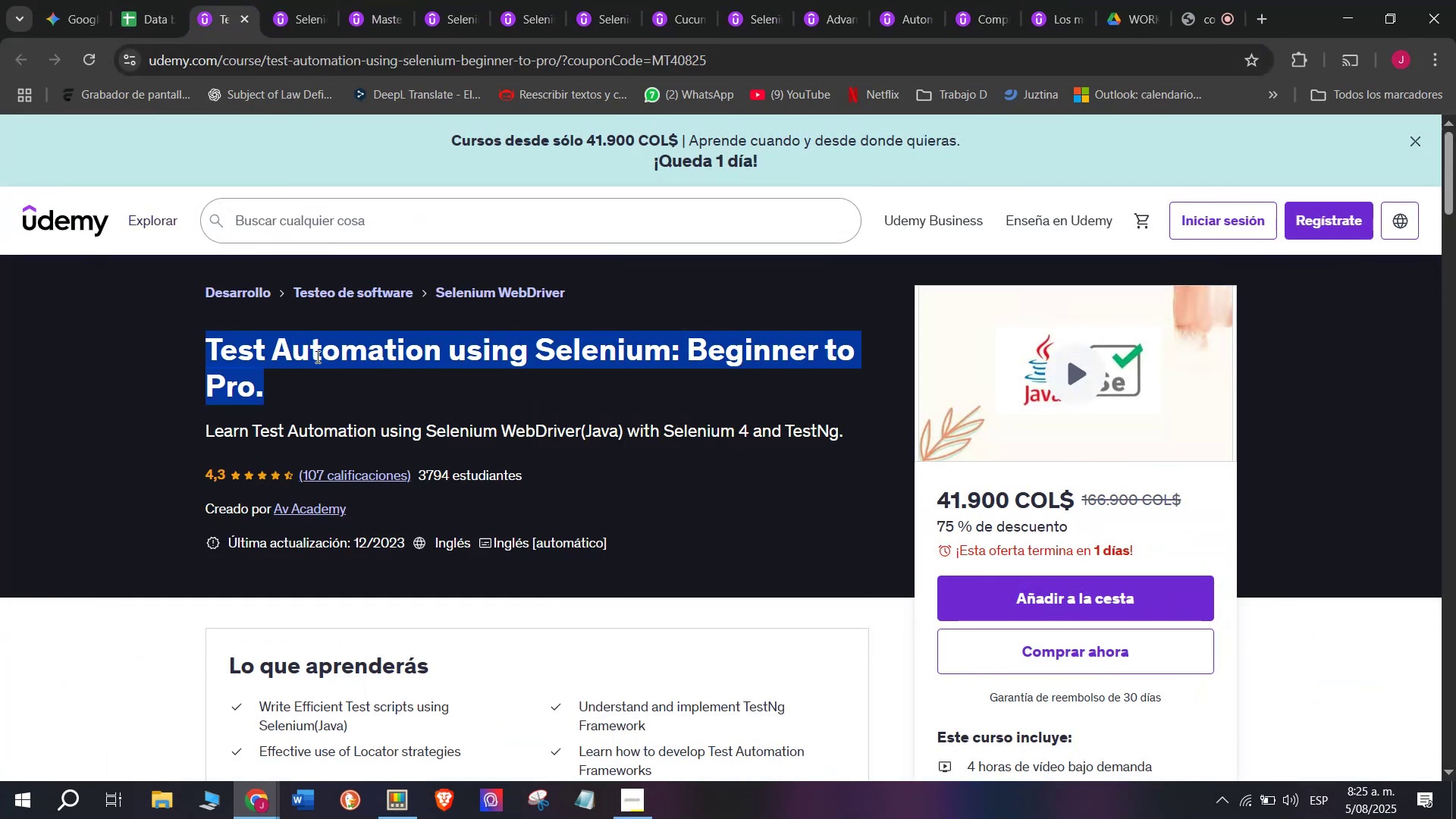 
key(Control+ControlLeft)
 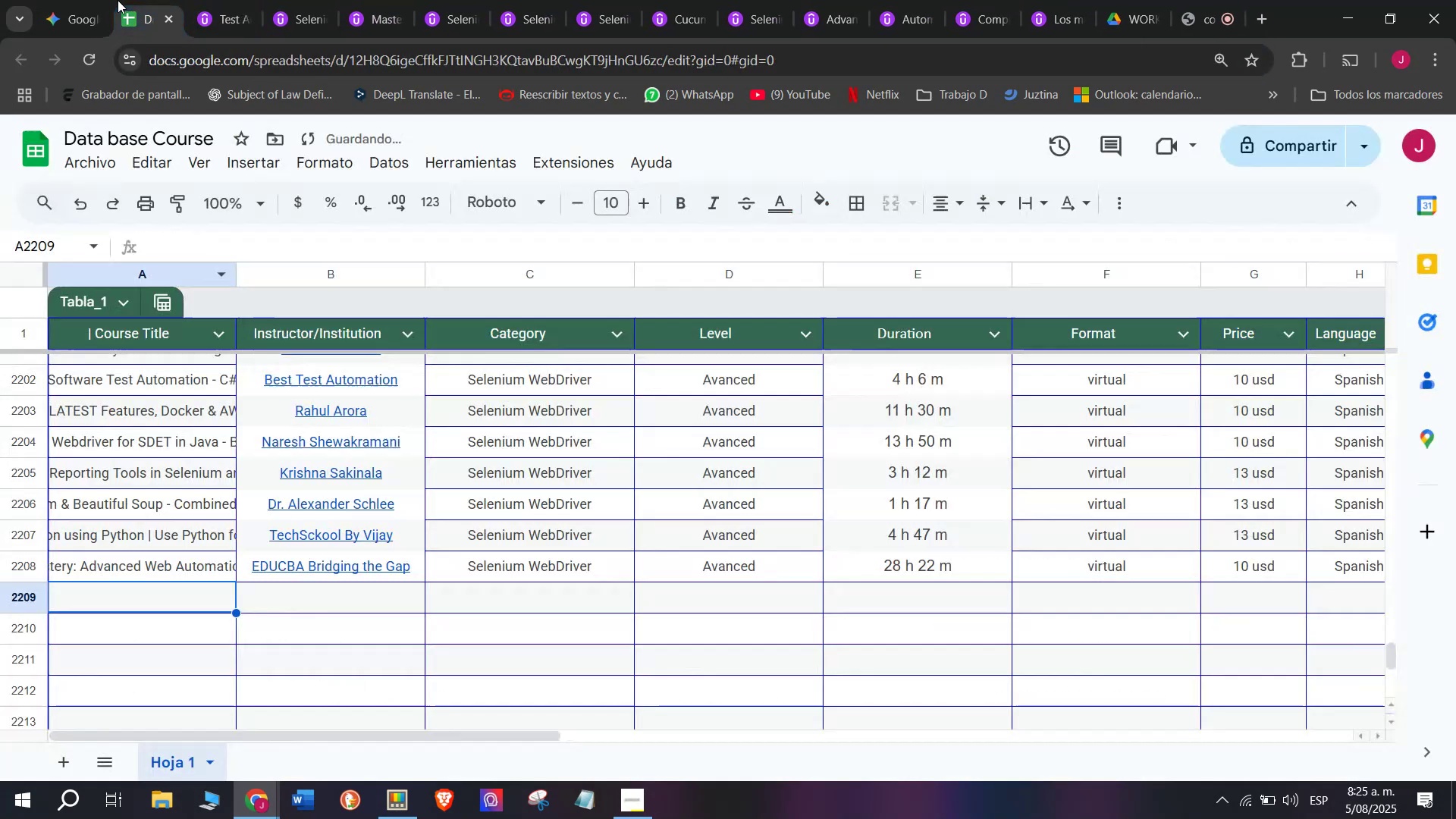 
key(Control+C)
 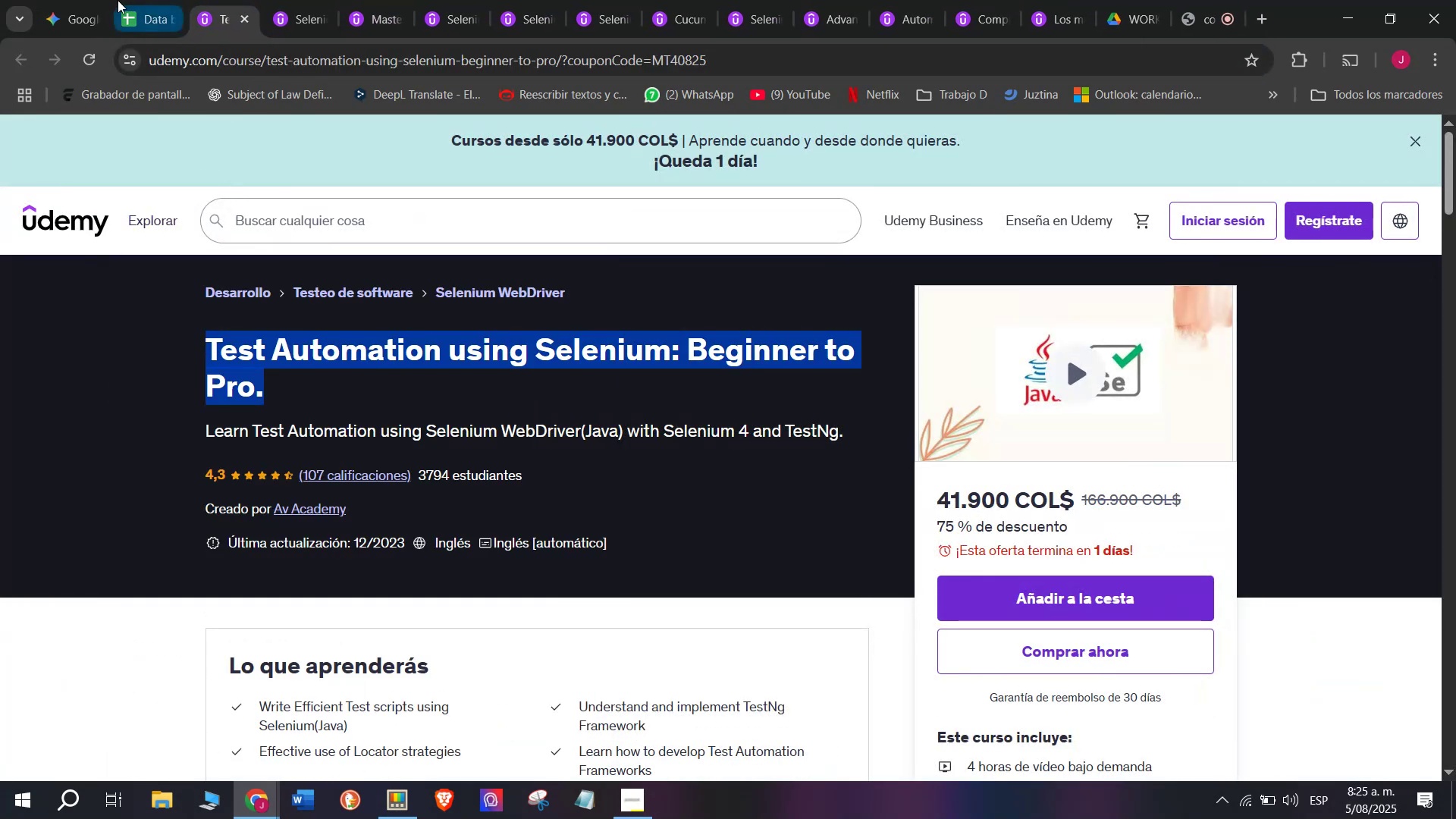 
left_click([118, 0])
 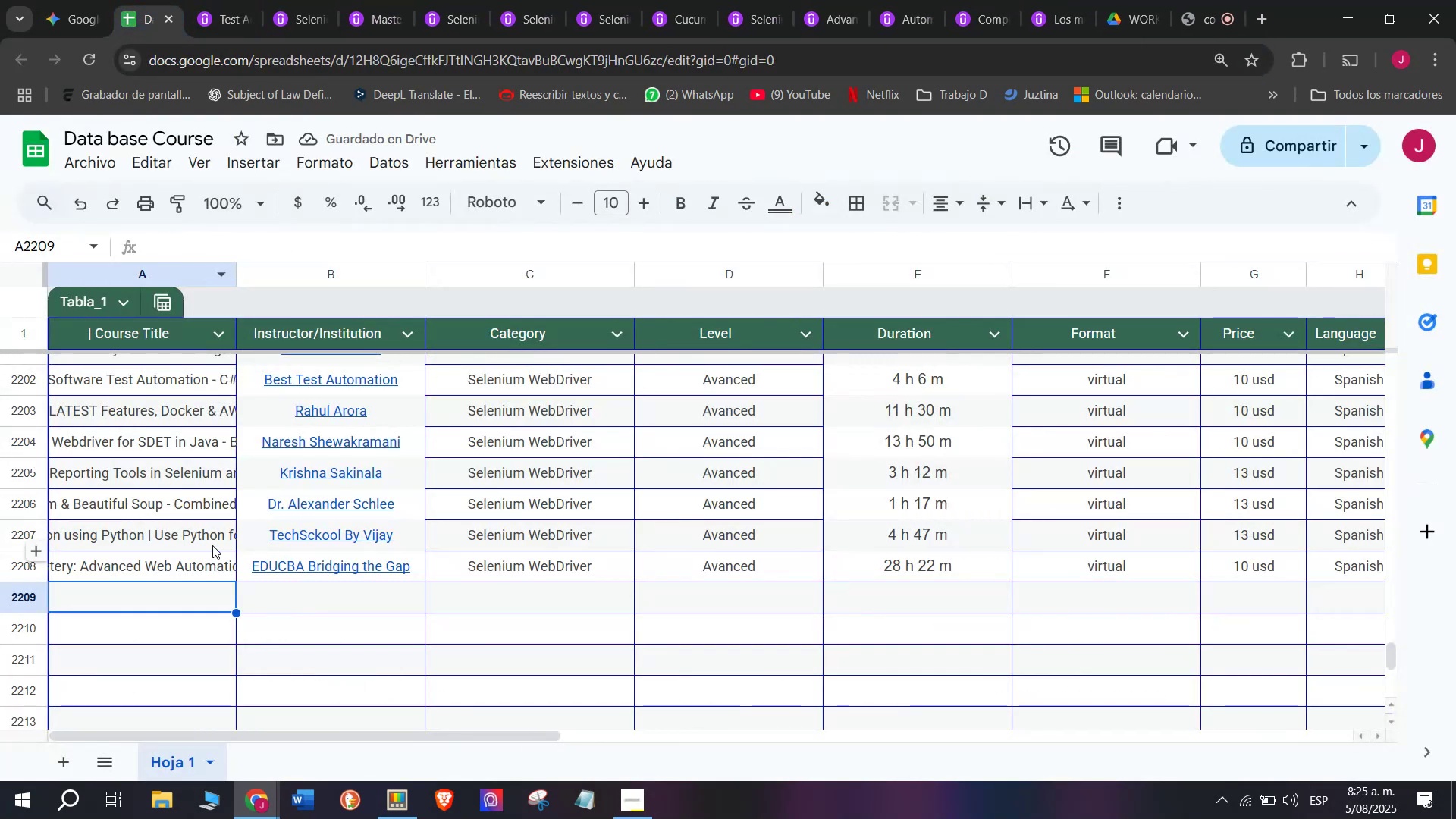 
key(Z)
 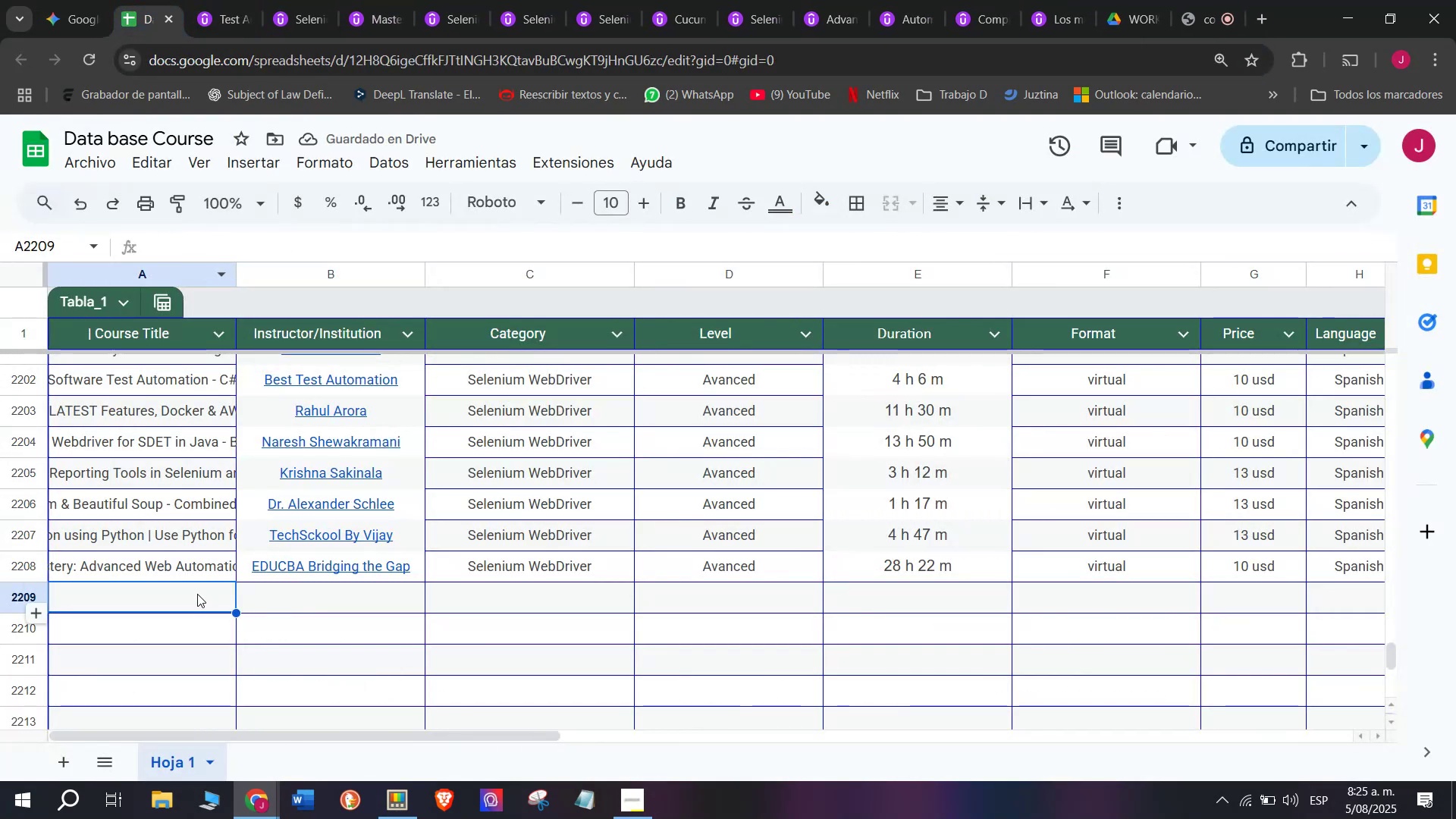 
key(Control+ControlLeft)
 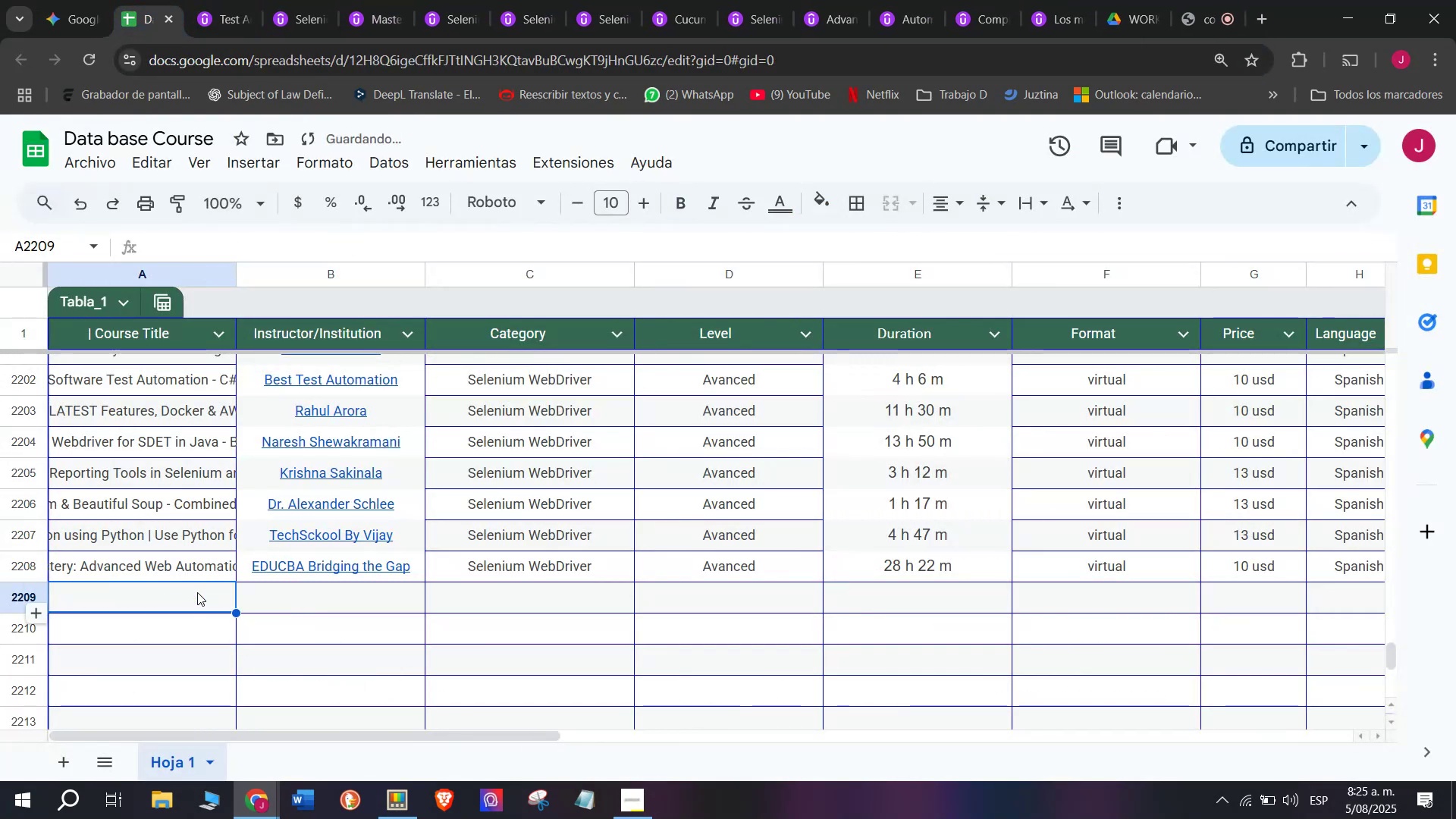 
key(Control+V)
 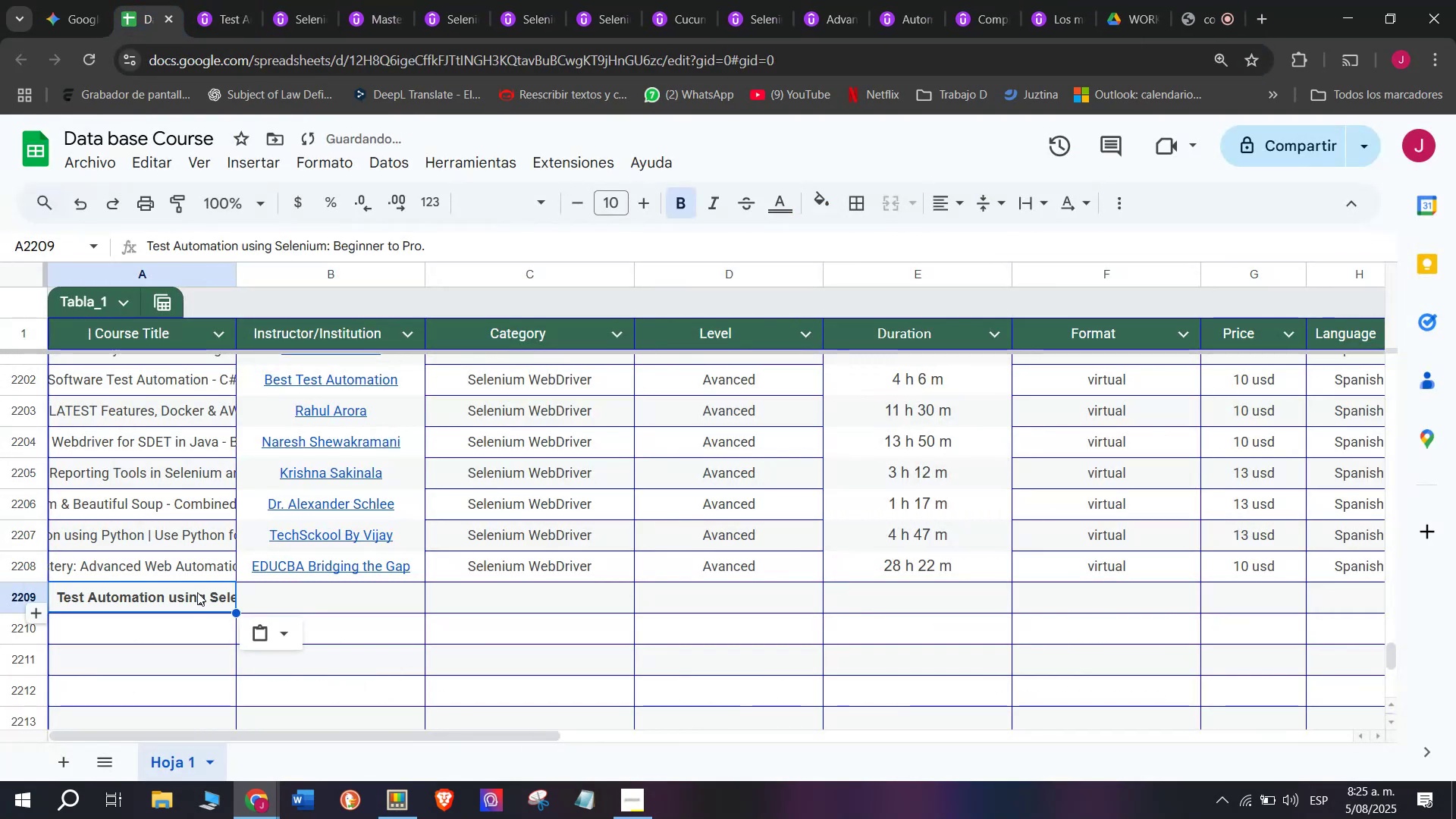 
key(Shift+ShiftLeft)
 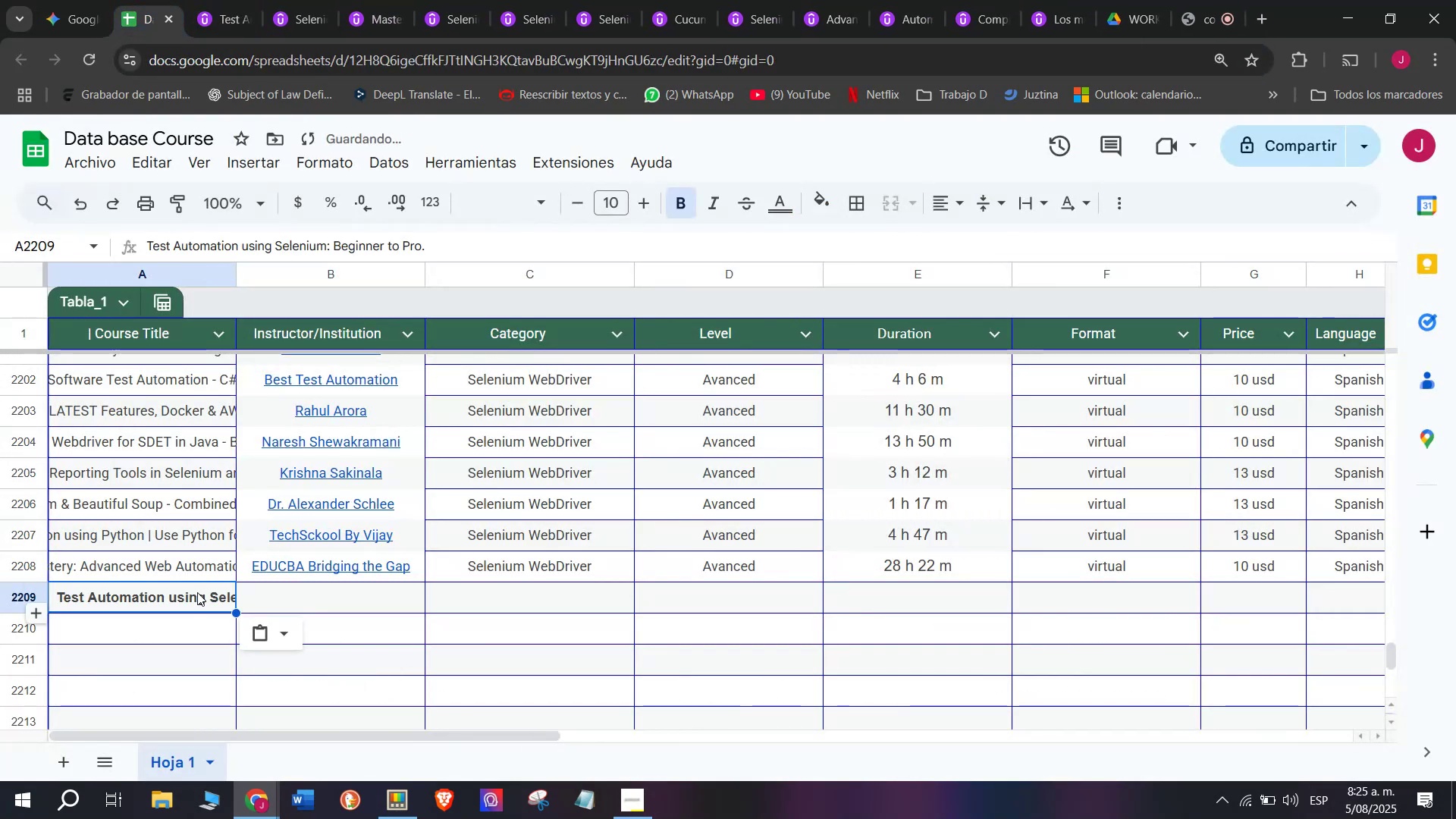 
key(Control+Shift+ControlLeft)
 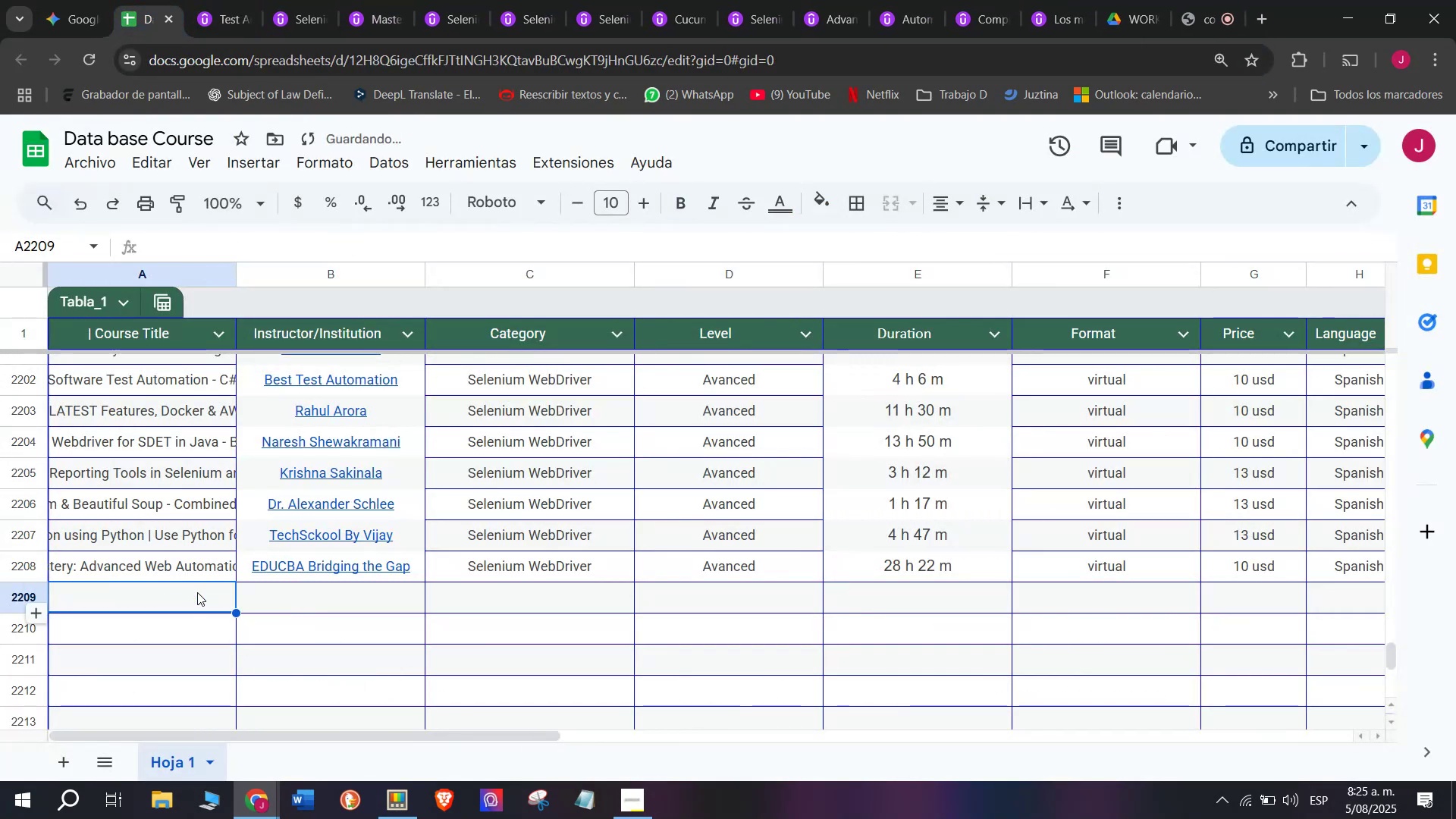 
key(Control+Shift+Z)
 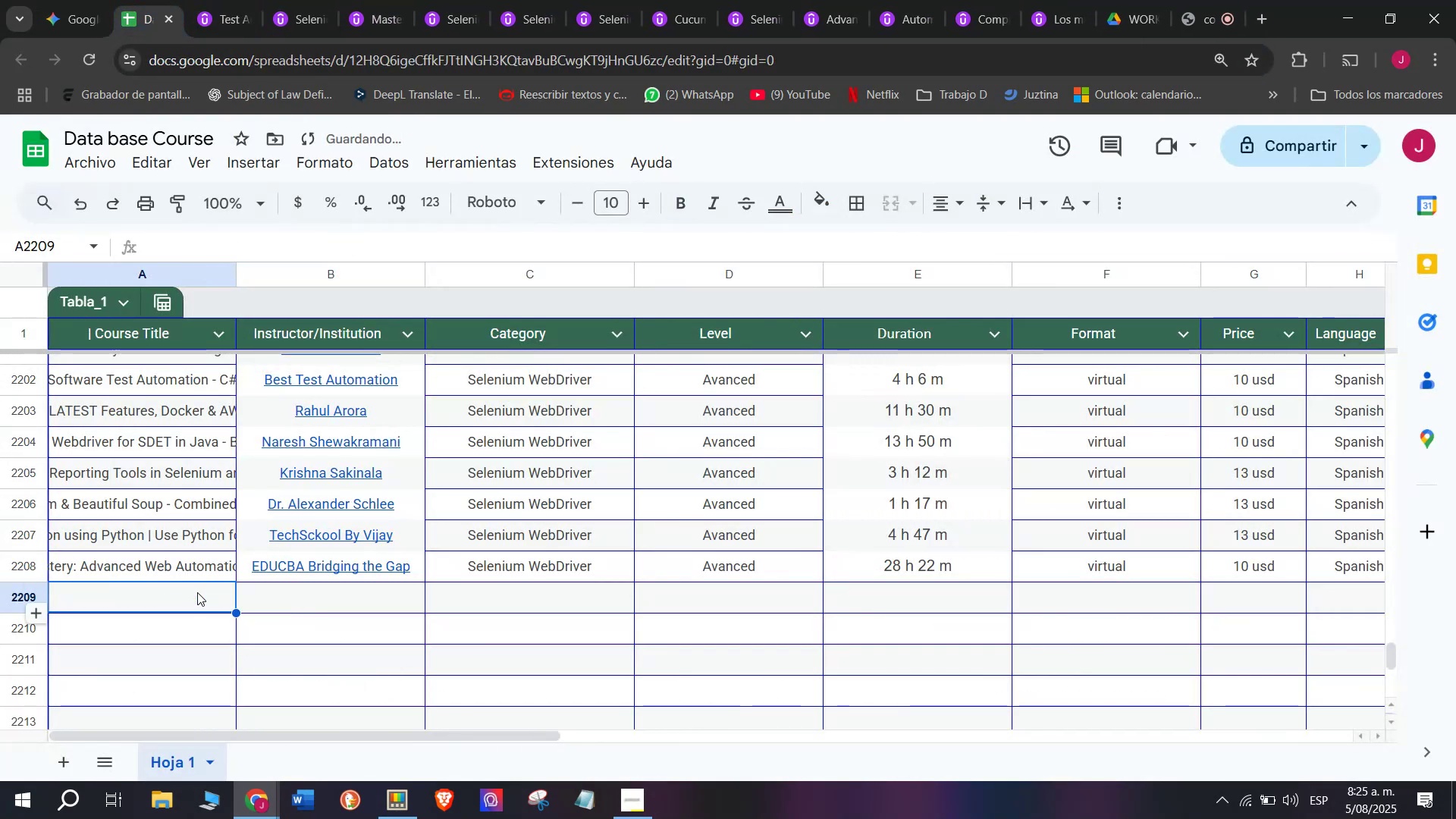 
double_click([197, 592])
 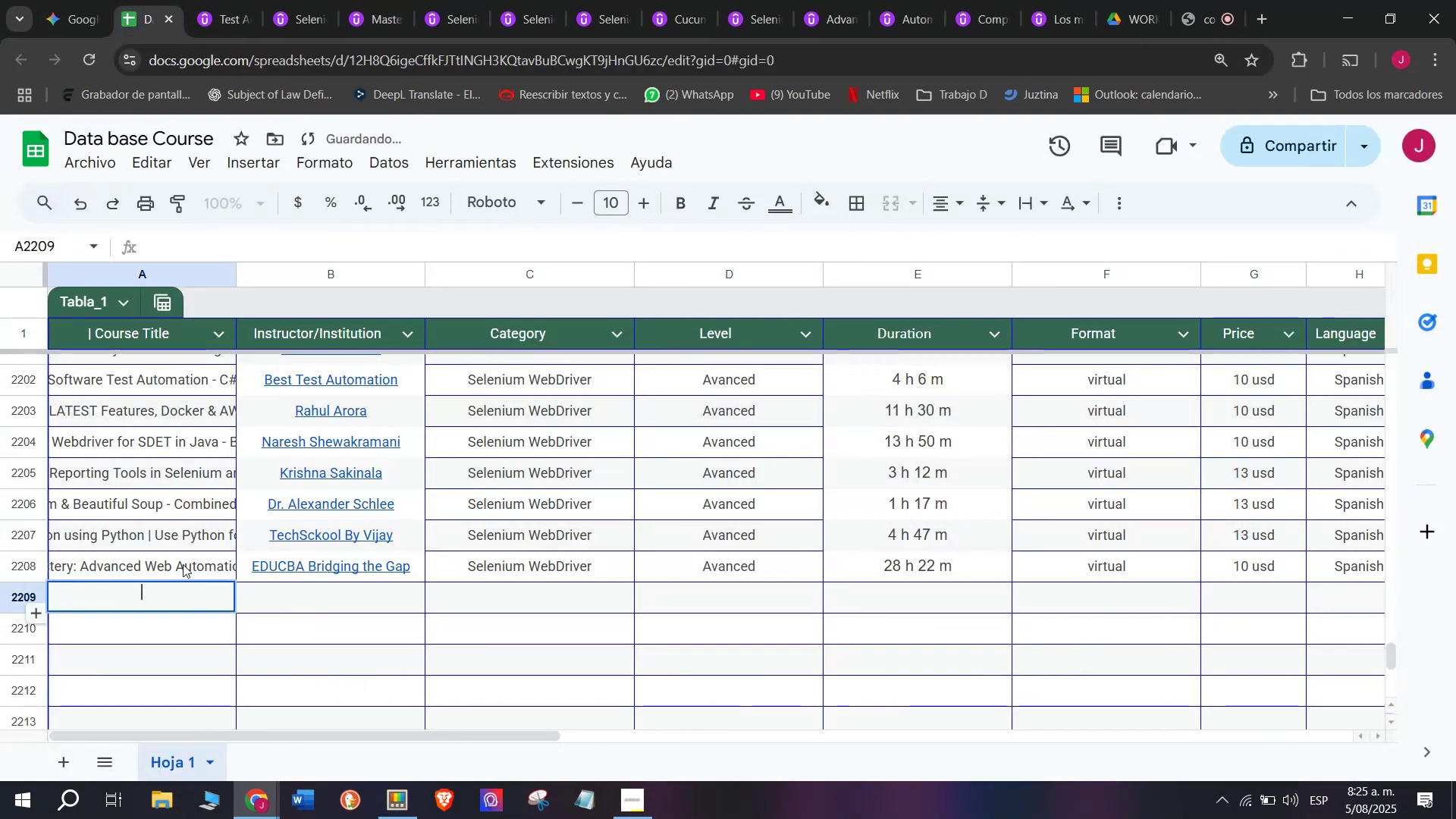 
key(Control+ControlLeft)
 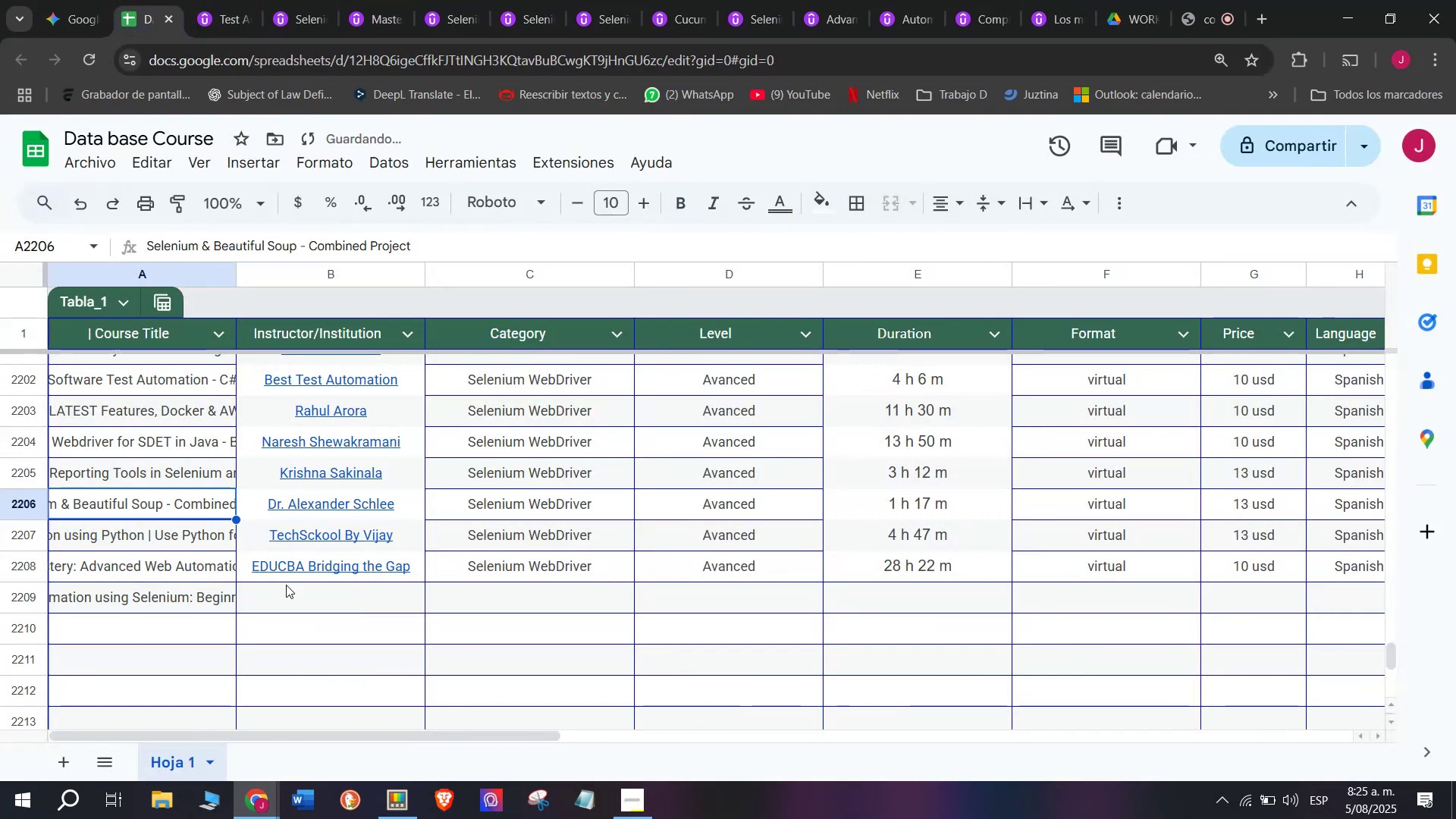 
key(Z)
 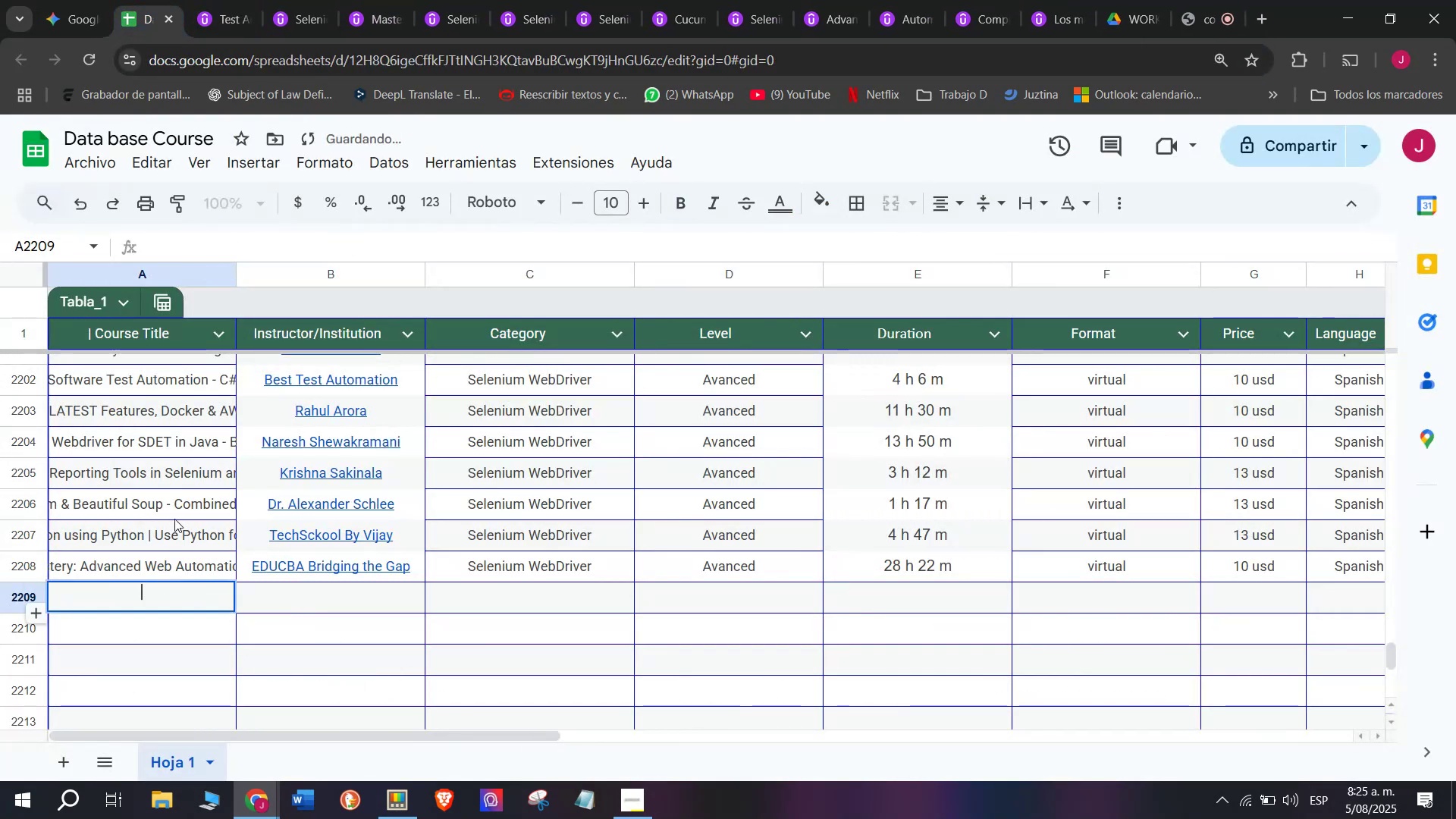 
key(Control+V)
 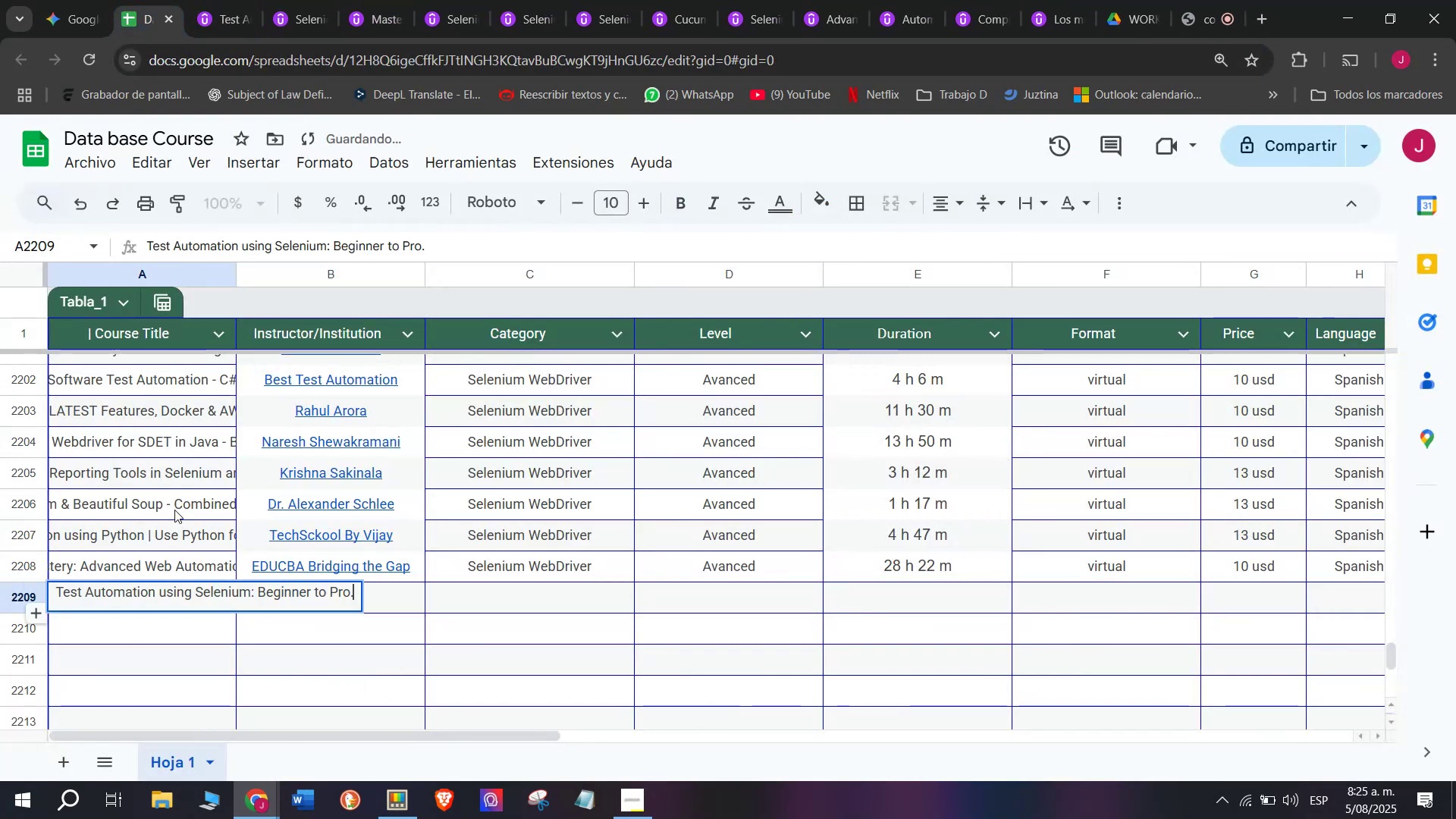 
triple_click([174, 510])
 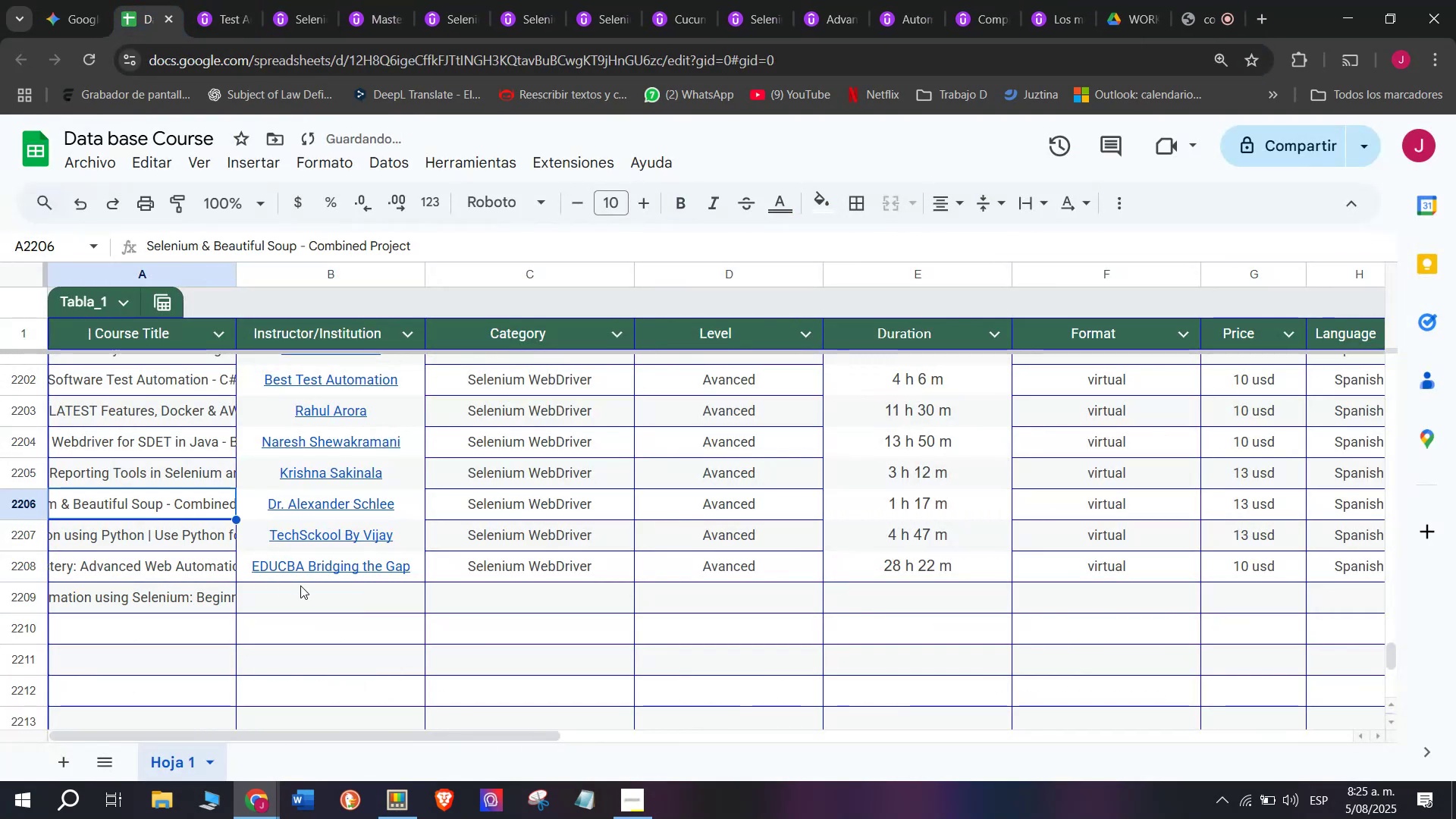 
triple_click([300, 585])
 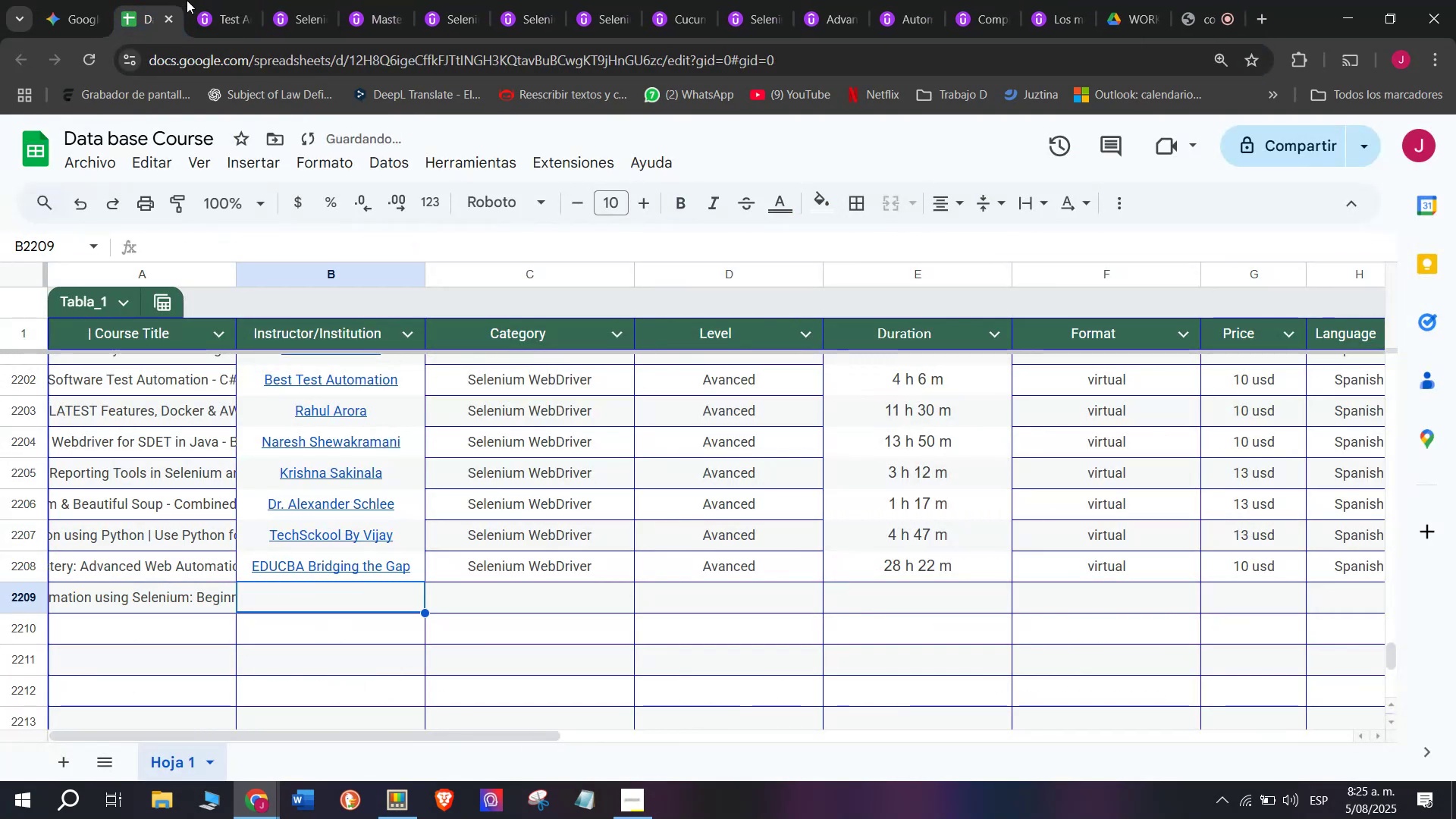 
left_click([227, 0])
 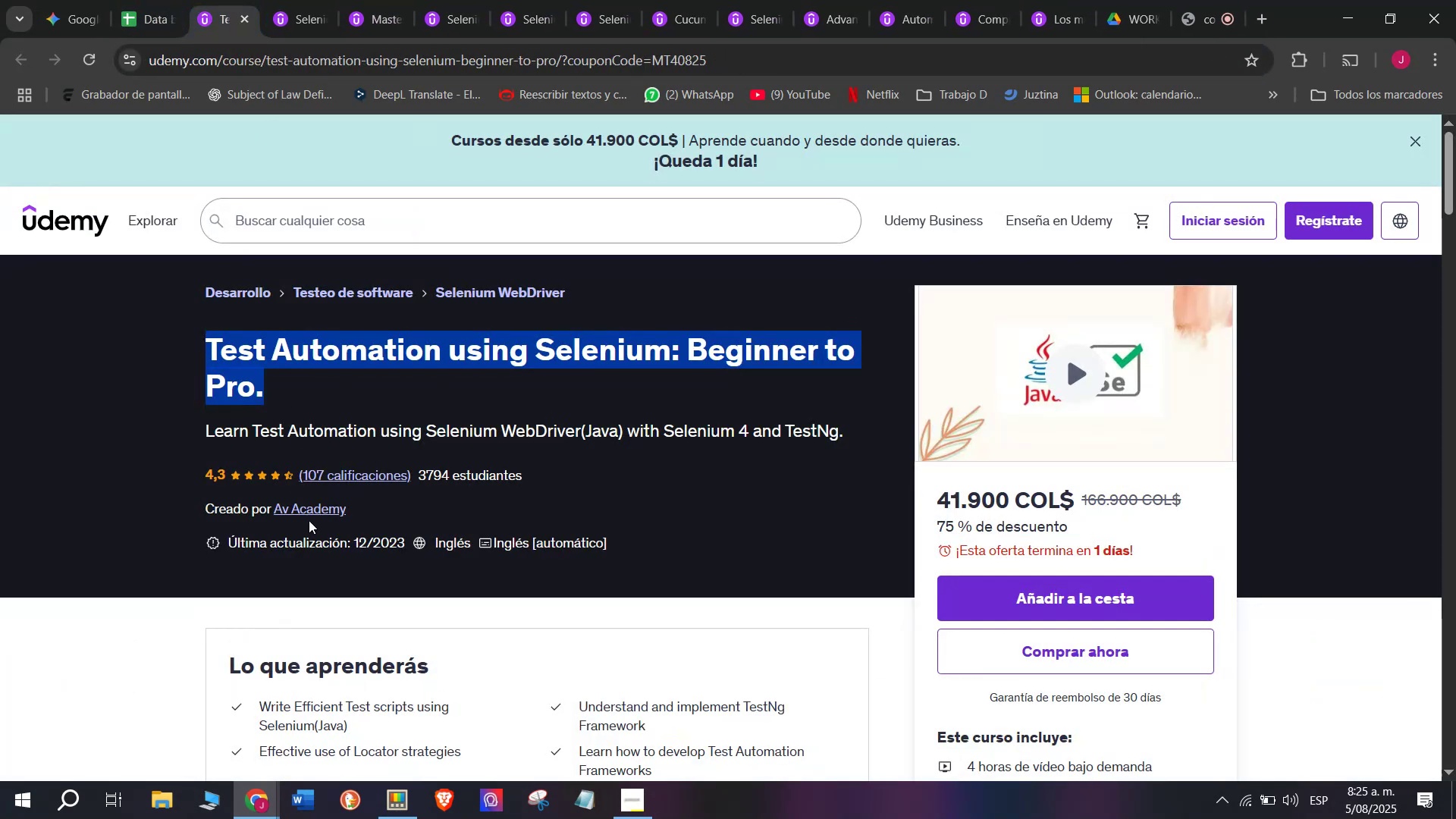 
left_click([311, 512])
 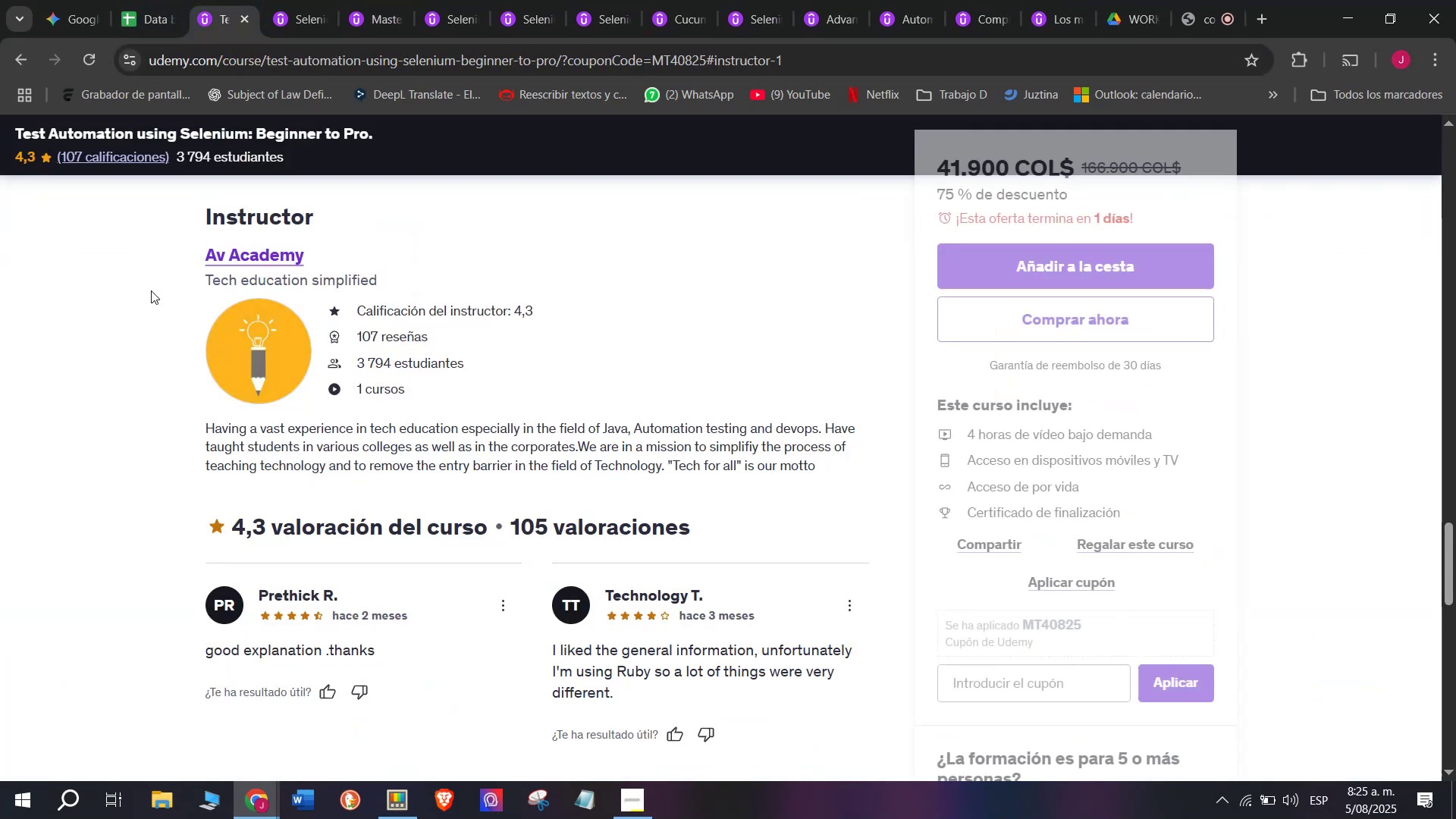 
left_click_drag(start_coordinate=[182, 253], to_coordinate=[342, 257])
 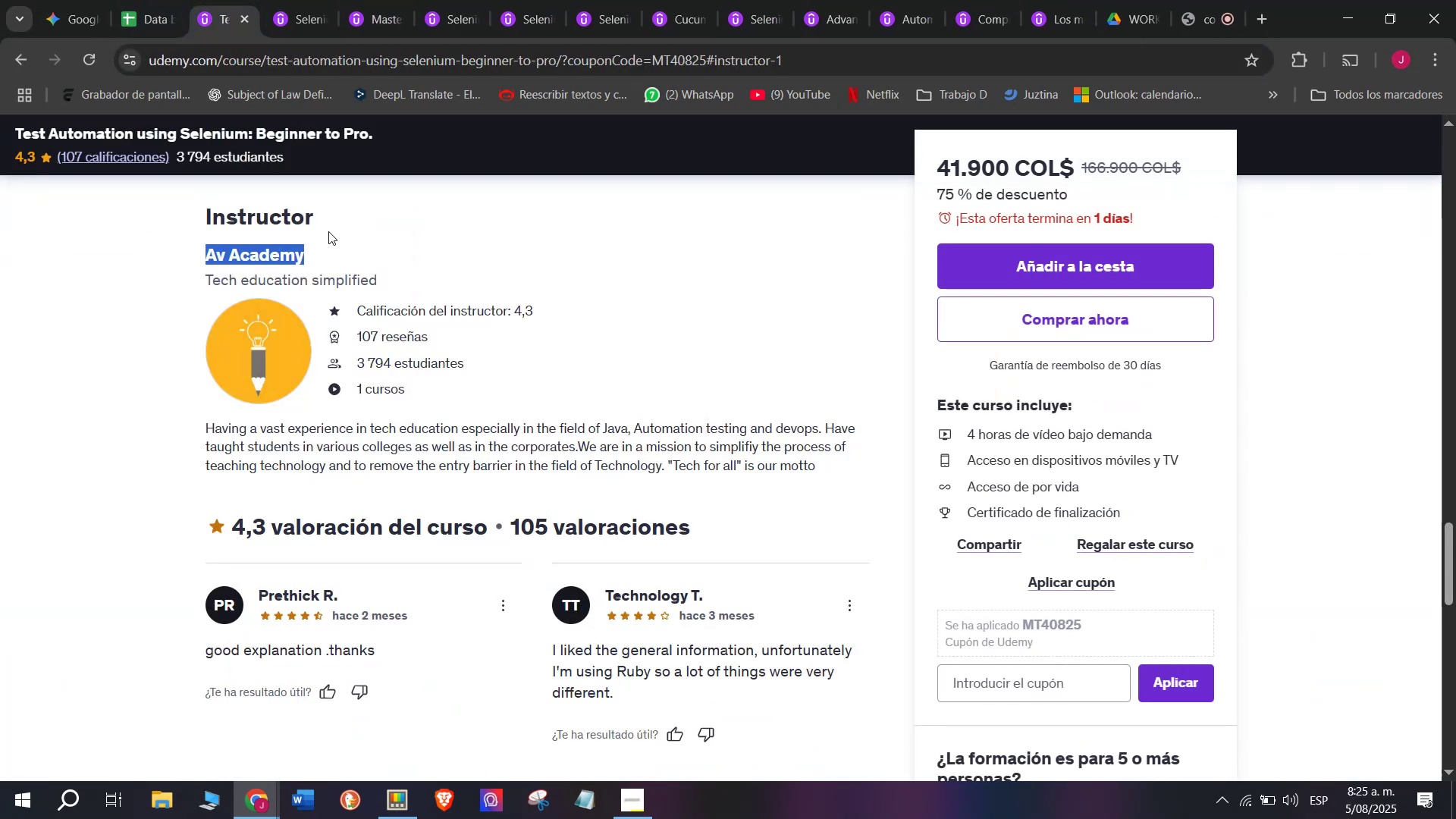 
key(Control+C)
 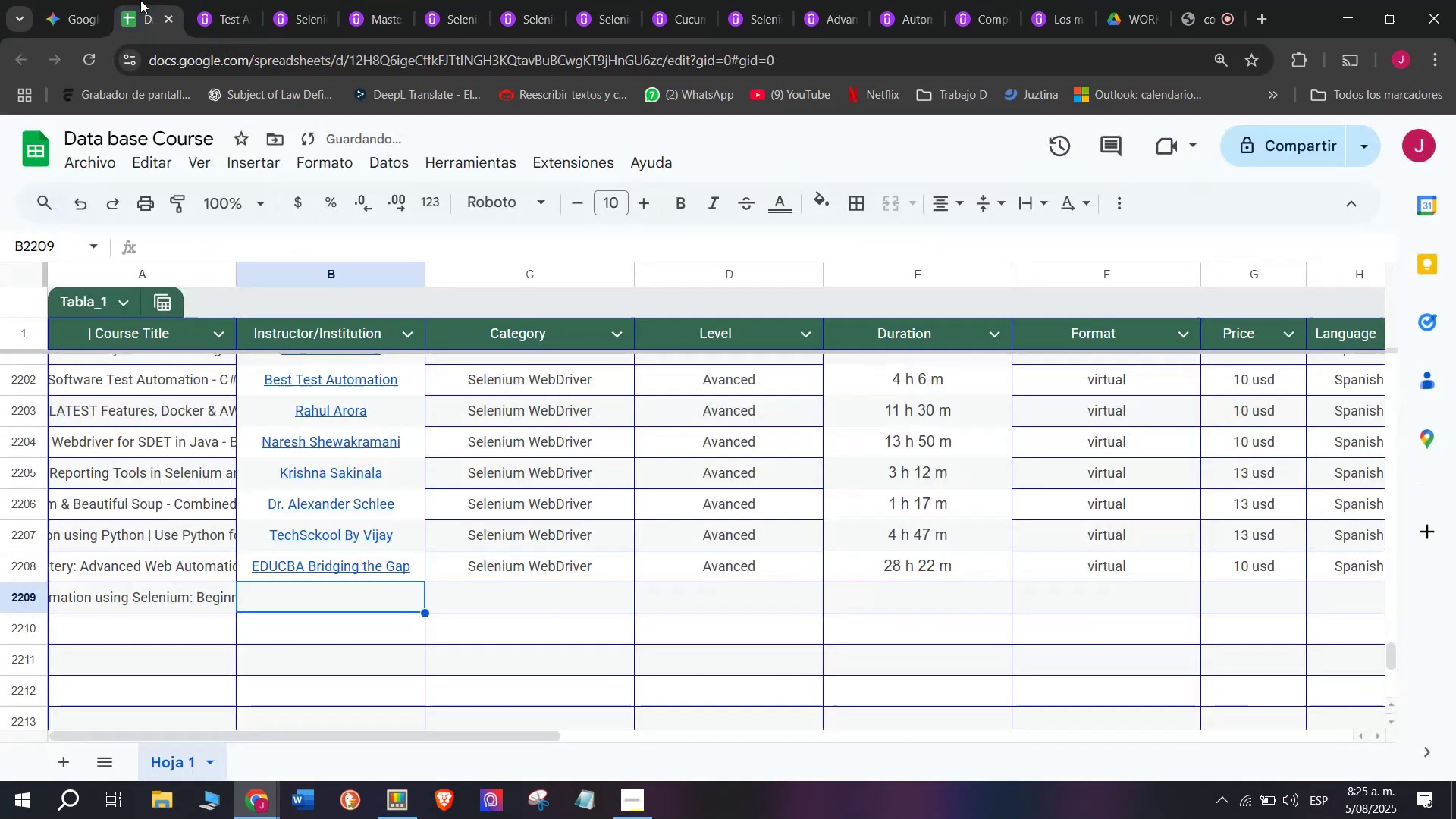 
key(Control+ControlLeft)
 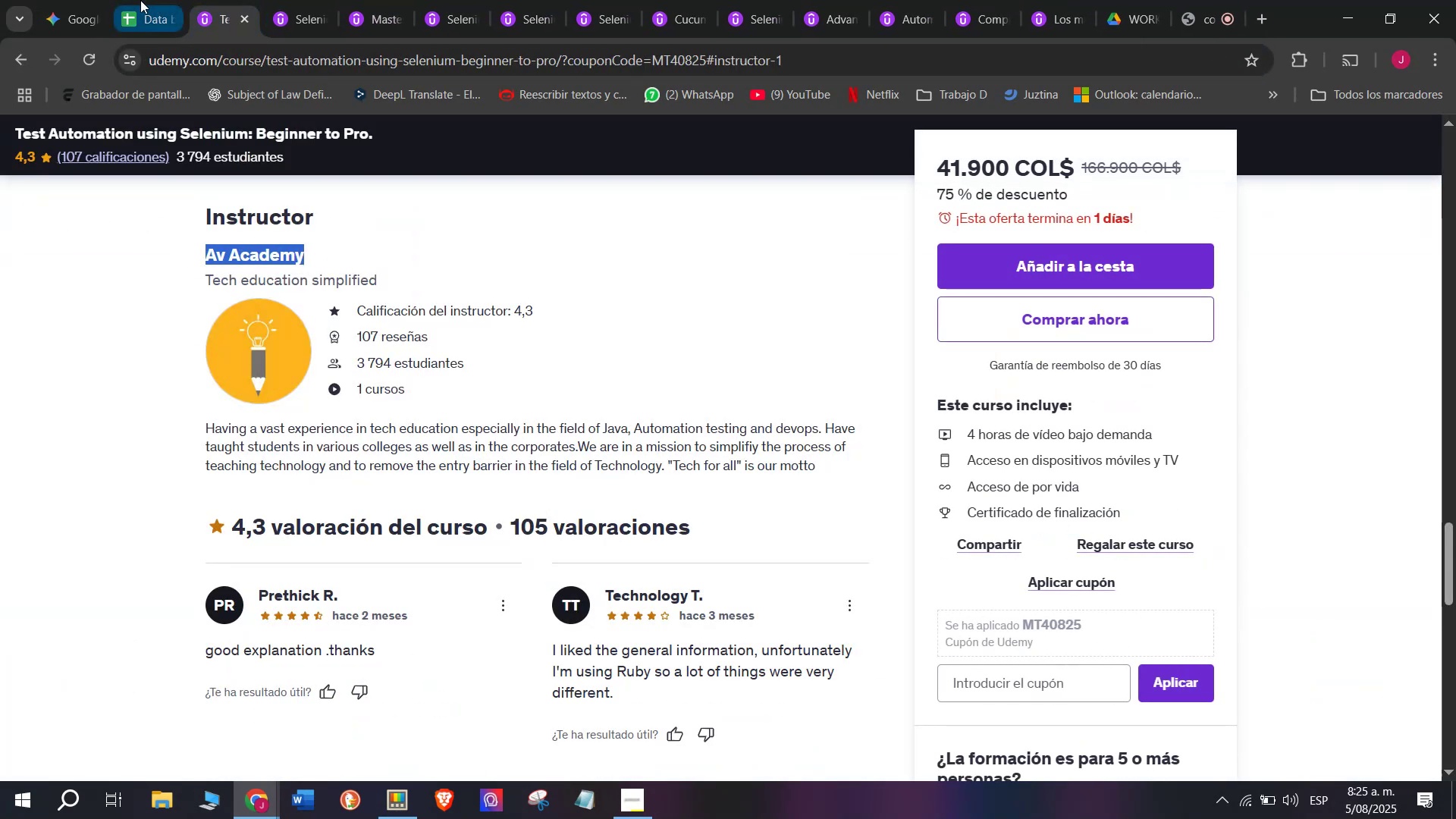 
key(Break)
 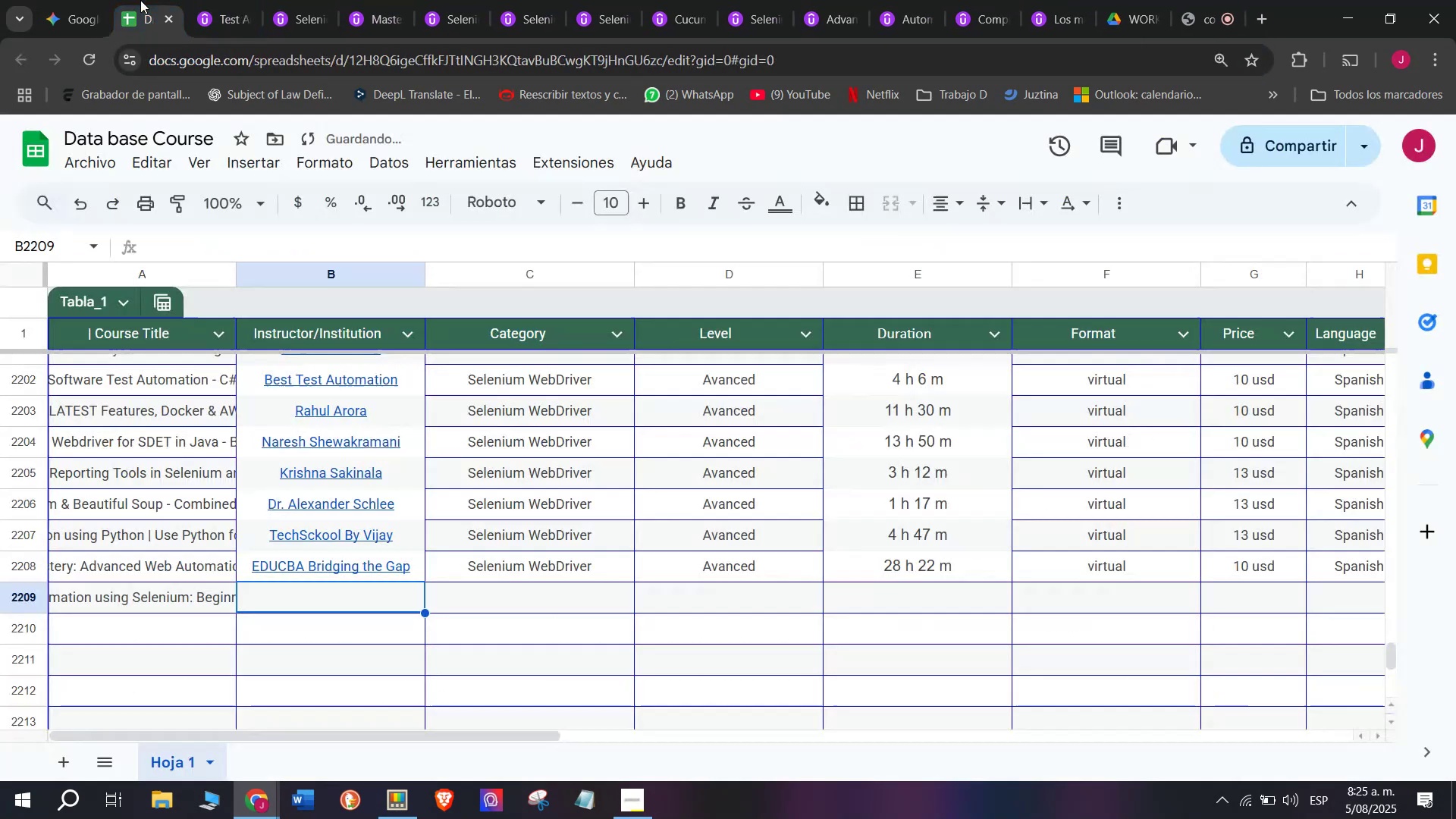 
left_click([140, 0])
 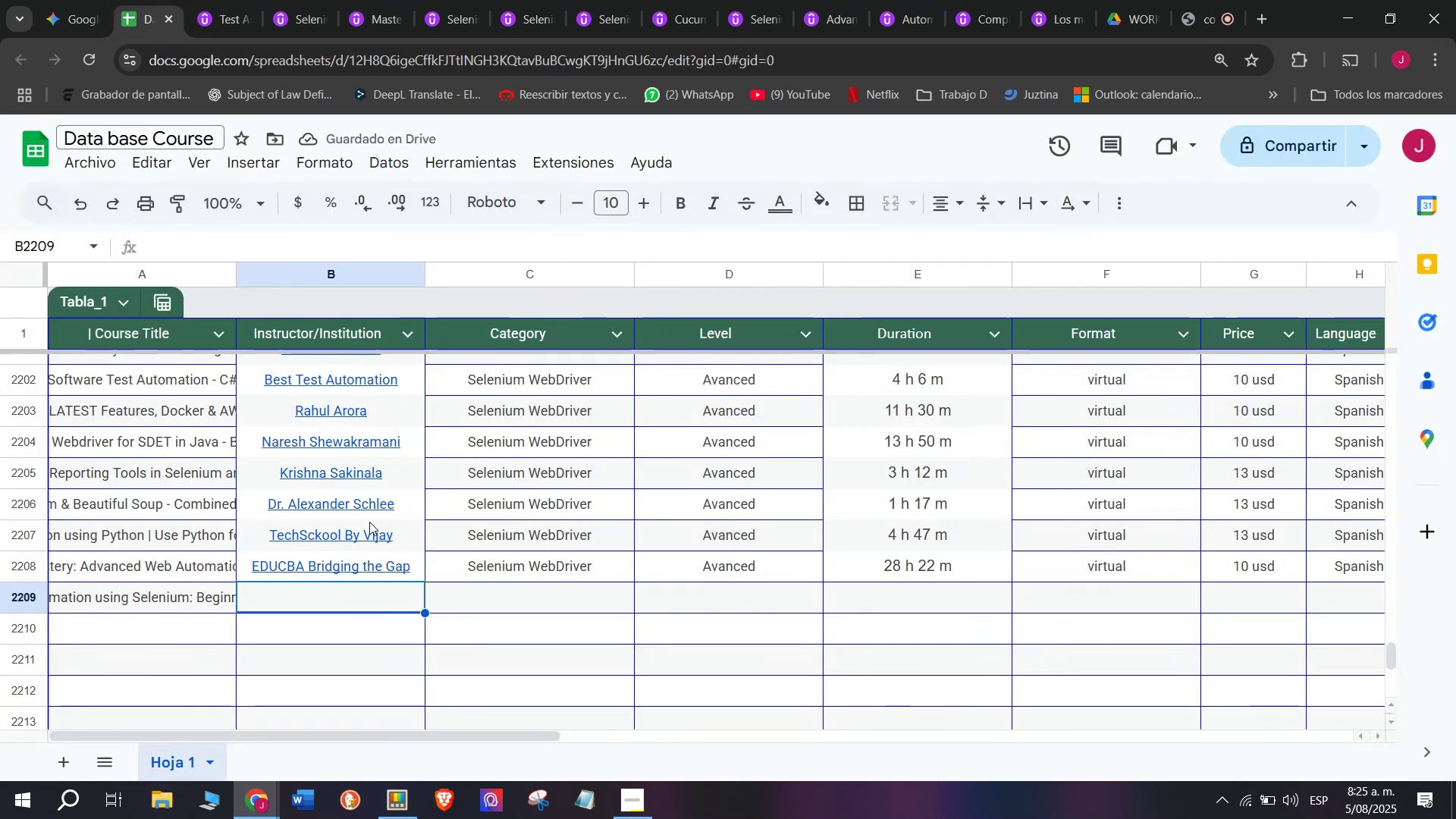 
key(Z)
 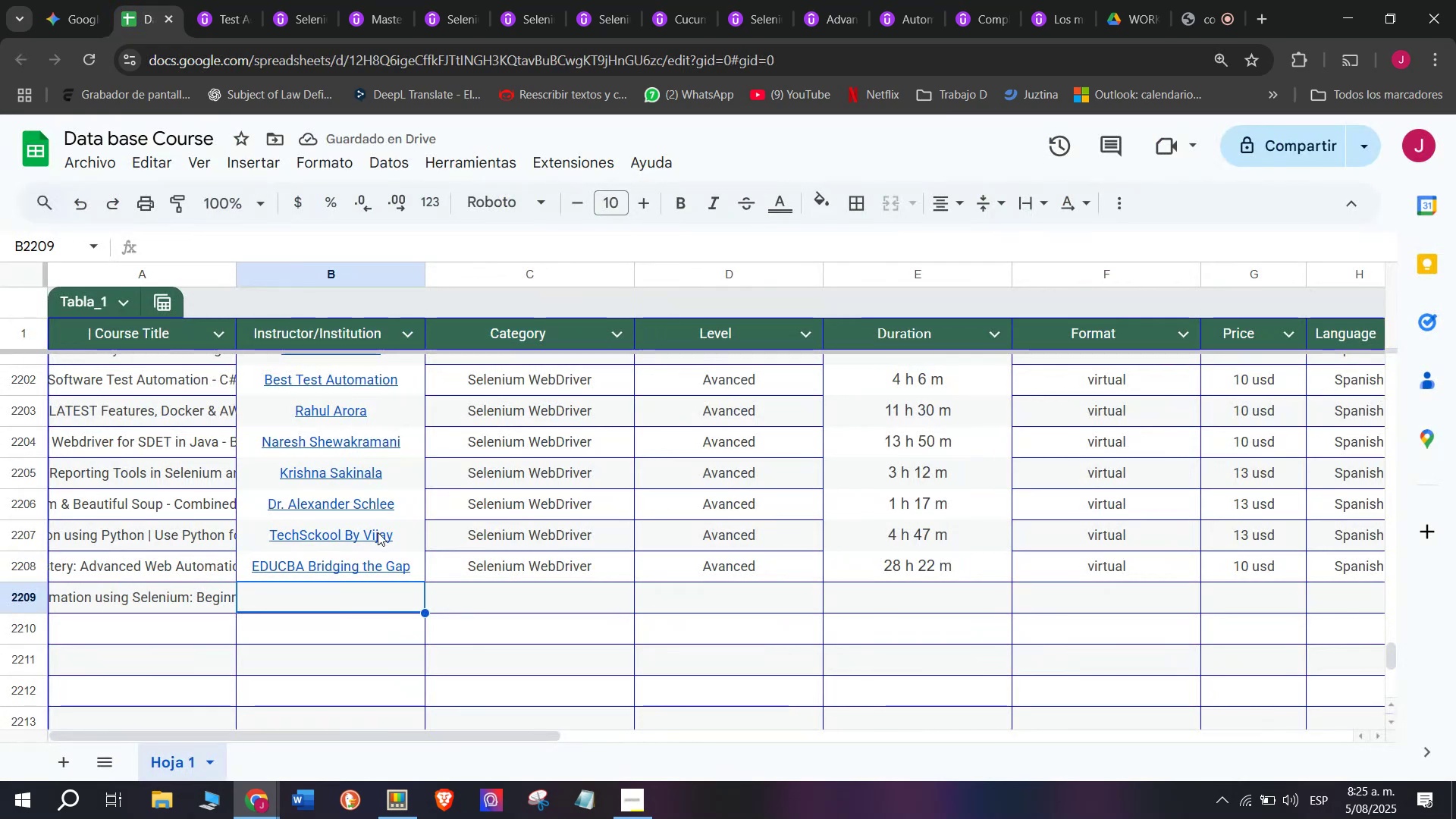 
key(Control+ControlLeft)
 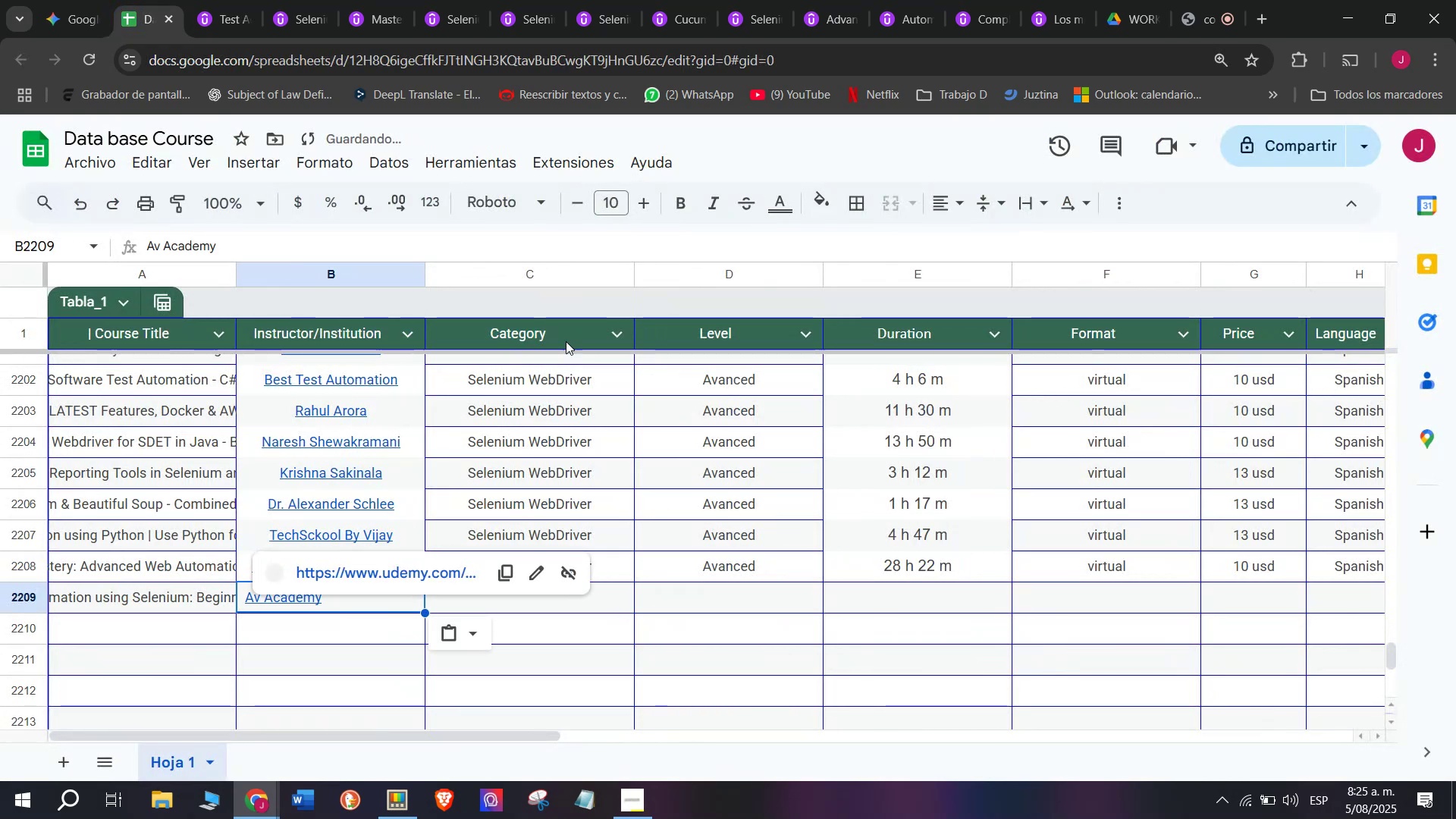 
key(Control+V)
 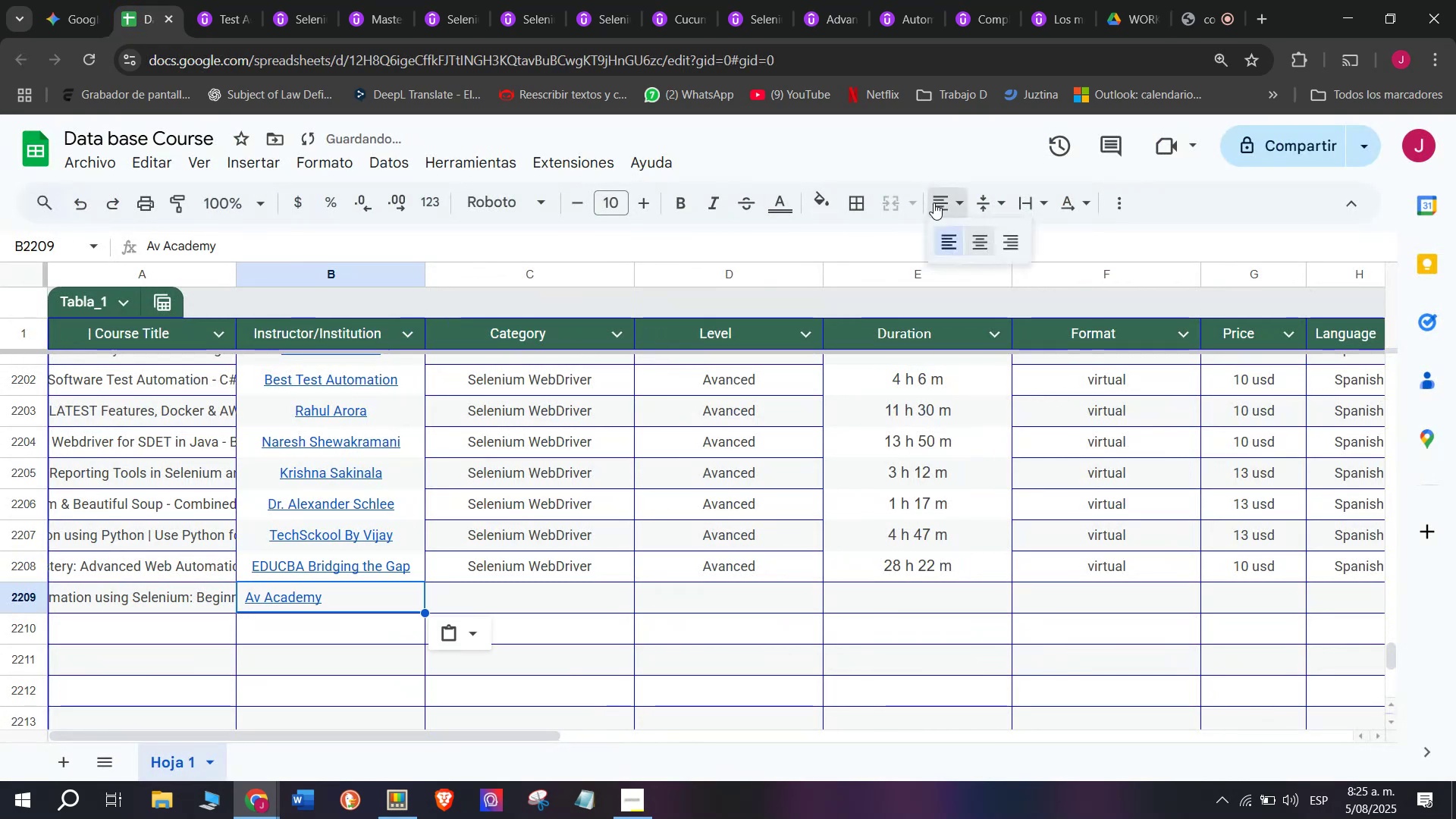 
double_click([990, 249])
 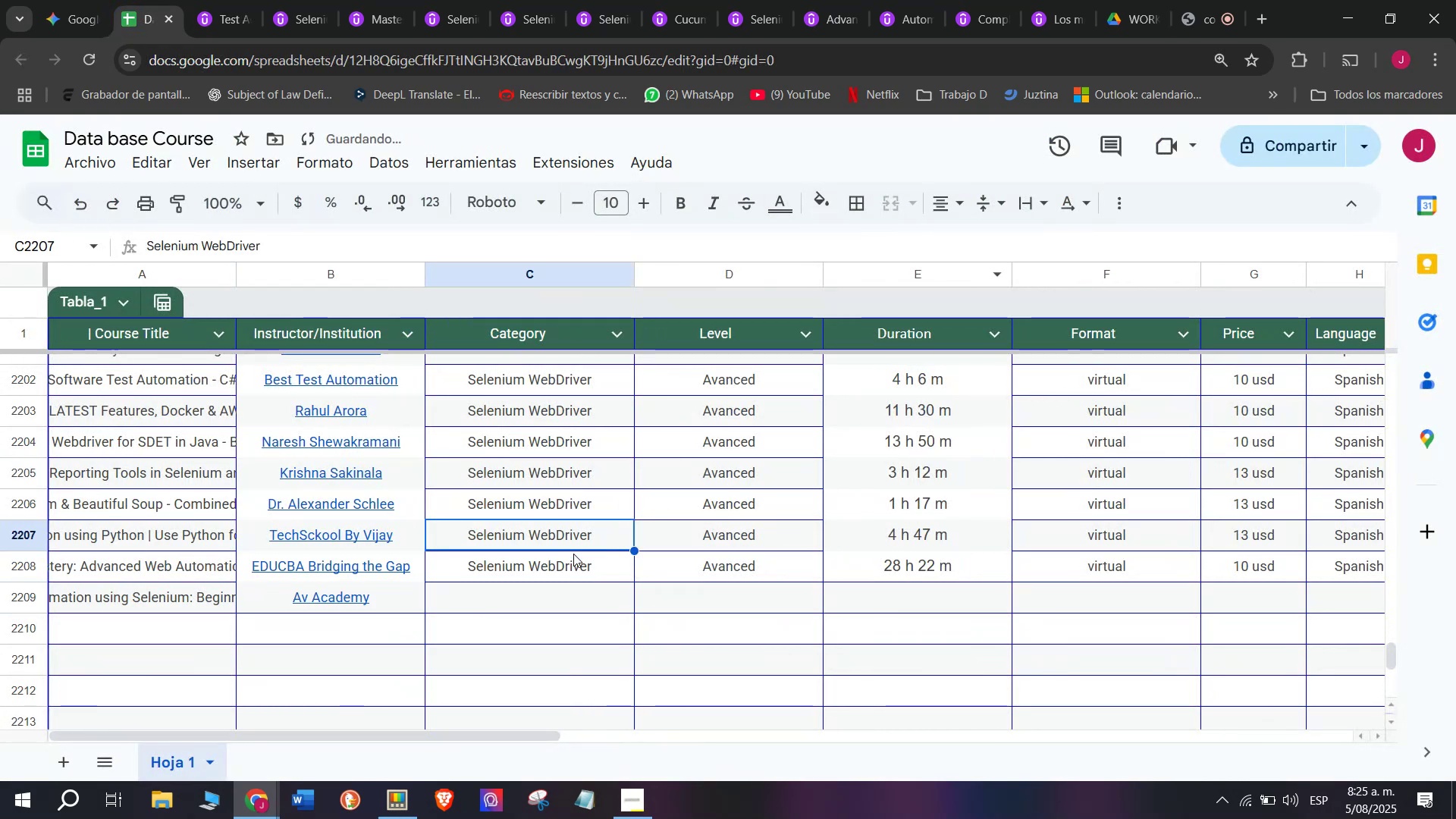 
key(Break)
 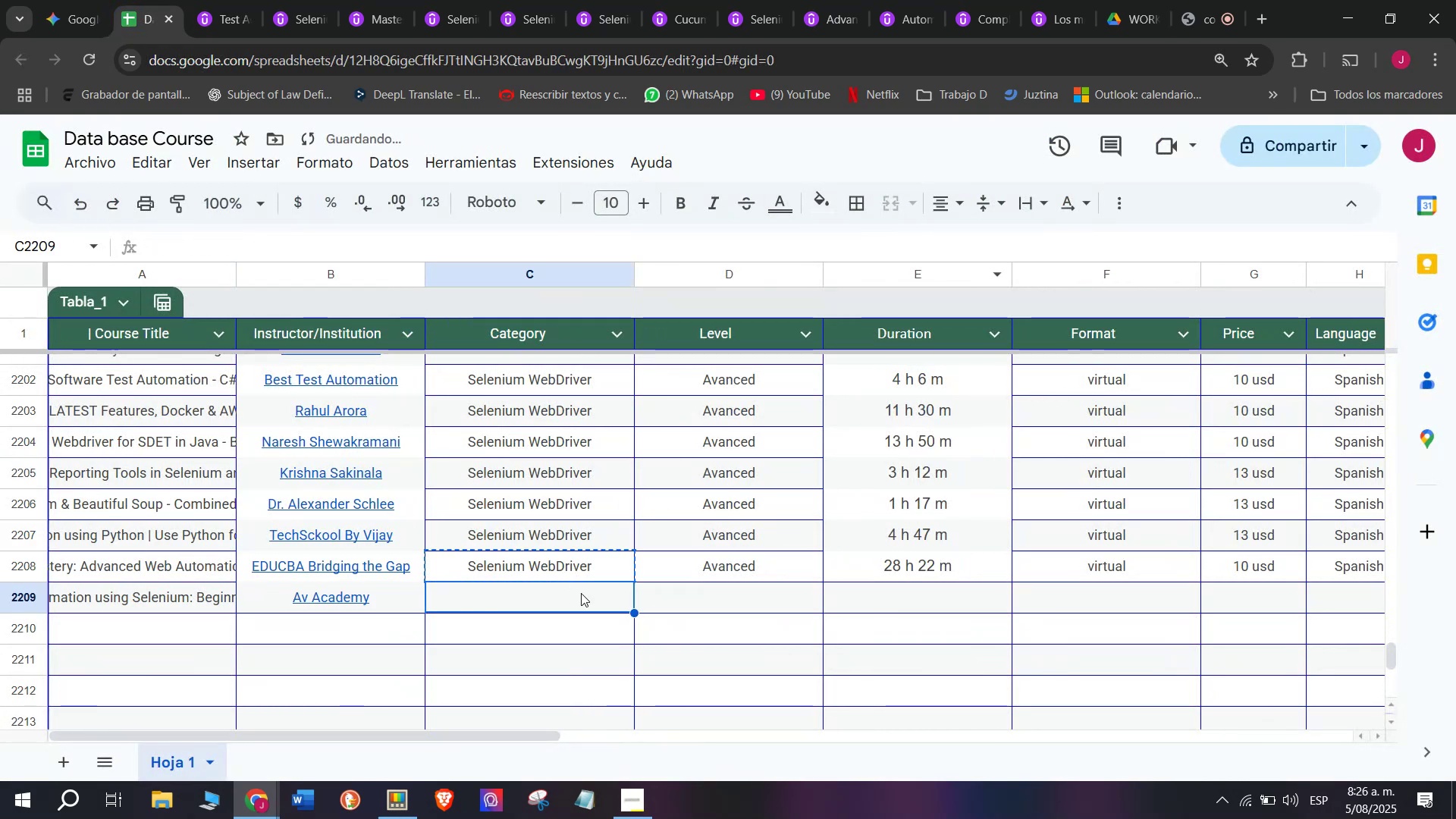 
key(Control+ControlLeft)
 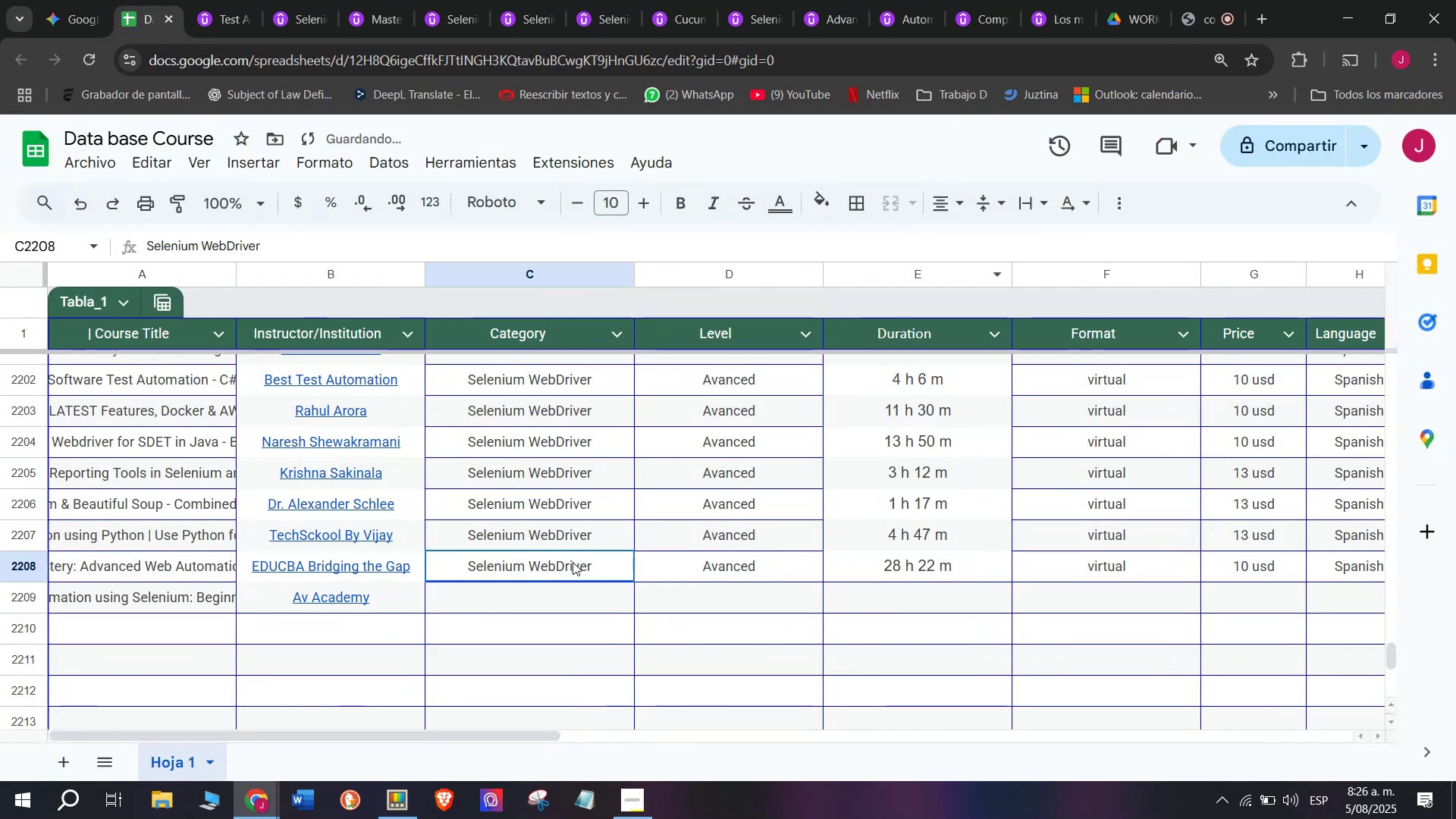 
key(Control+C)
 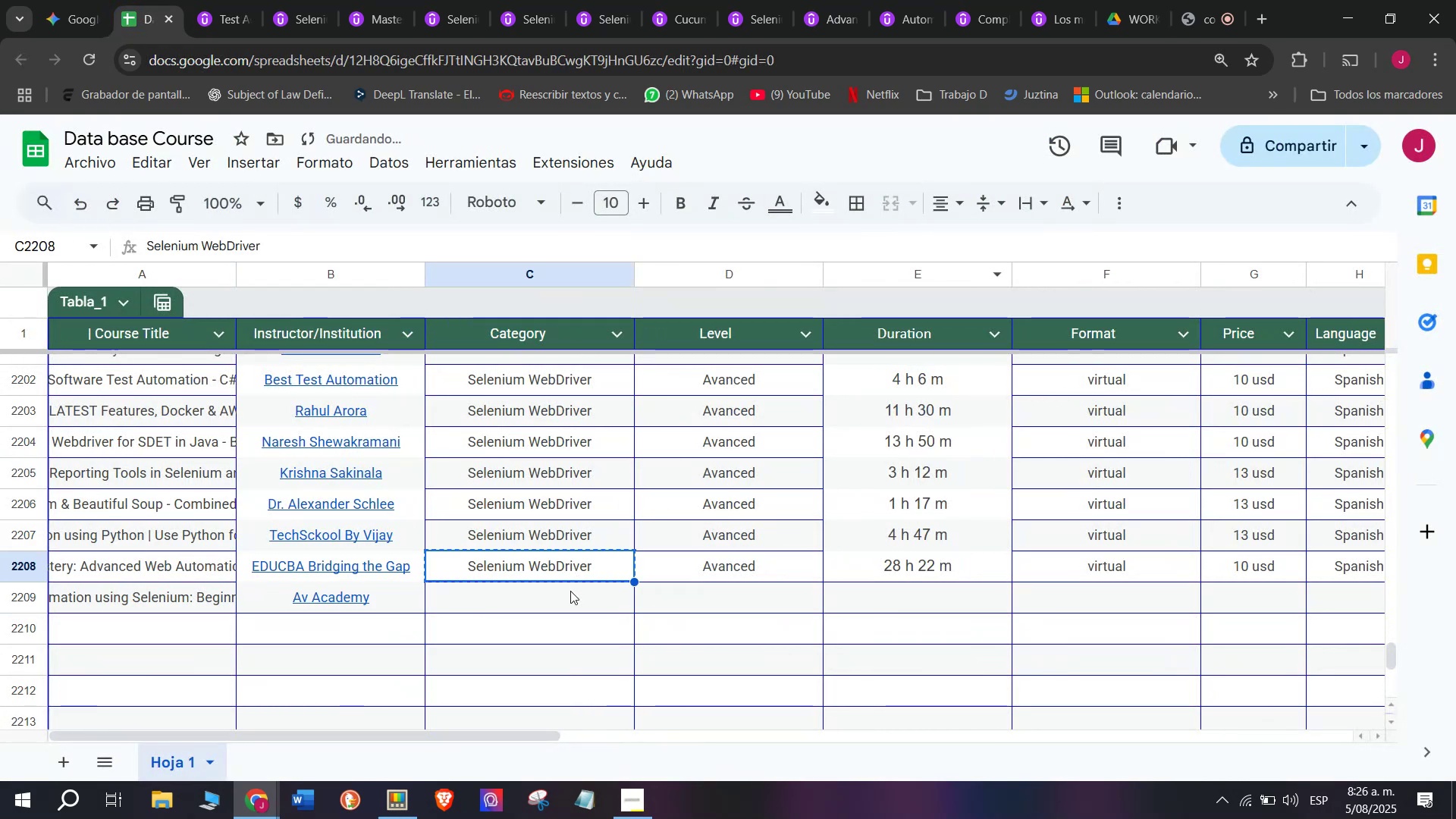 
triple_click([570, 590])
 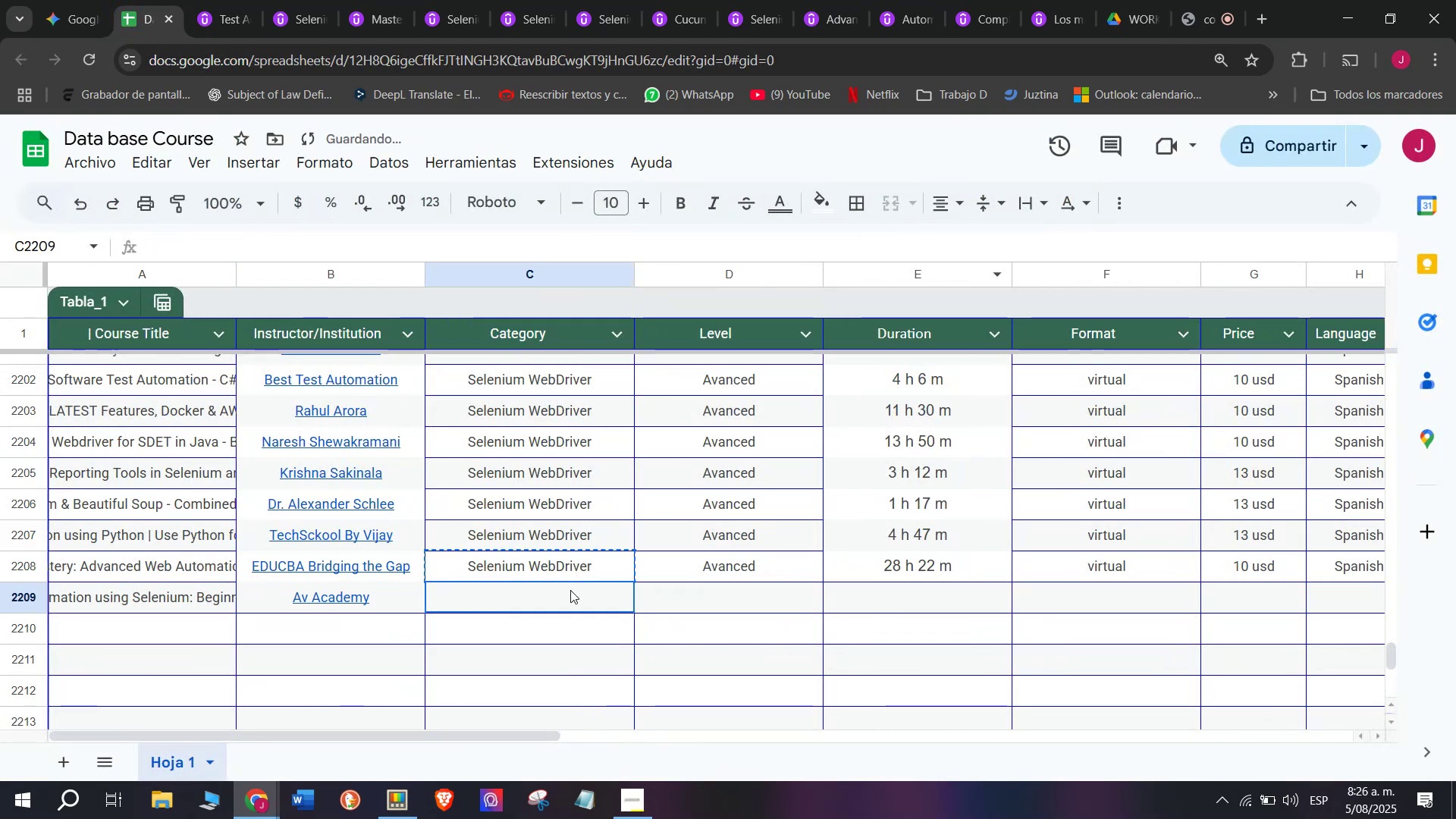 
key(Z)
 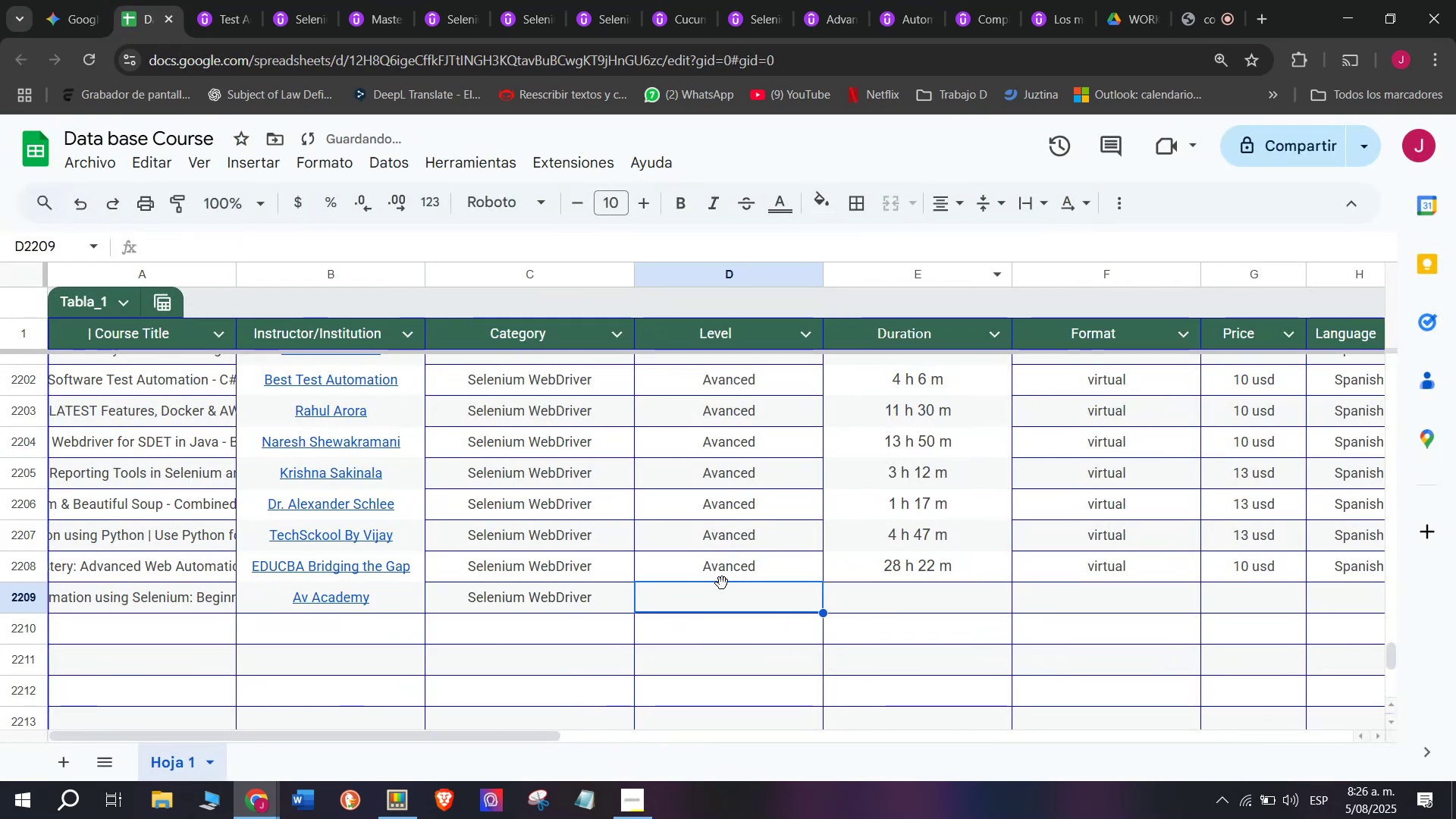 
key(Control+ControlLeft)
 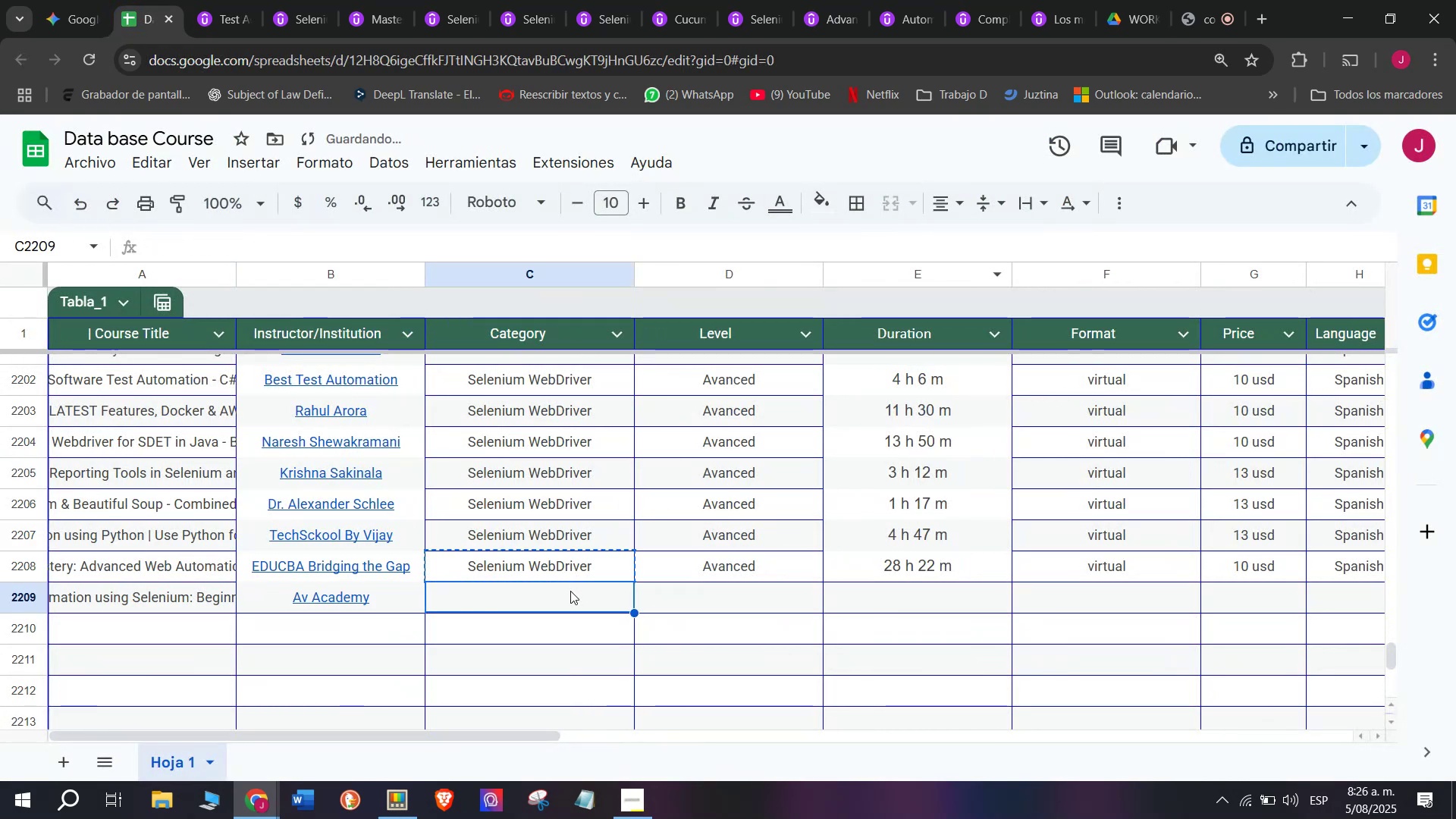 
key(Control+V)
 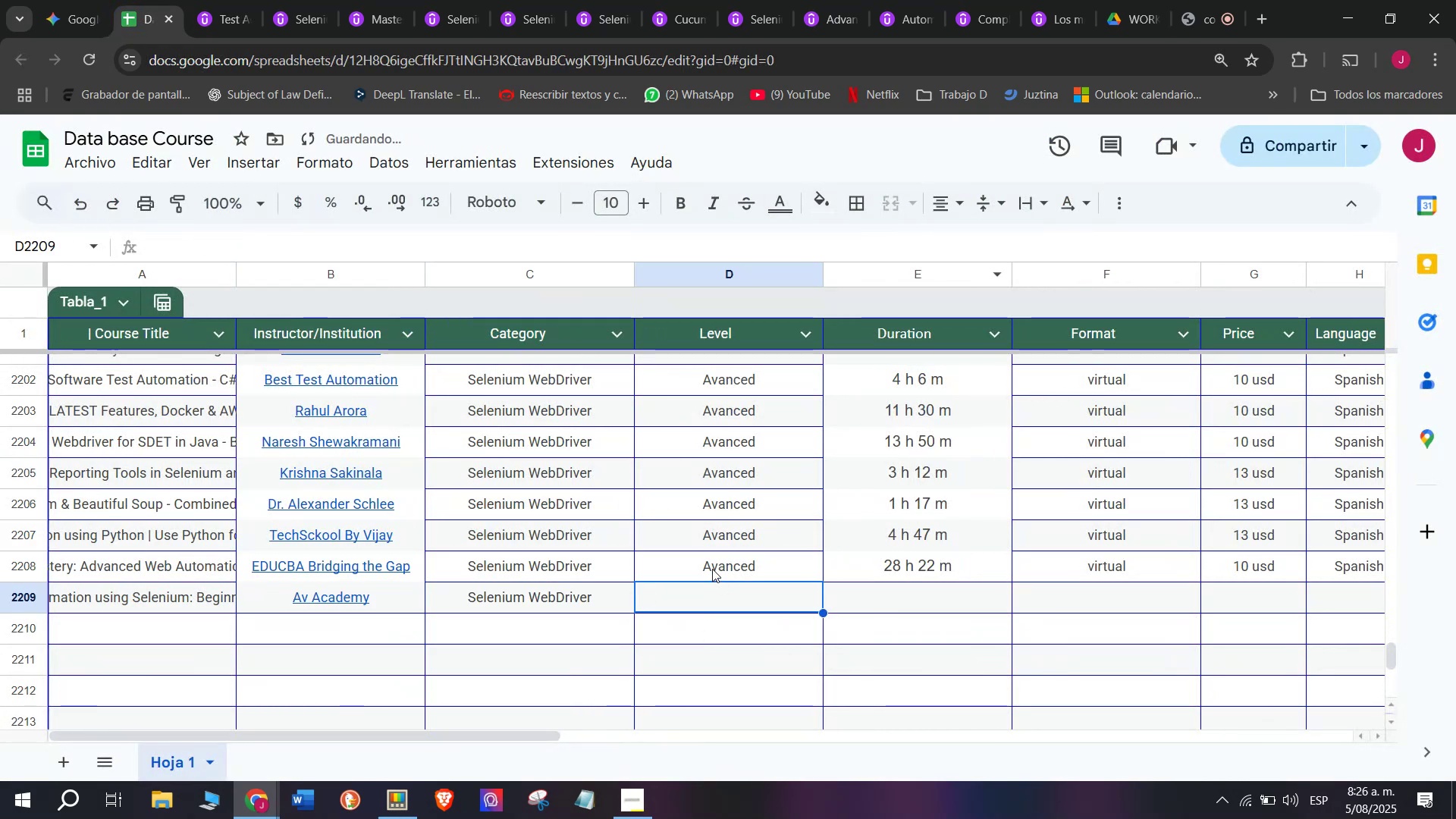 
triple_click([712, 567])
 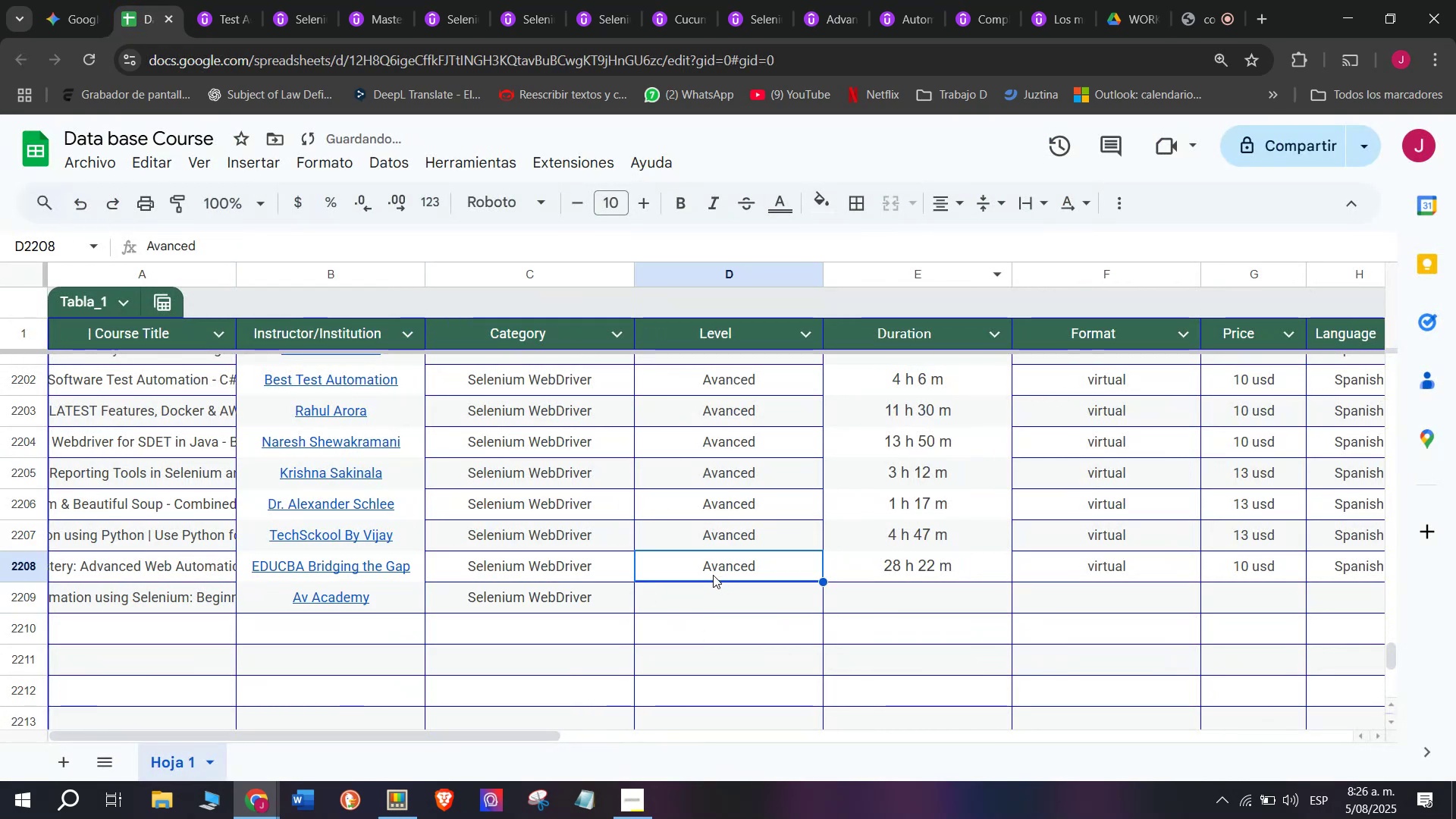 
key(Control+ControlLeft)
 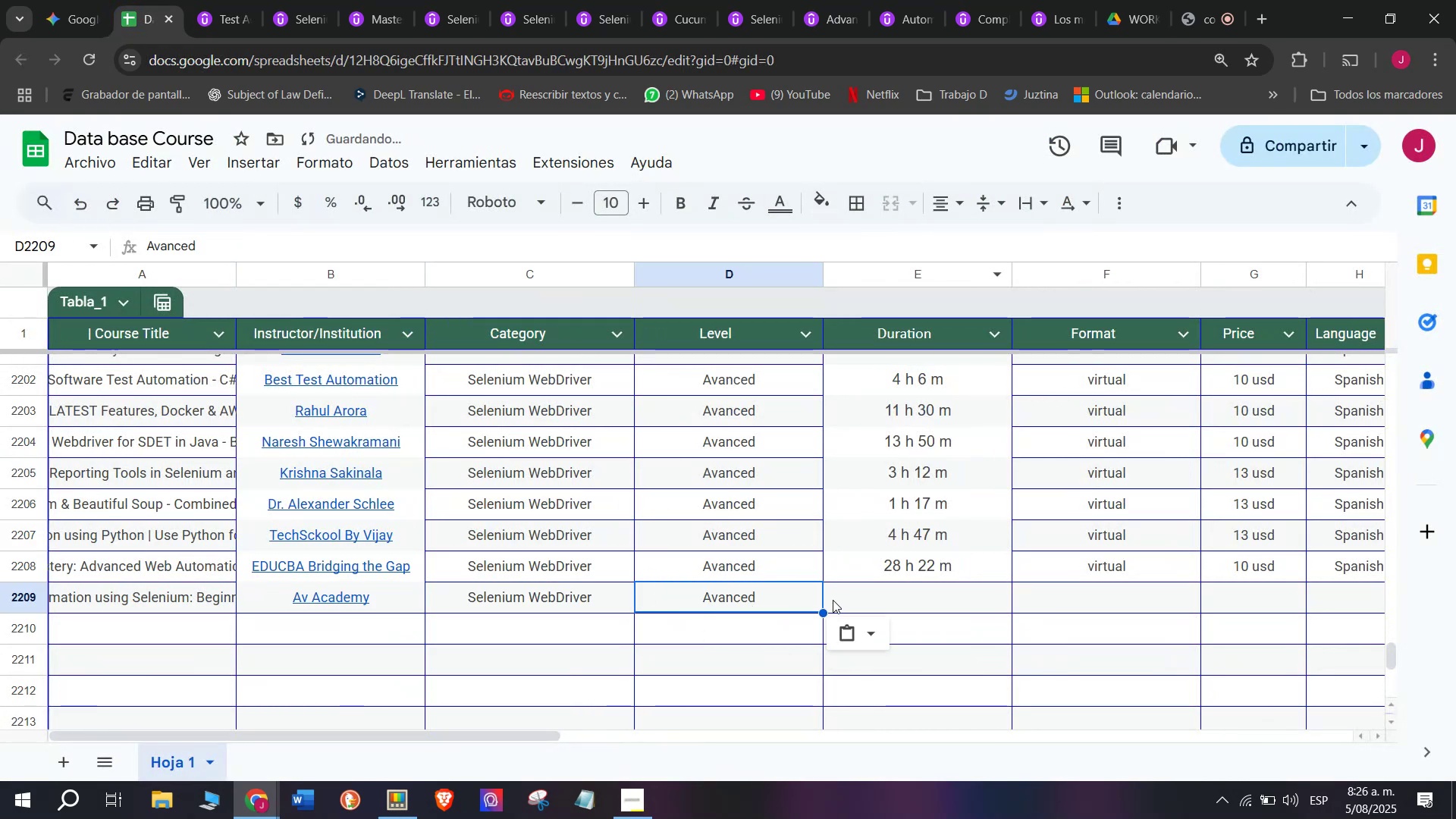 
key(Break)
 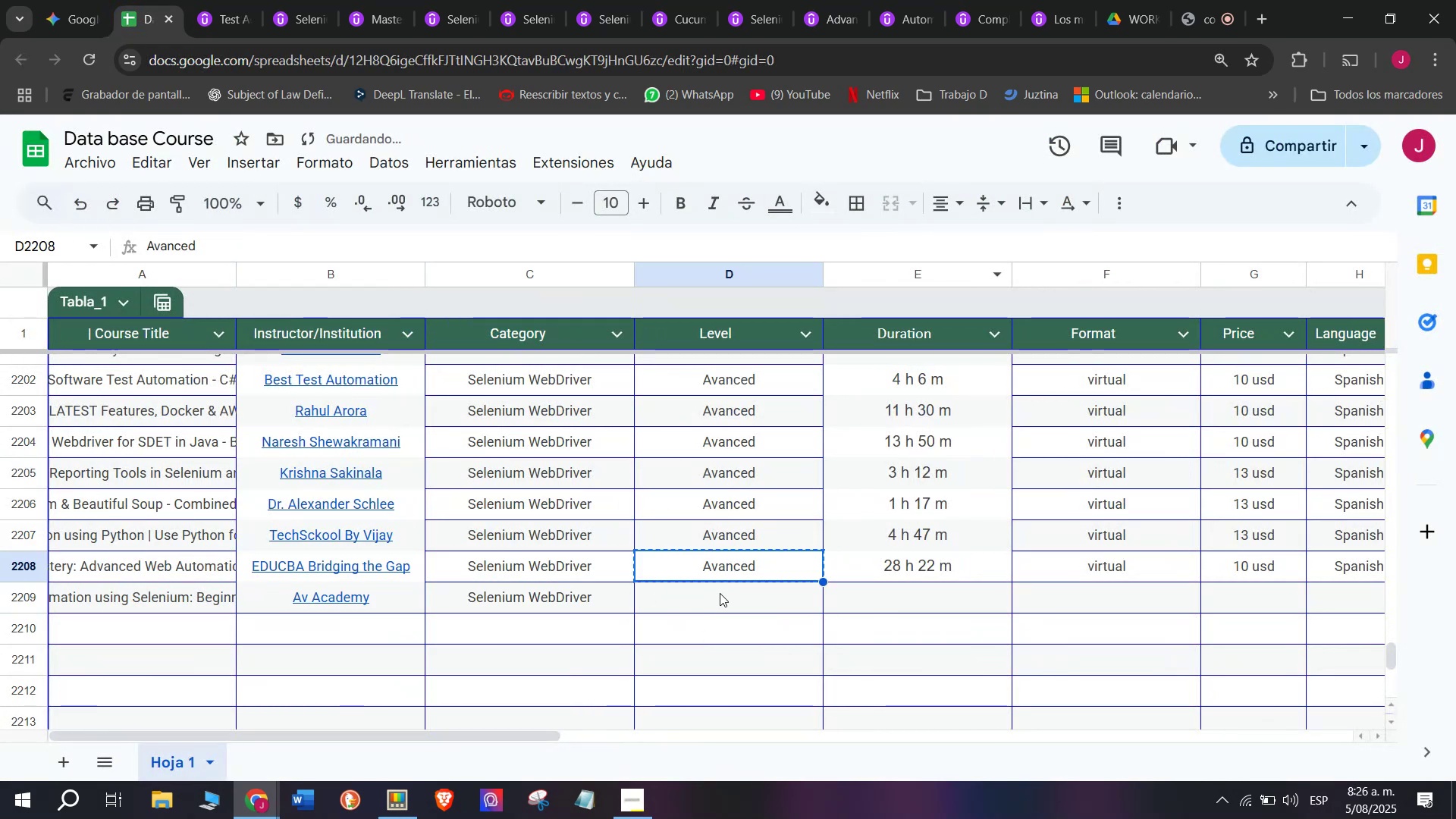 
key(Control+C)
 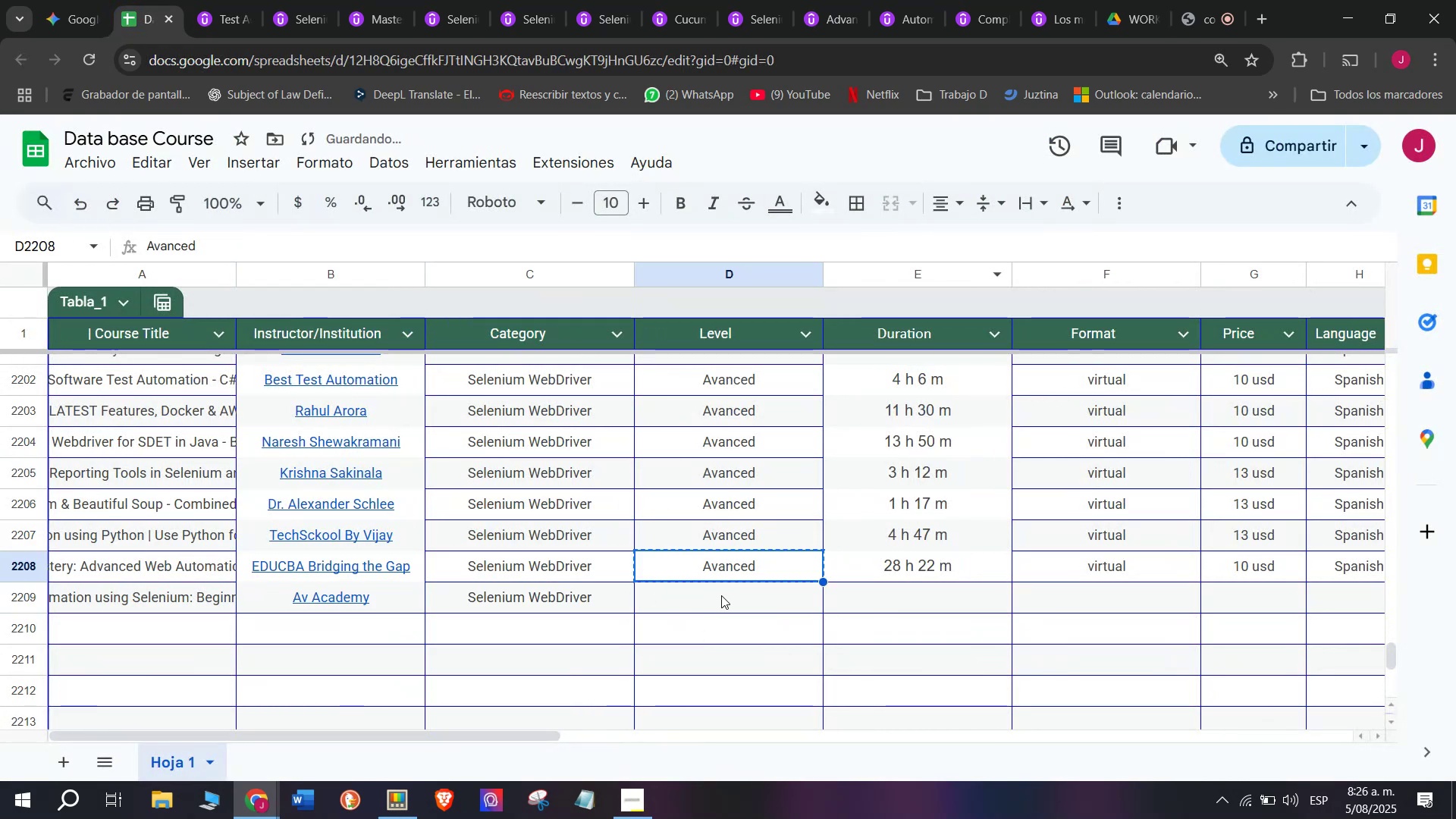 
triple_click([721, 595])
 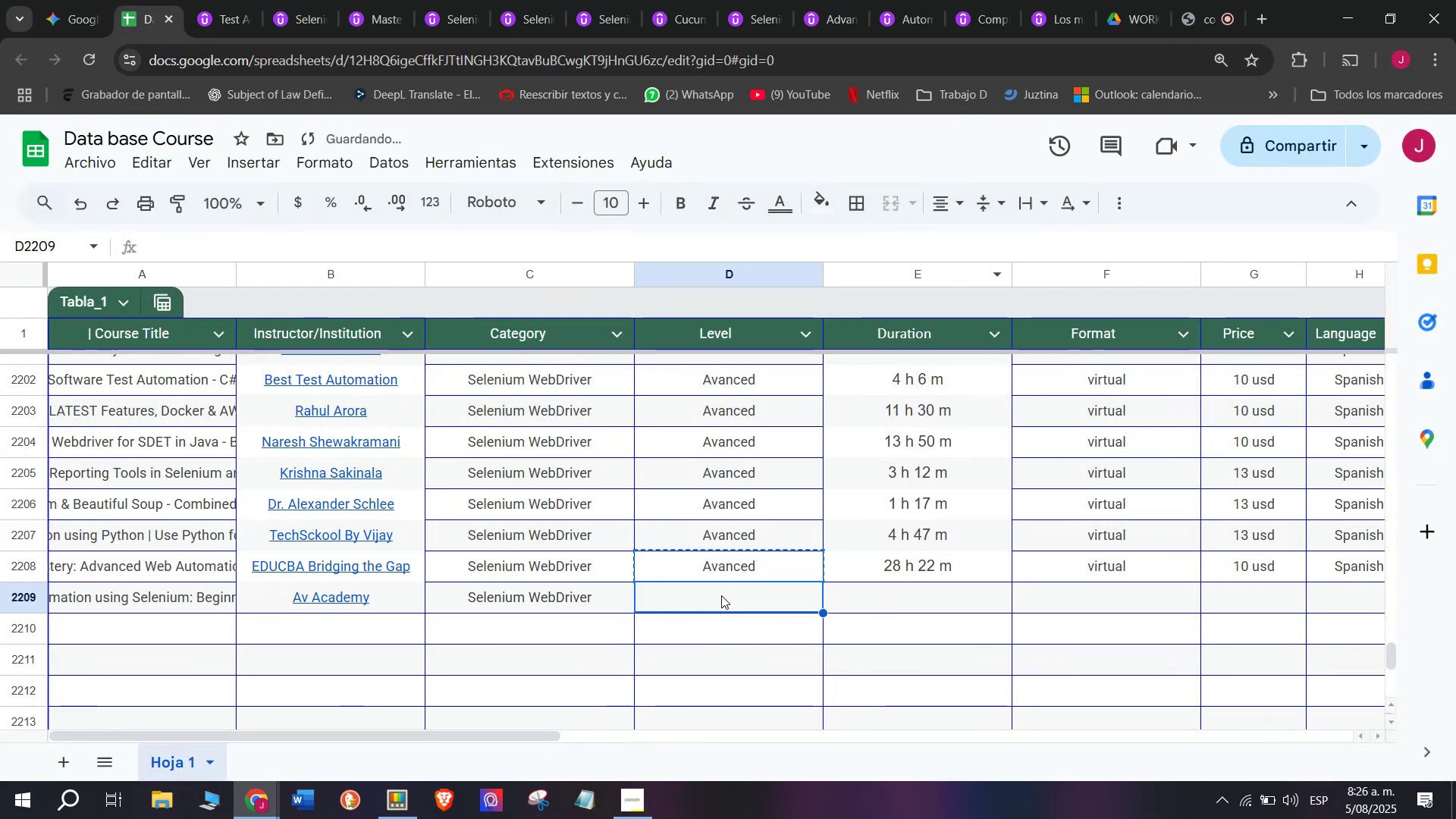 
key(Control+ControlLeft)
 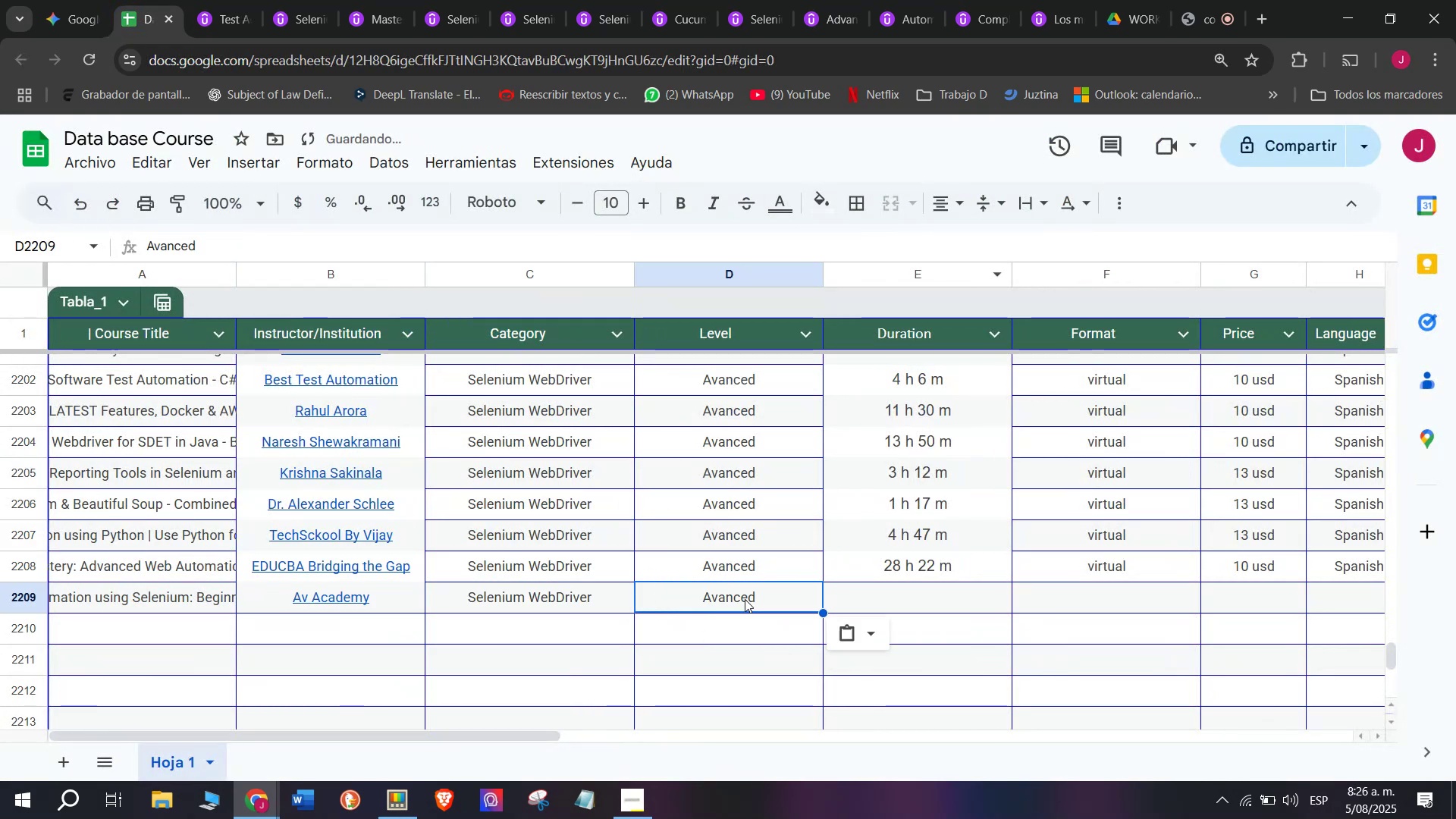 
key(Z)
 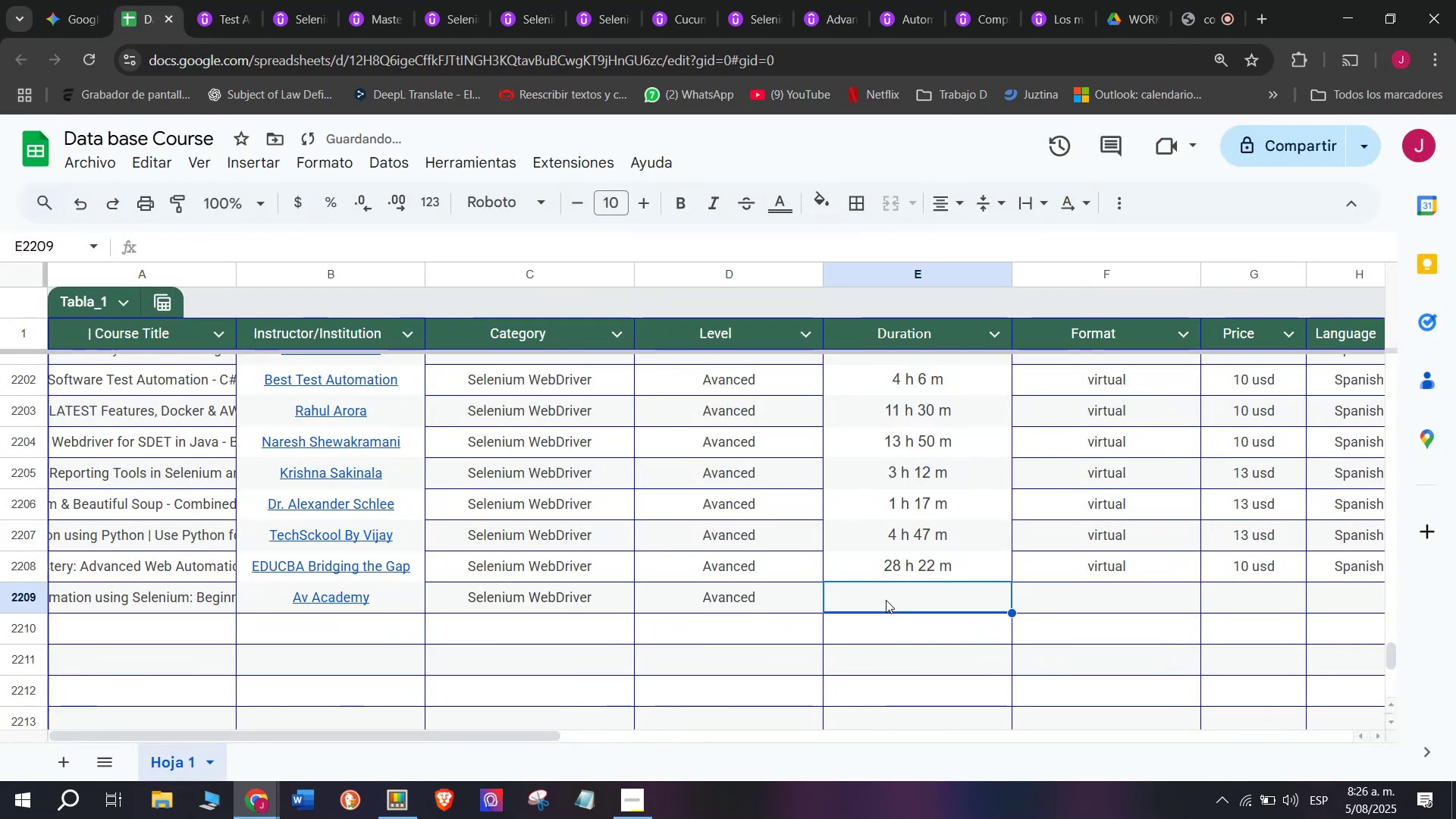 
key(Control+V)
 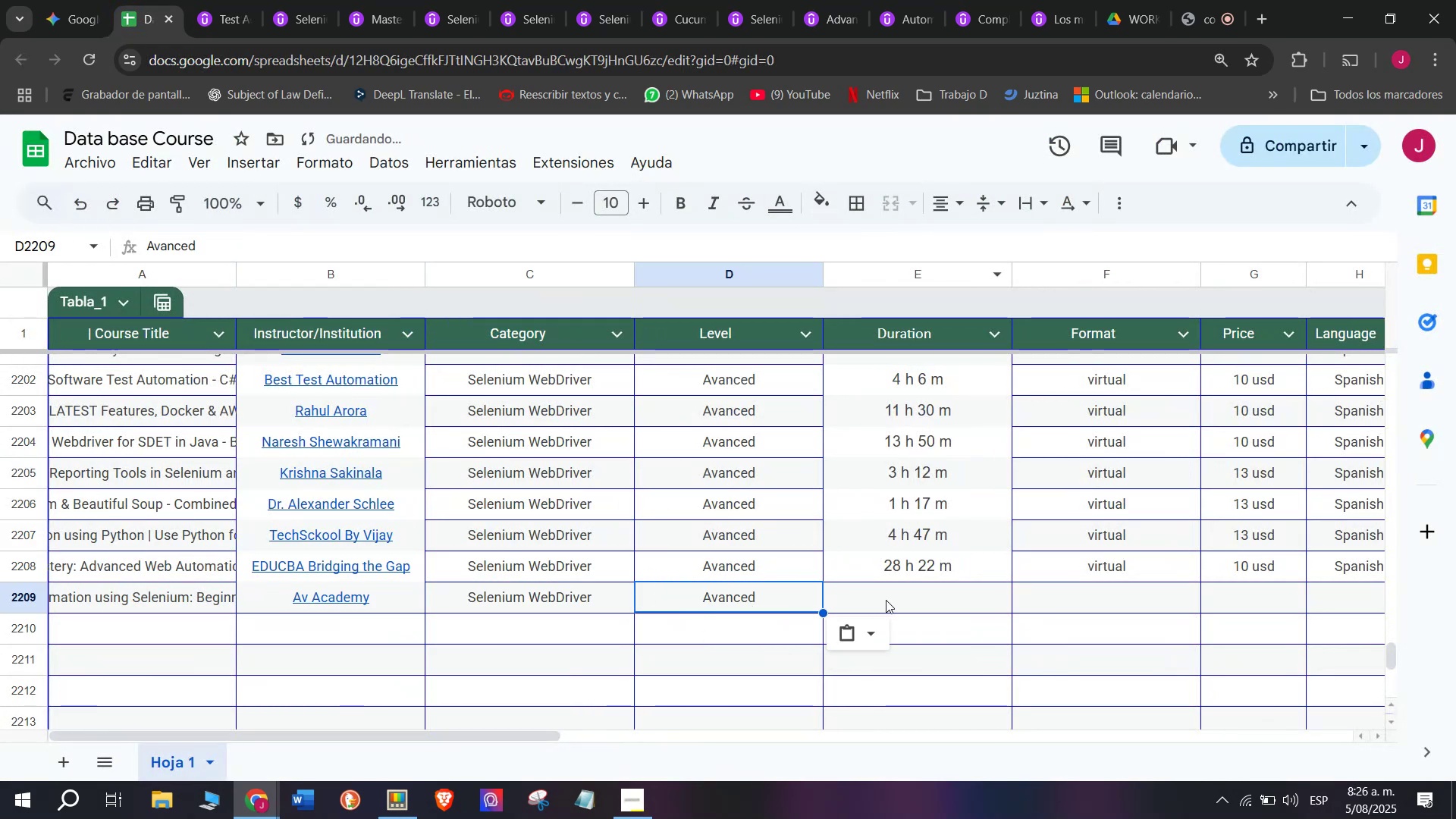 
triple_click([886, 600])
 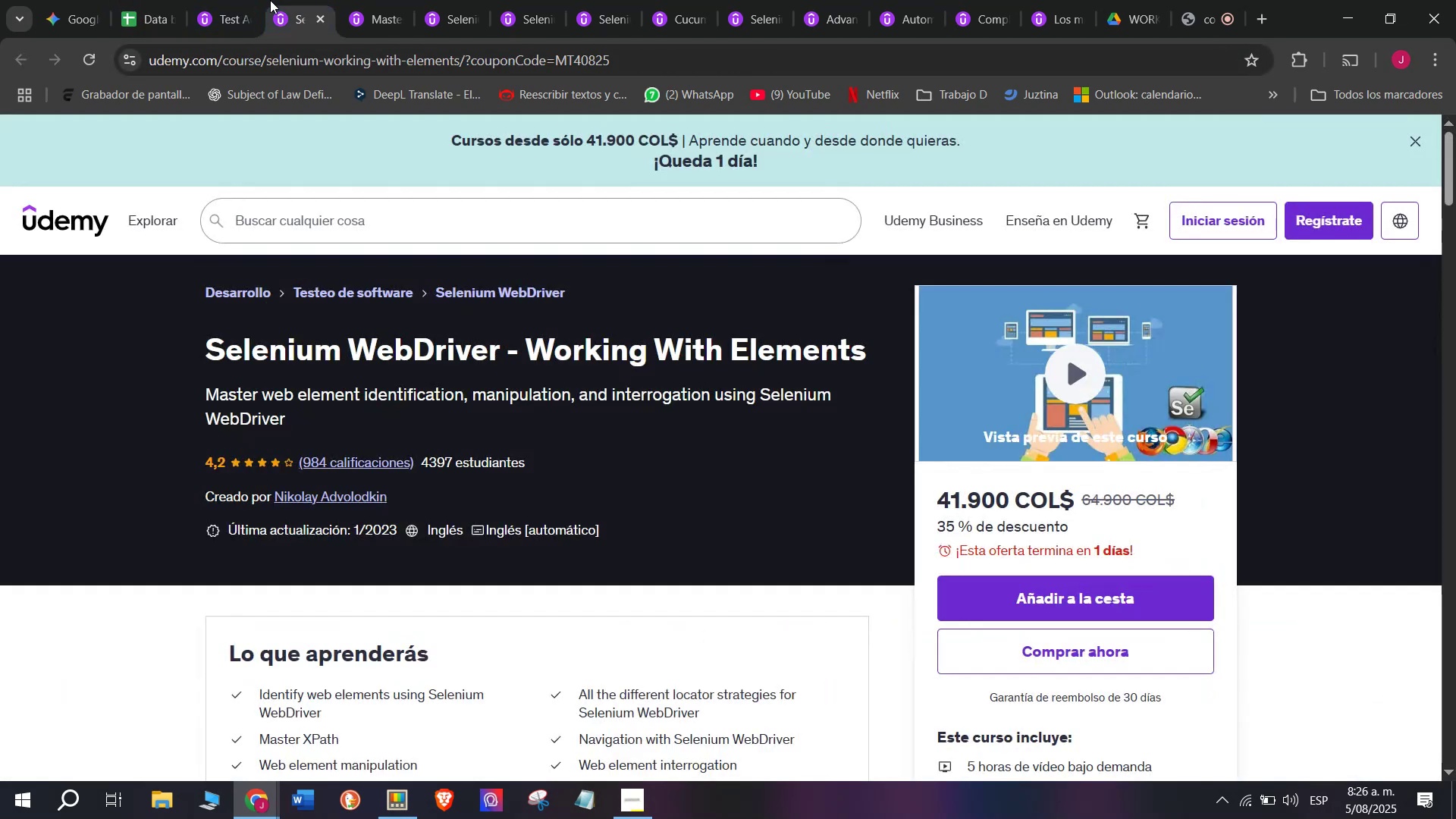 
double_click([231, 0])
 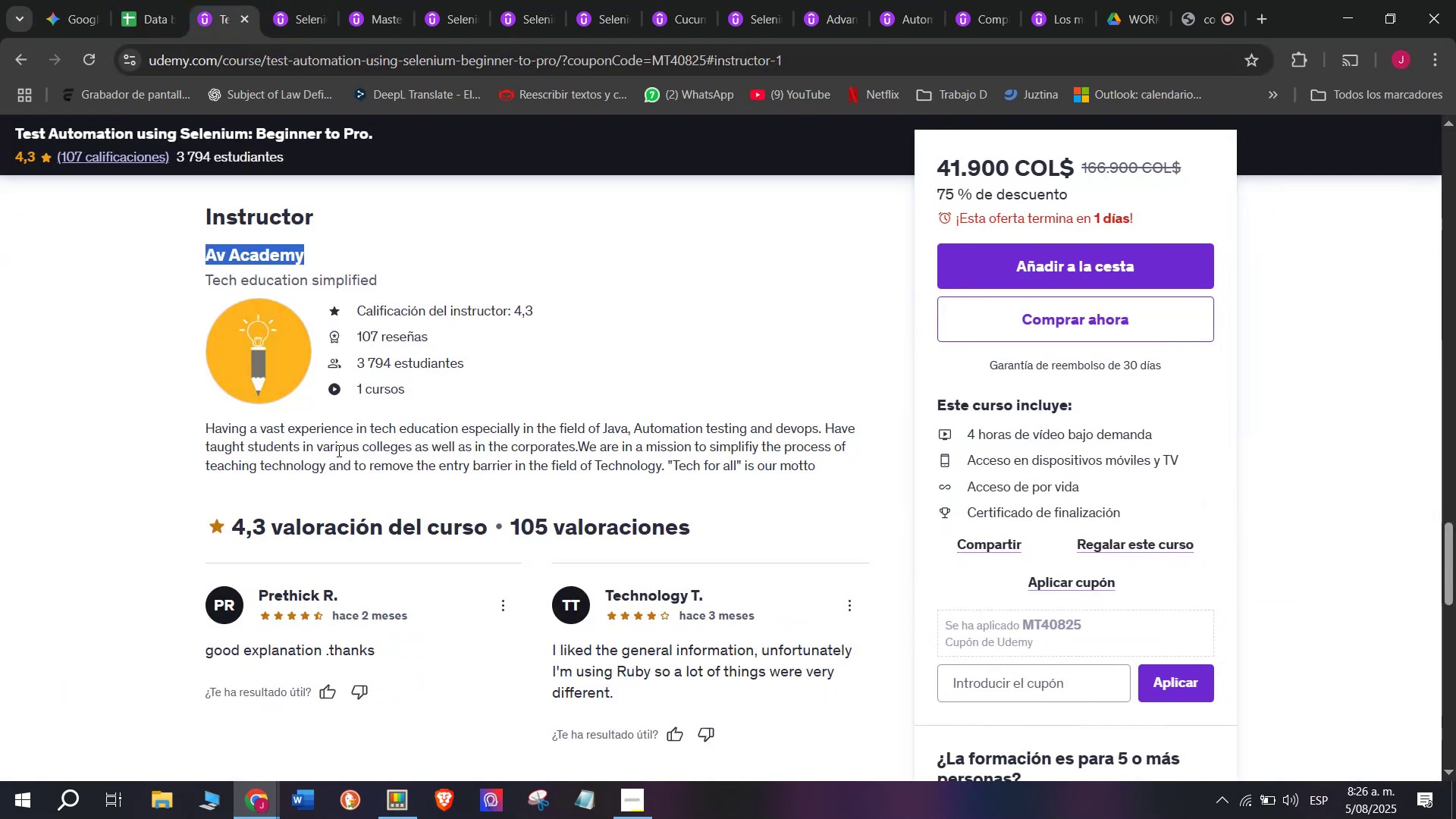 
scroll: coordinate [337, 459], scroll_direction: up, amount: 10.0
 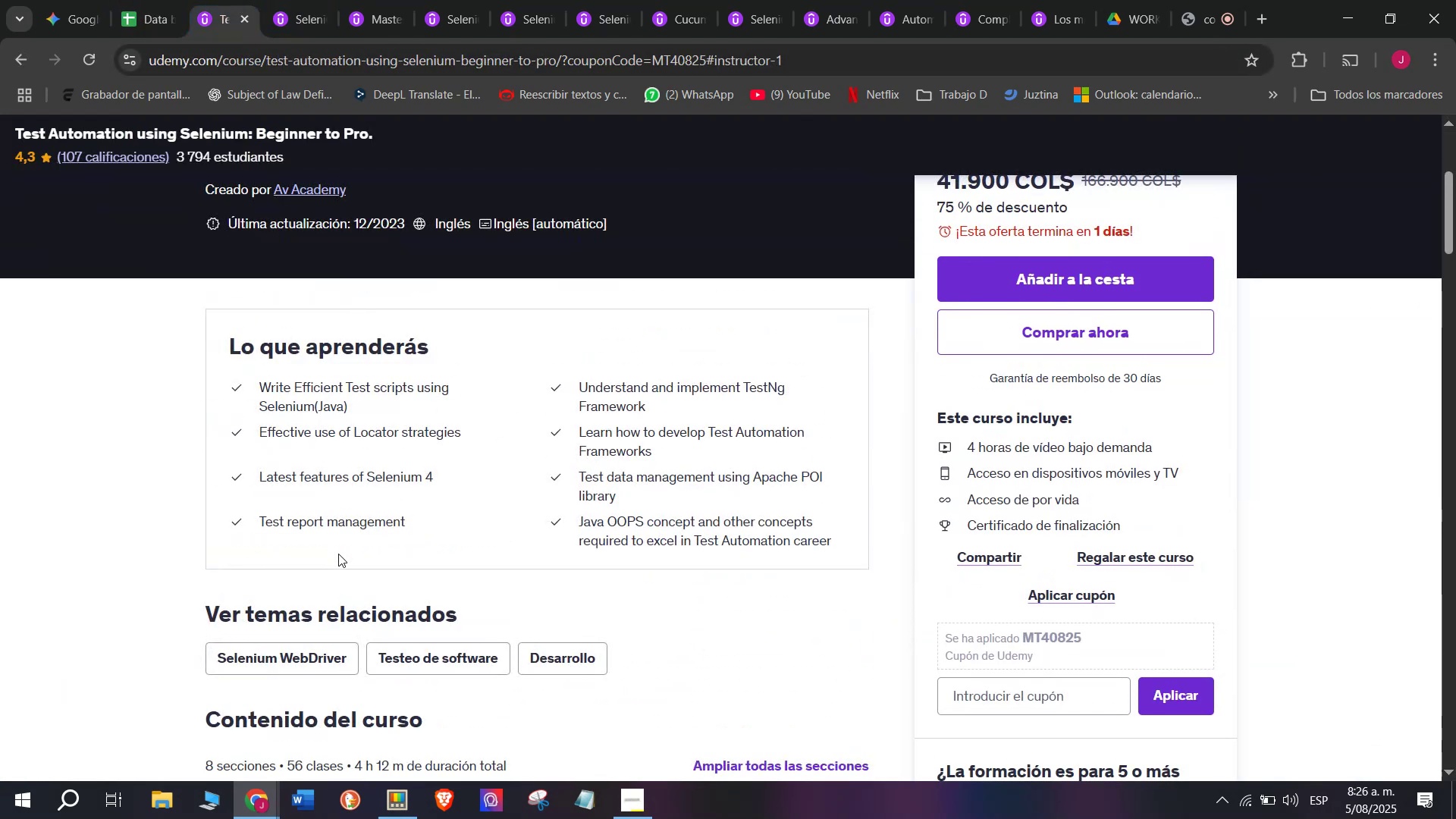 
scroll: coordinate [348, 576], scroll_direction: down, amount: 1.0
 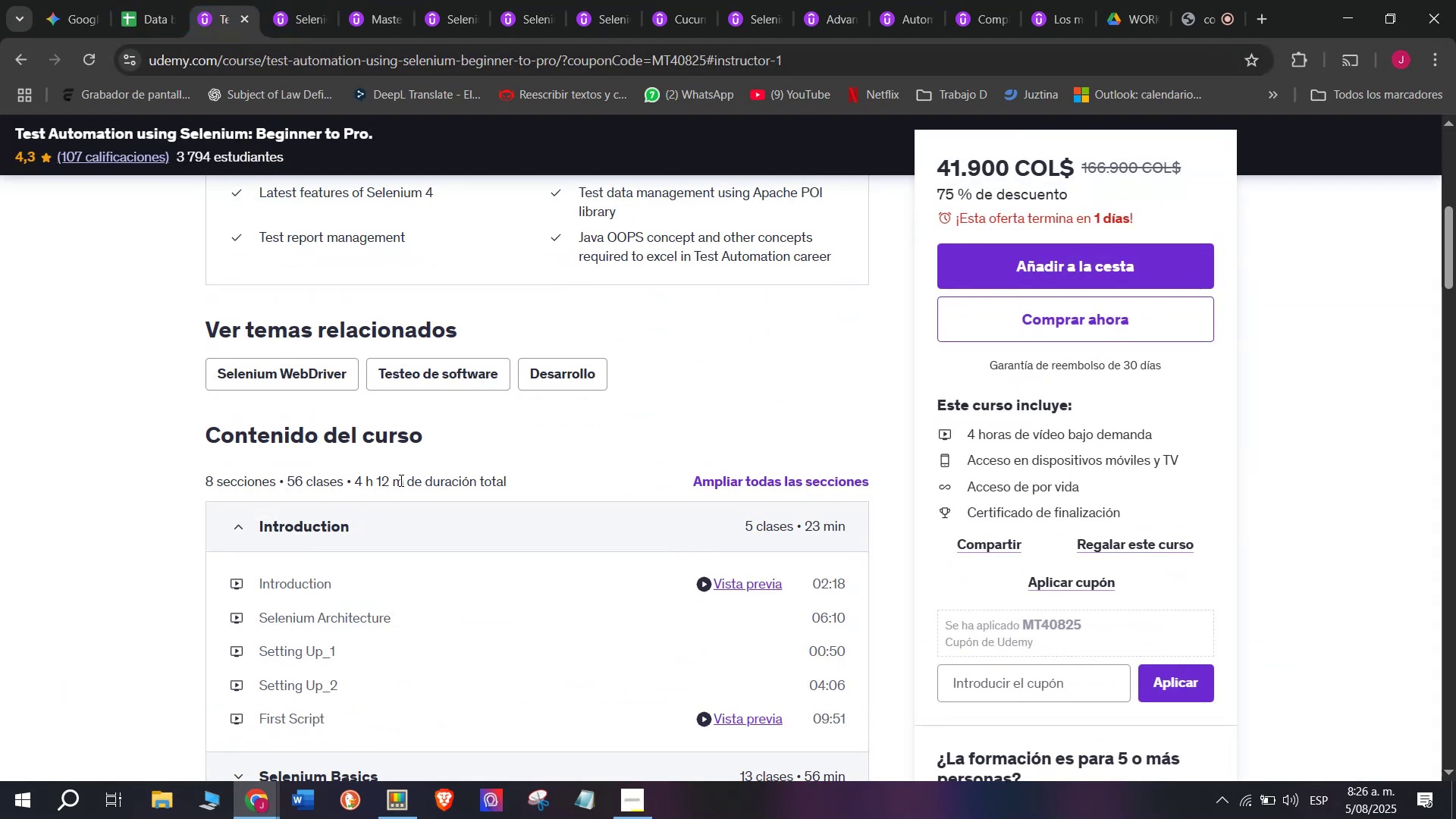 
left_click_drag(start_coordinate=[403, 482], to_coordinate=[352, 479])
 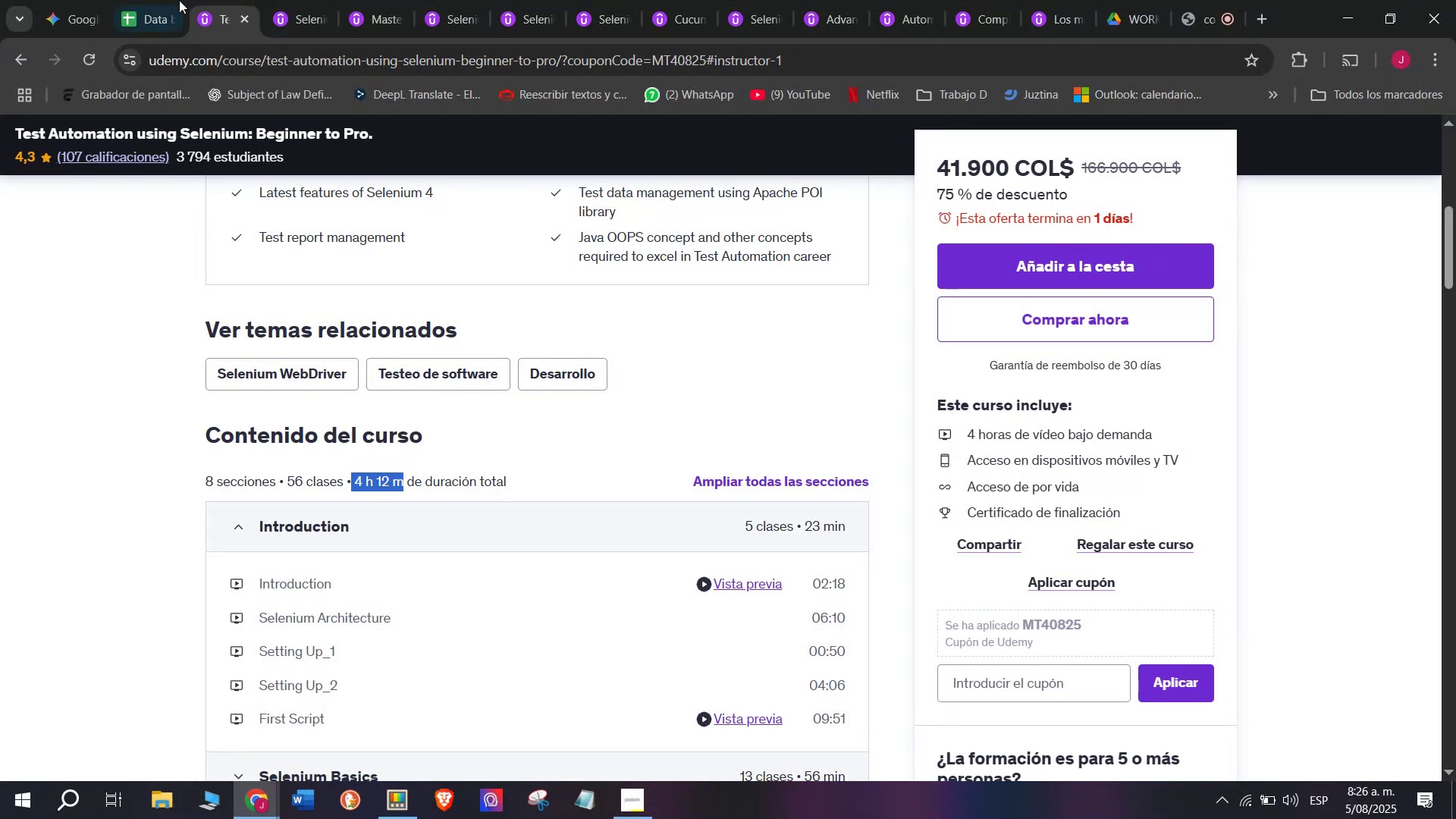 
key(Break)
 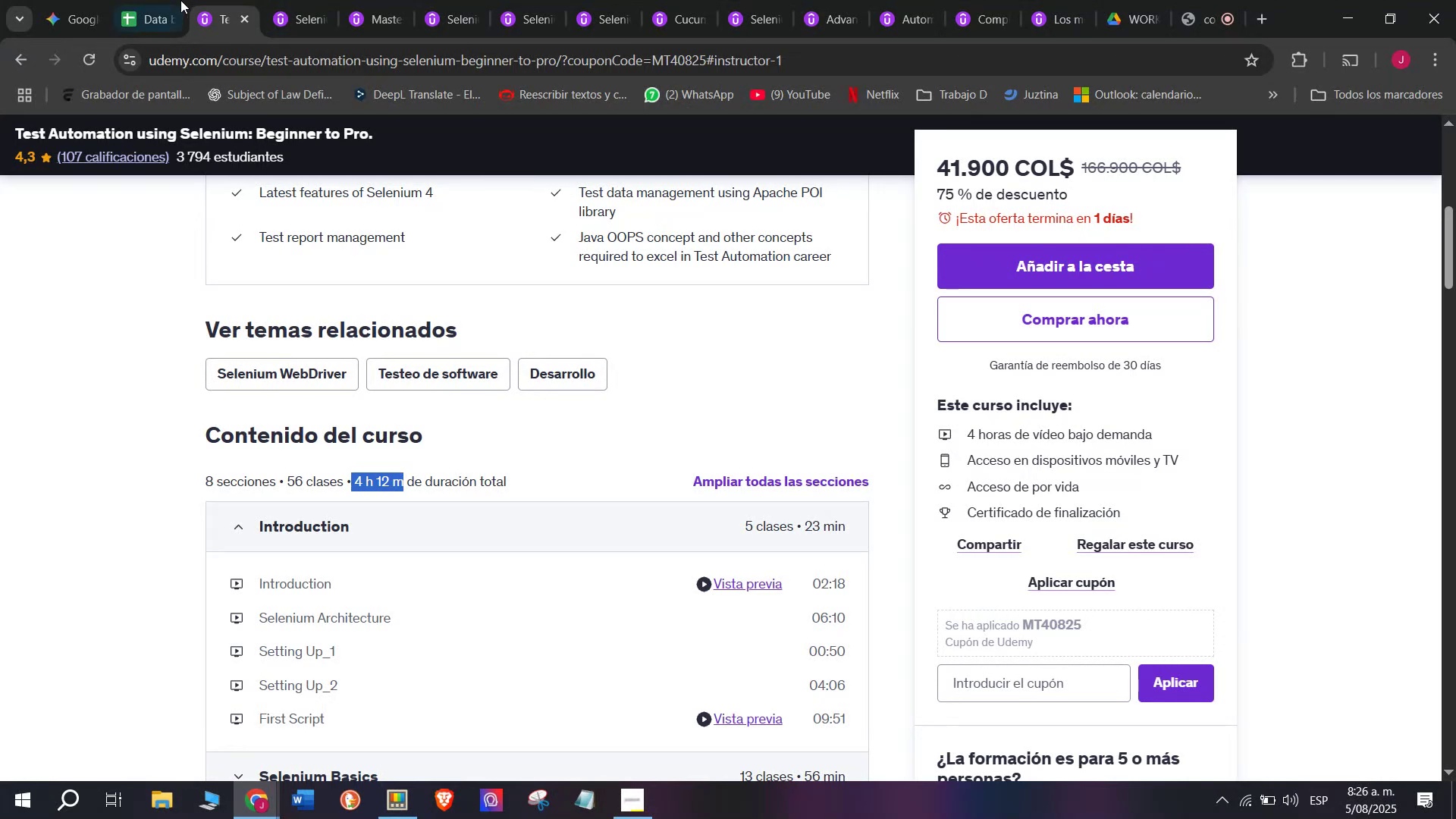 
key(Control+ControlLeft)
 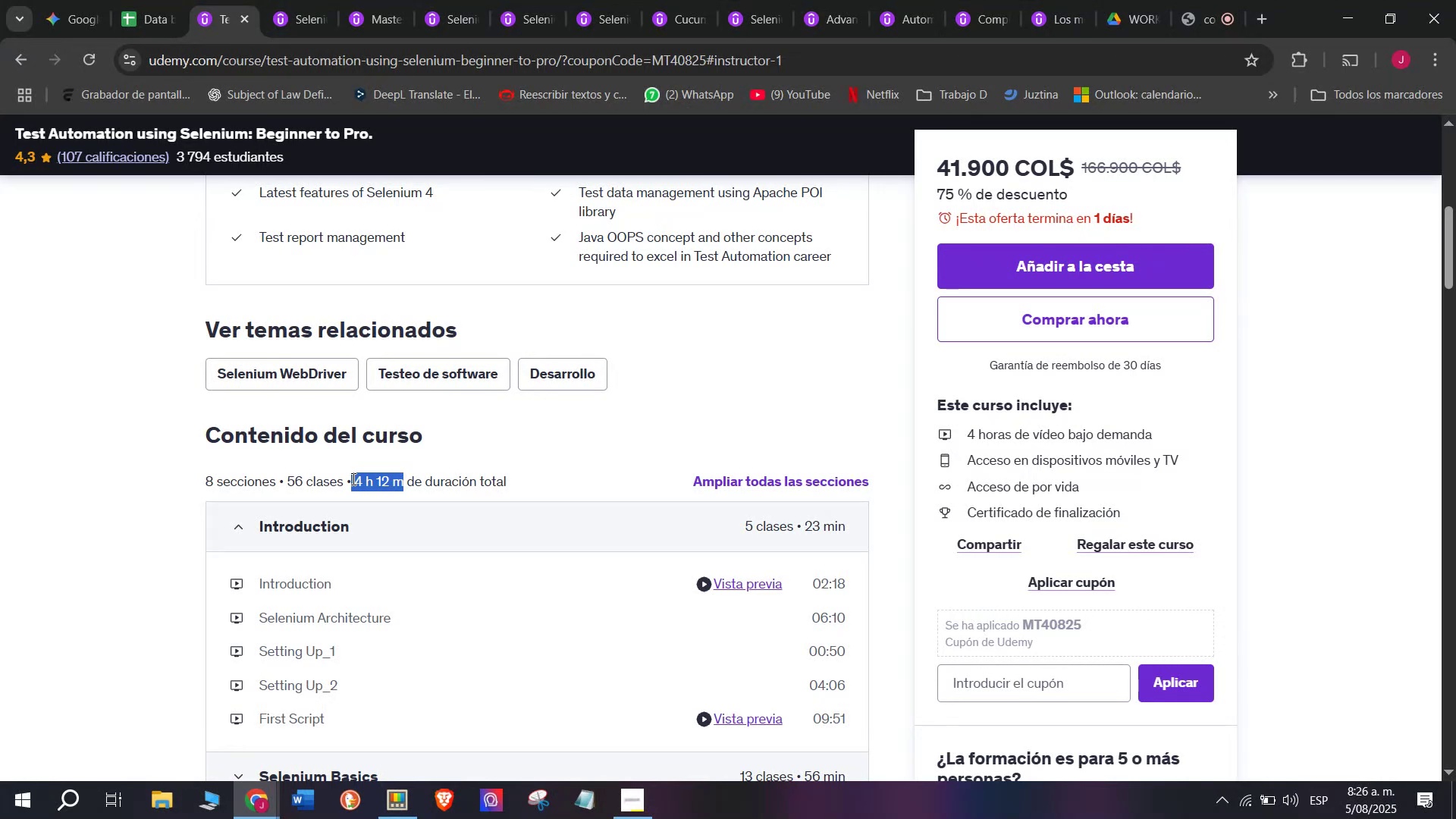 
key(Control+C)
 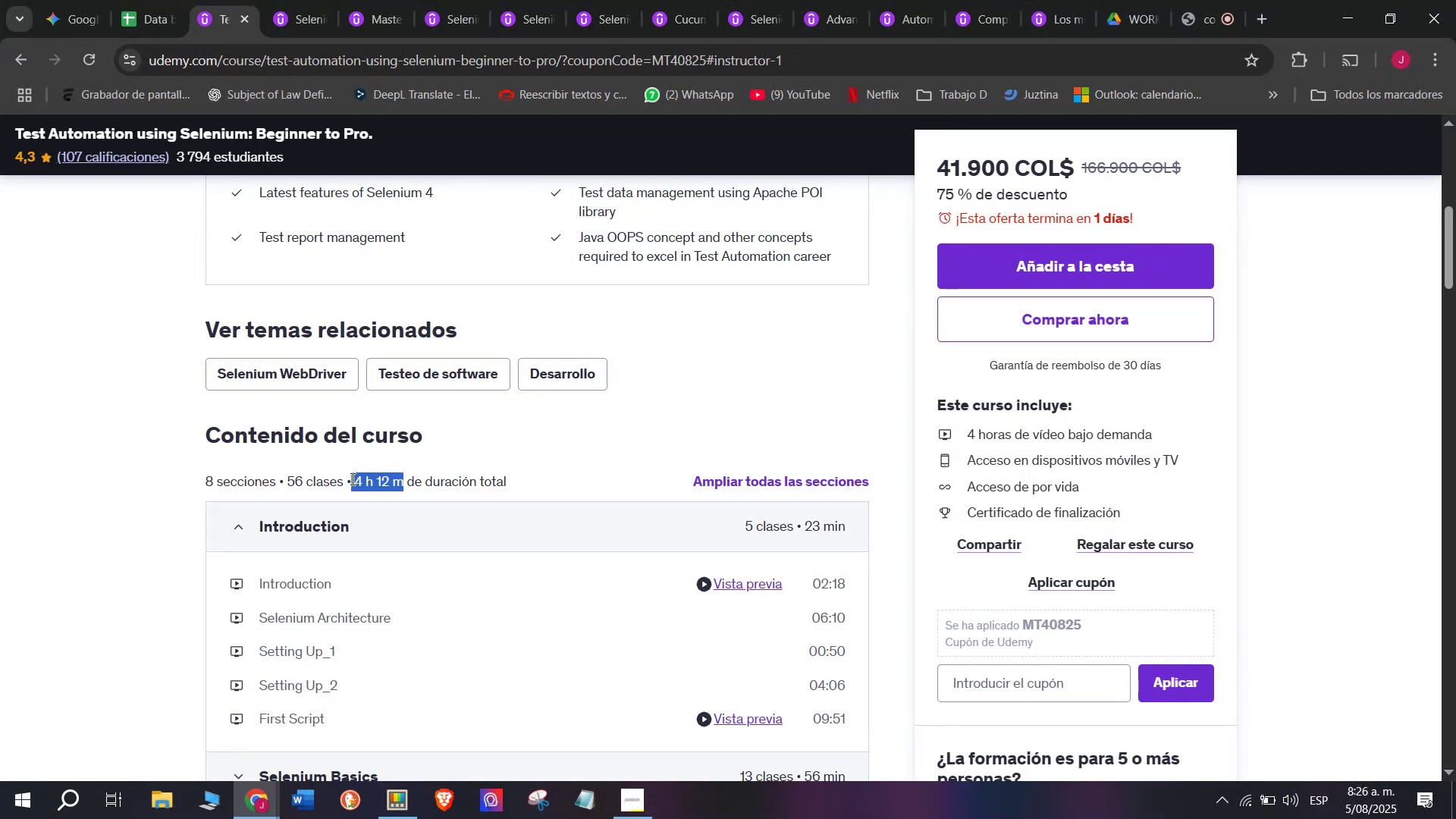 
key(Break)
 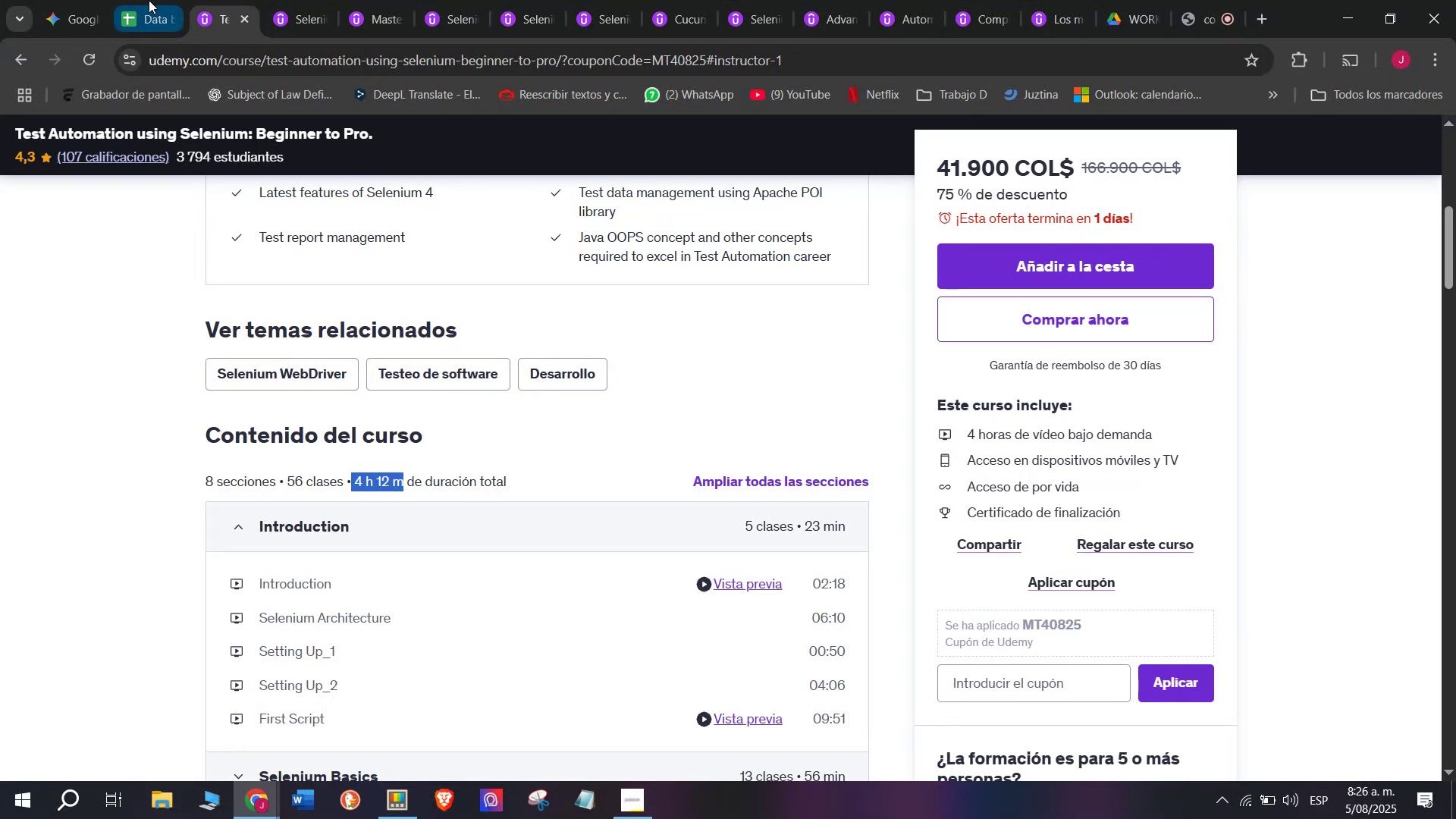 
key(Control+ControlLeft)
 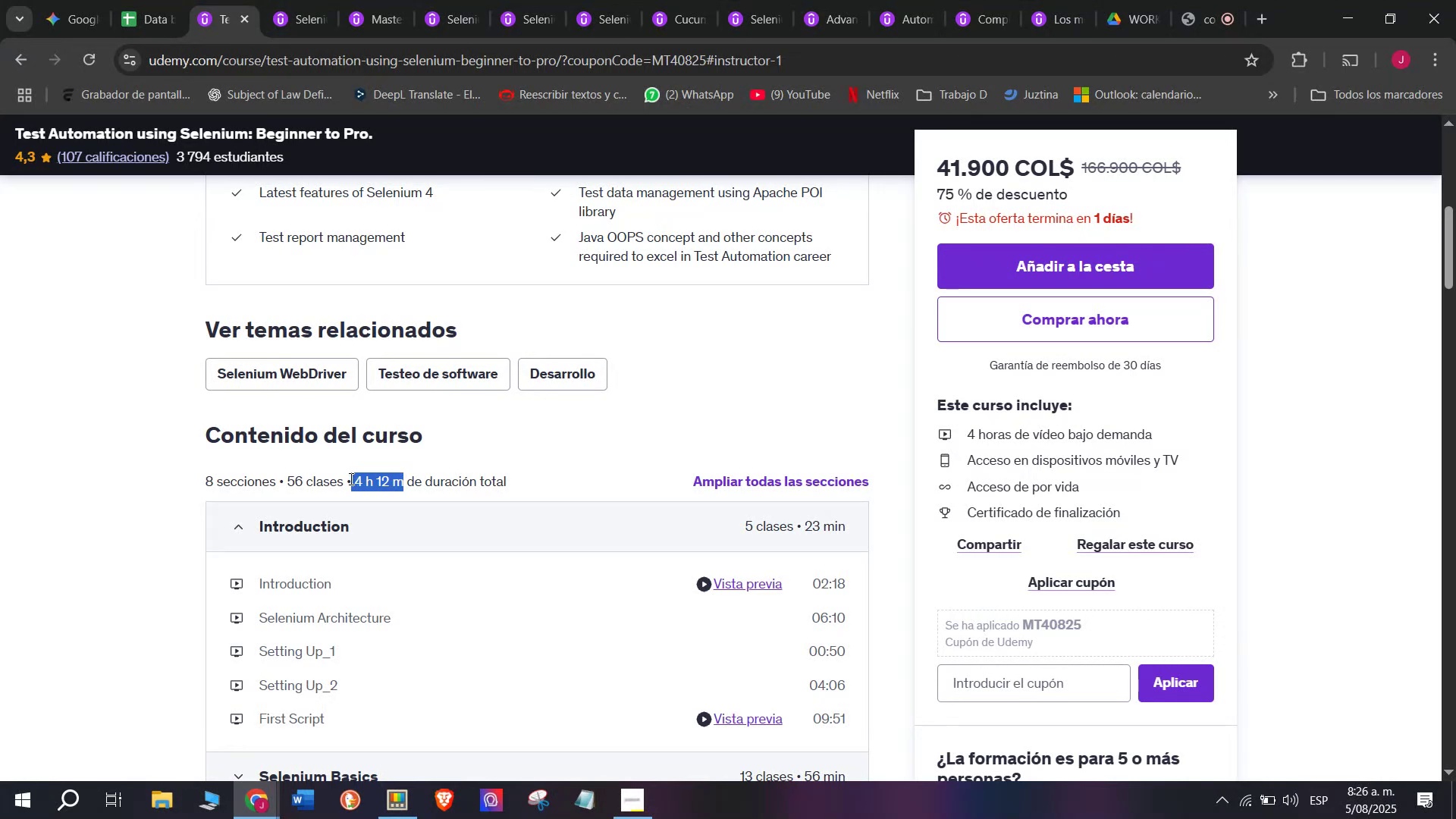 
key(Control+C)
 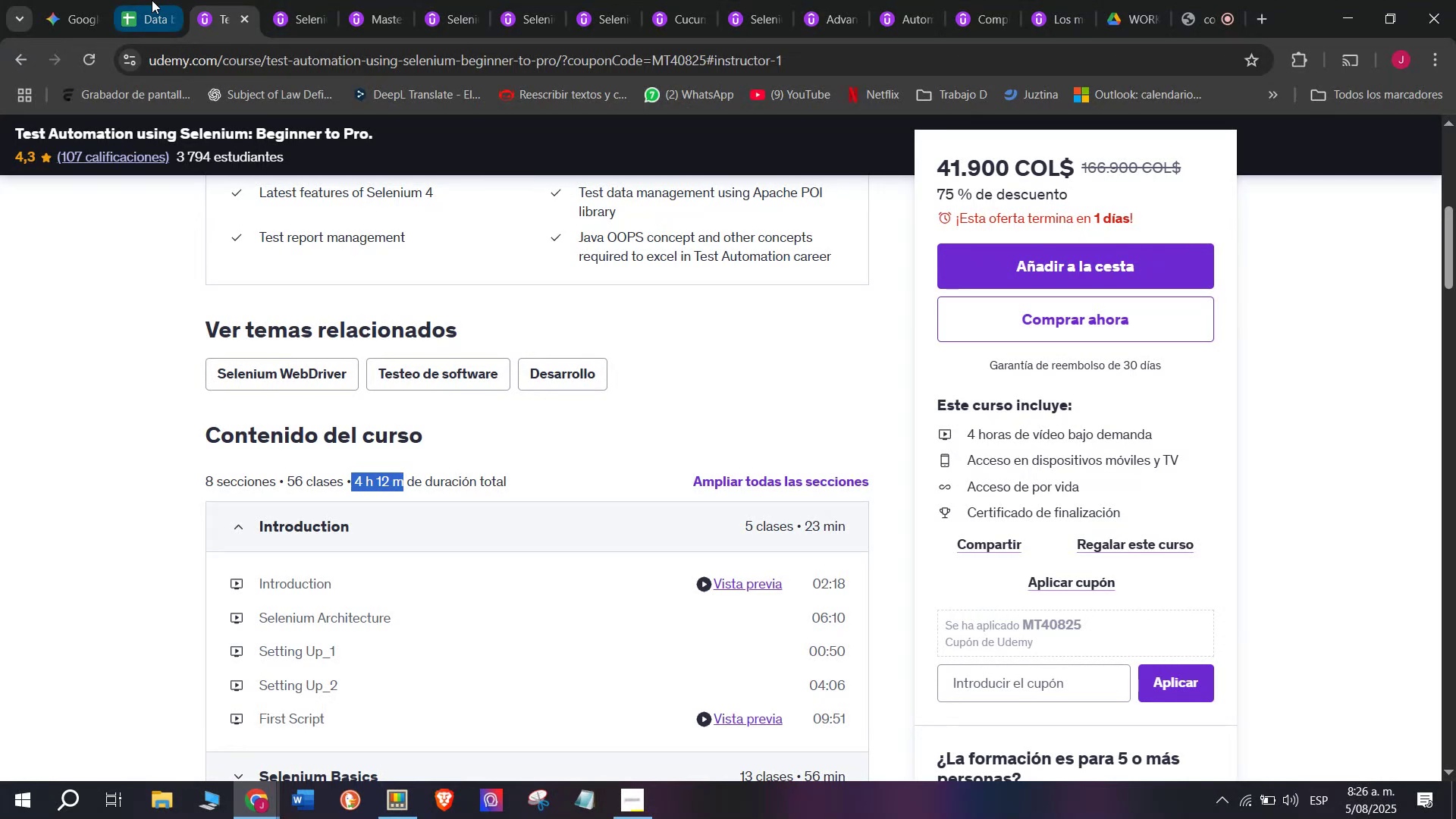 
left_click([147, 0])
 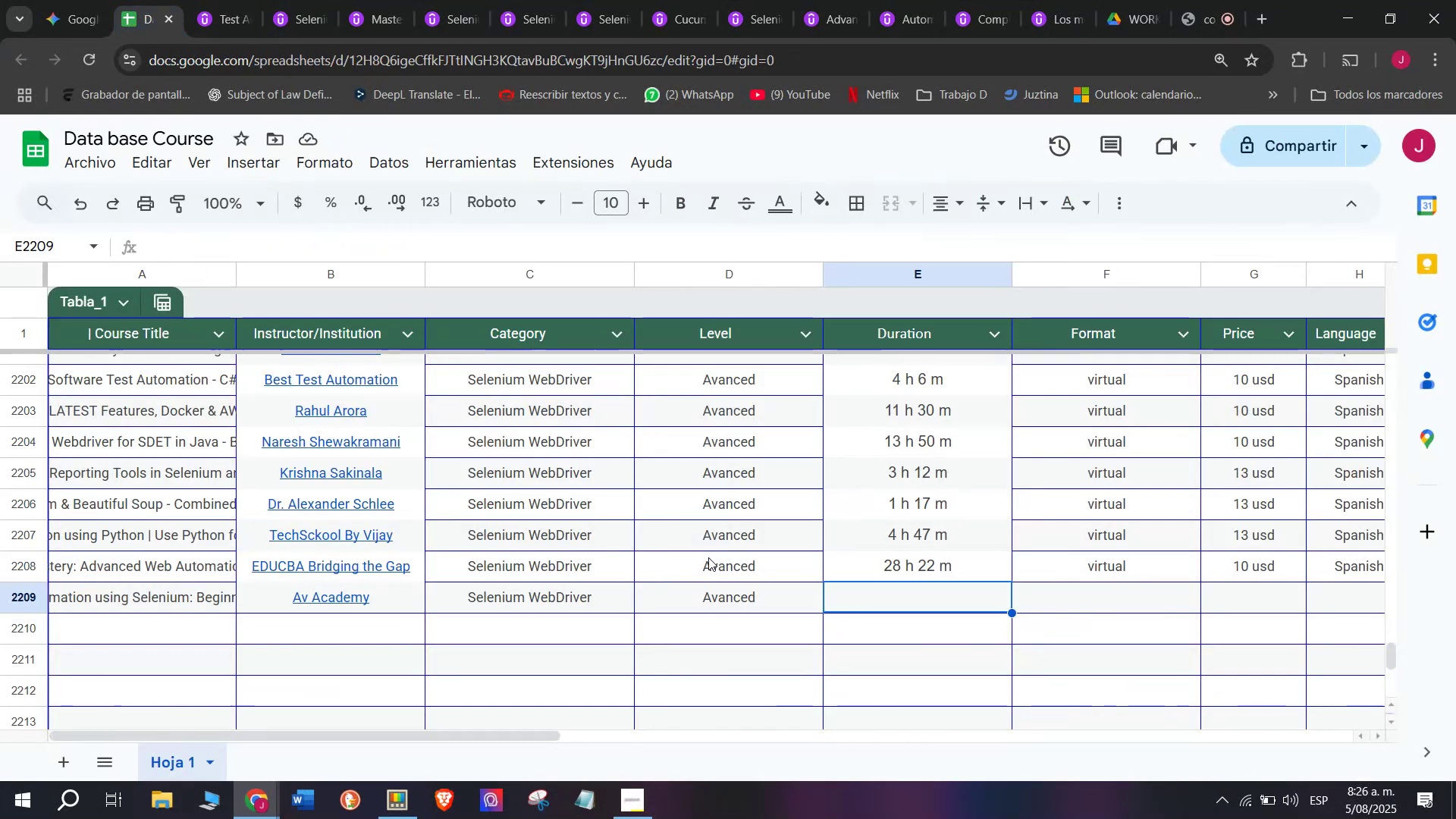 
key(Z)
 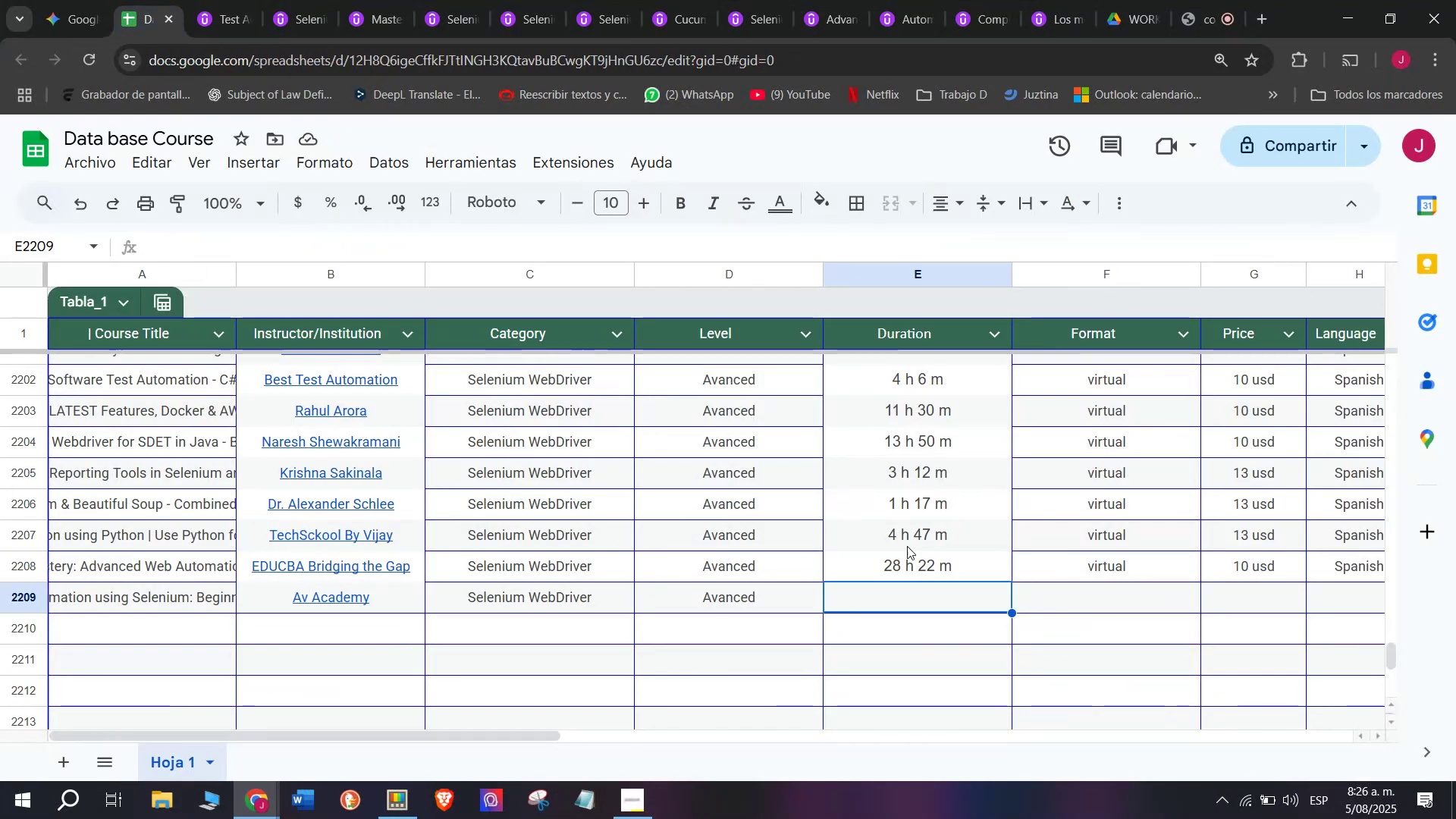 
key(Control+ControlLeft)
 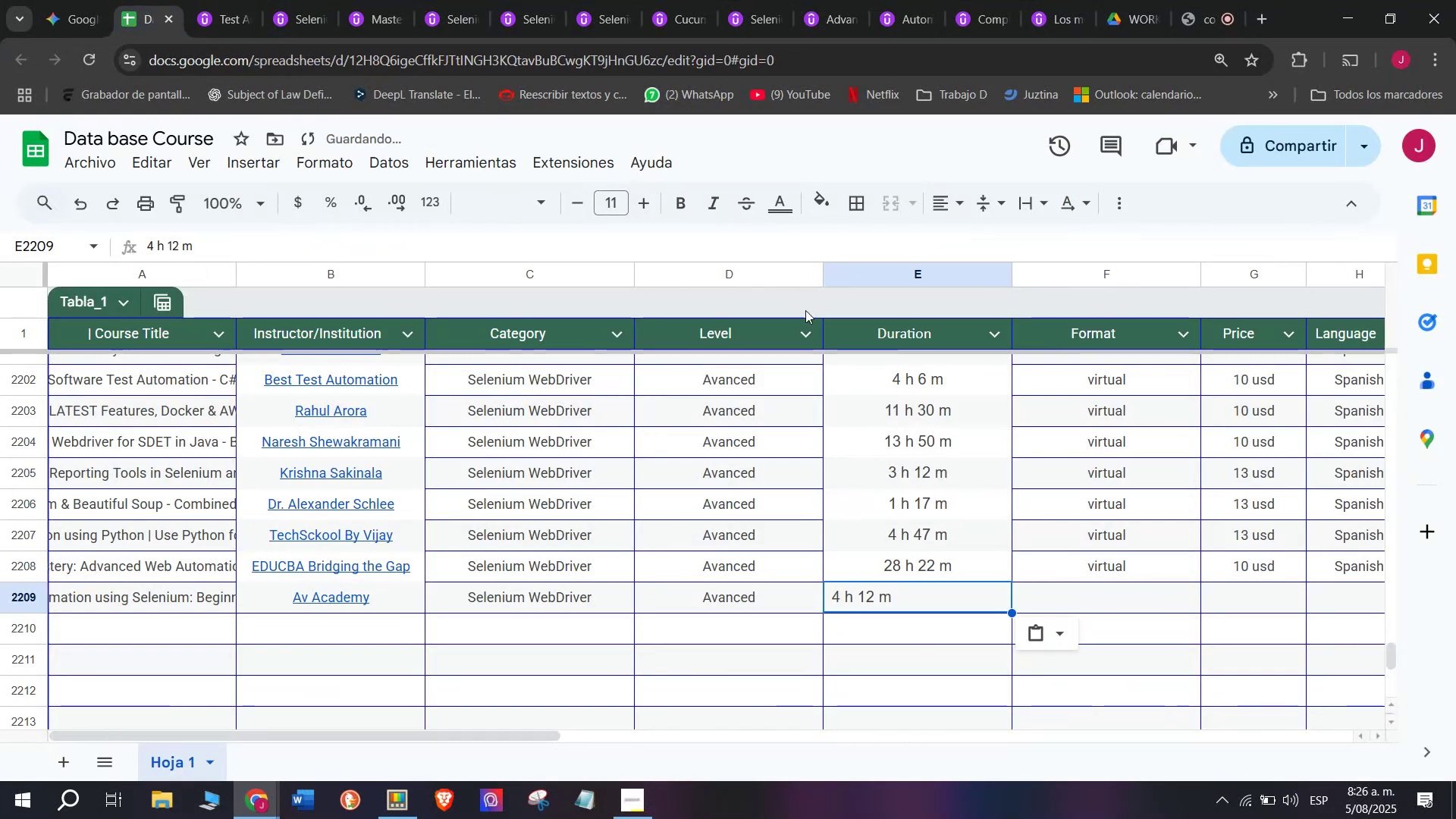 
key(Control+V)
 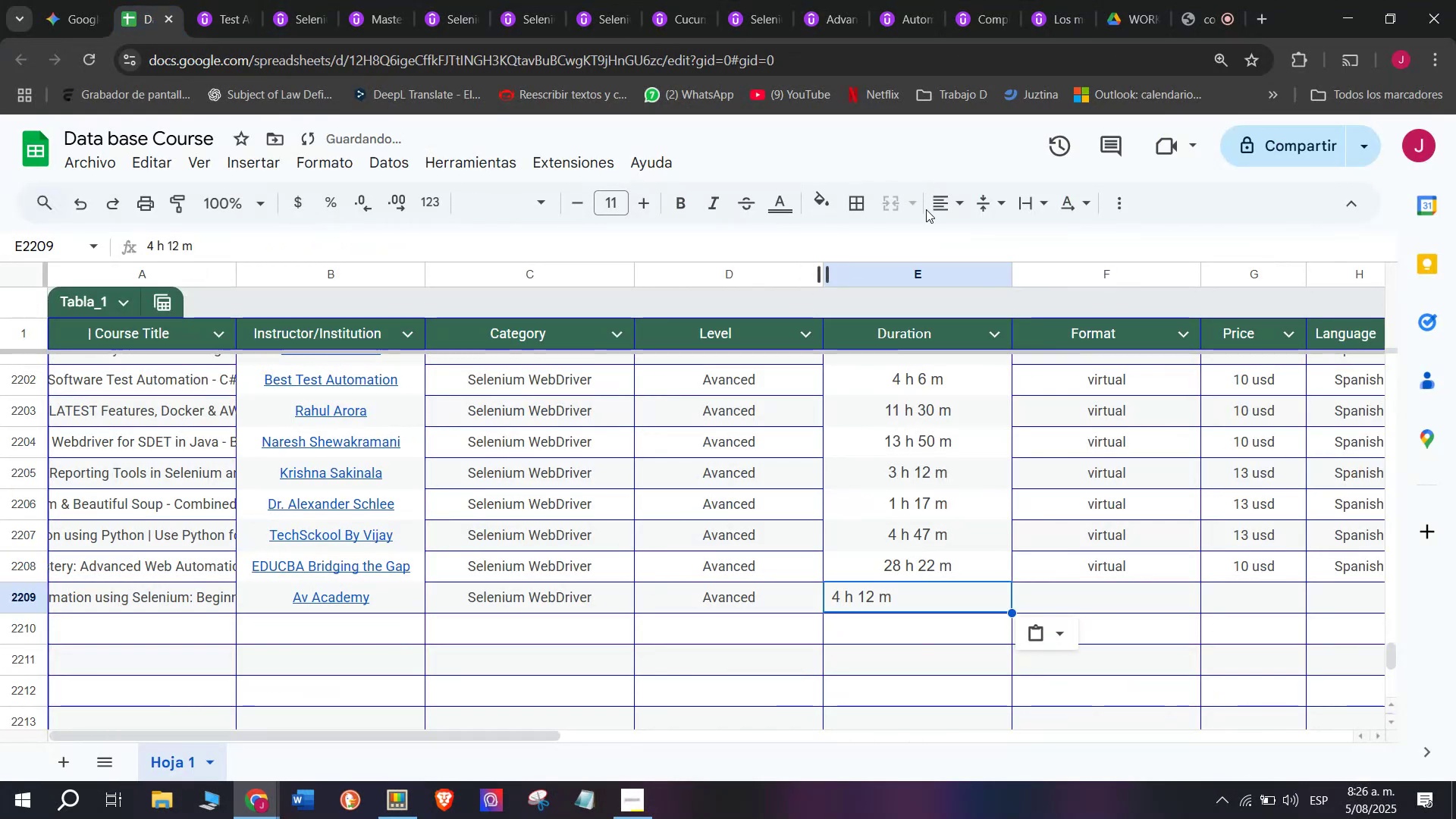 
left_click([944, 205])
 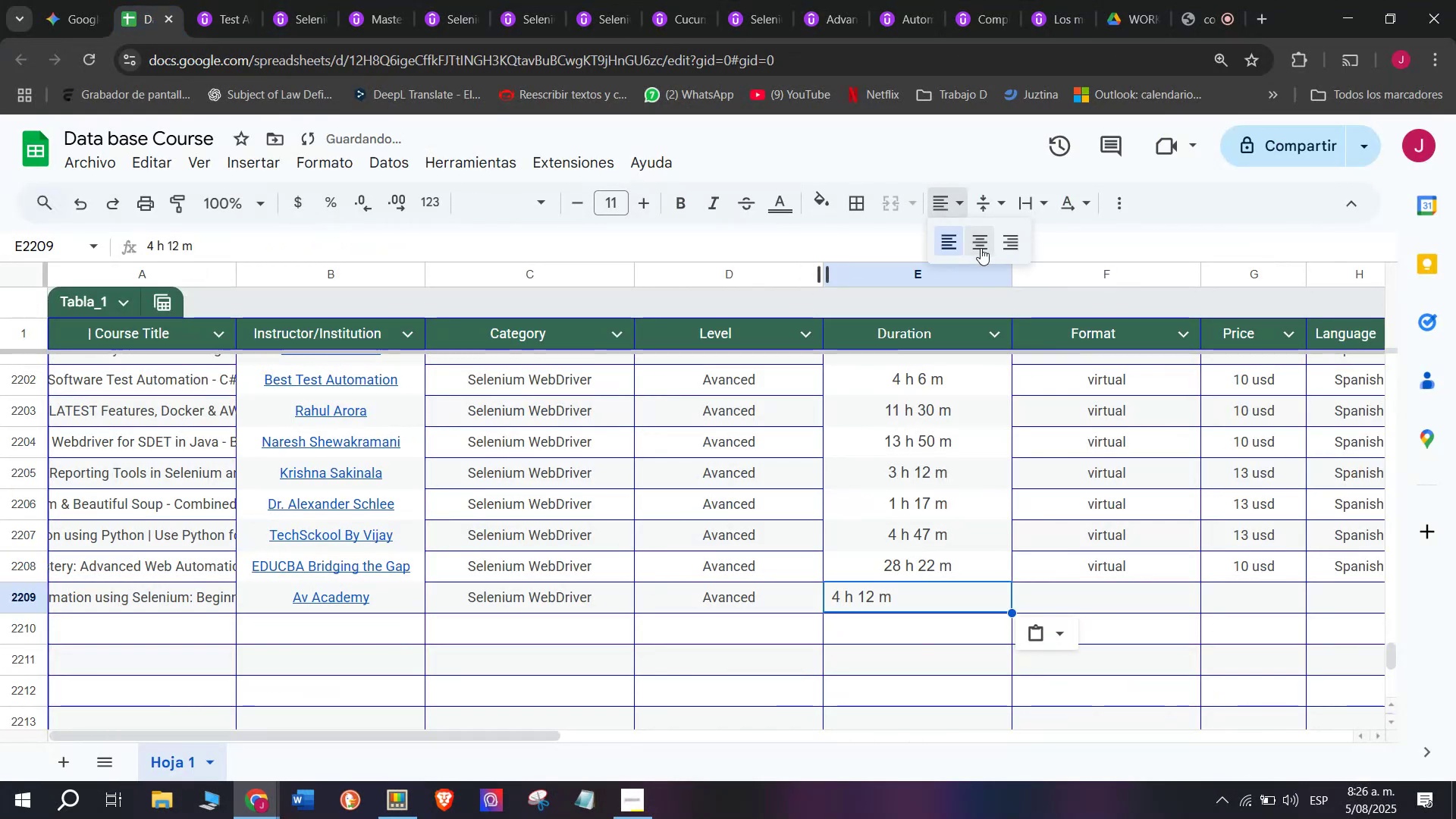 
left_click([981, 248])
 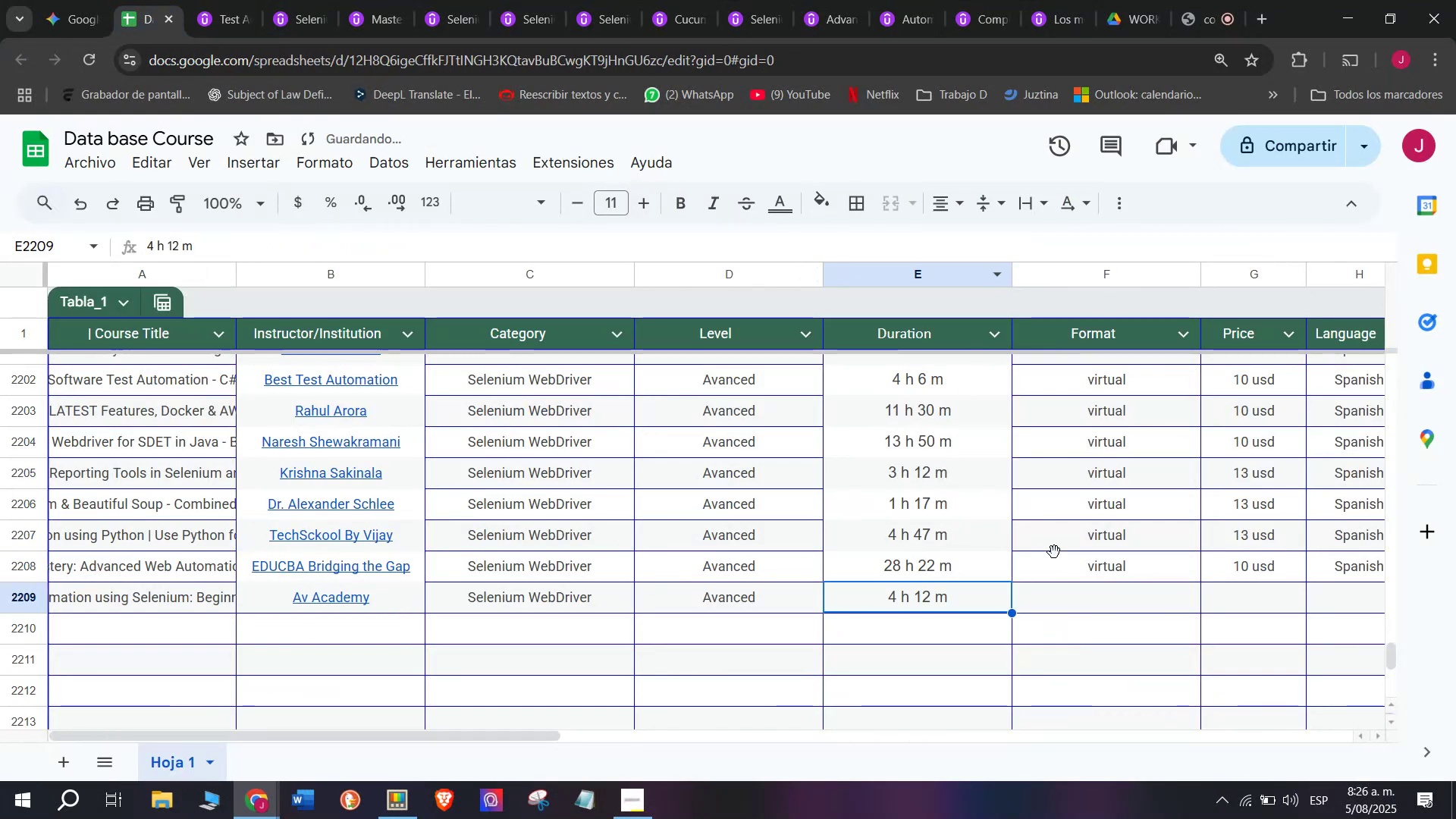 
key(Control+ControlLeft)
 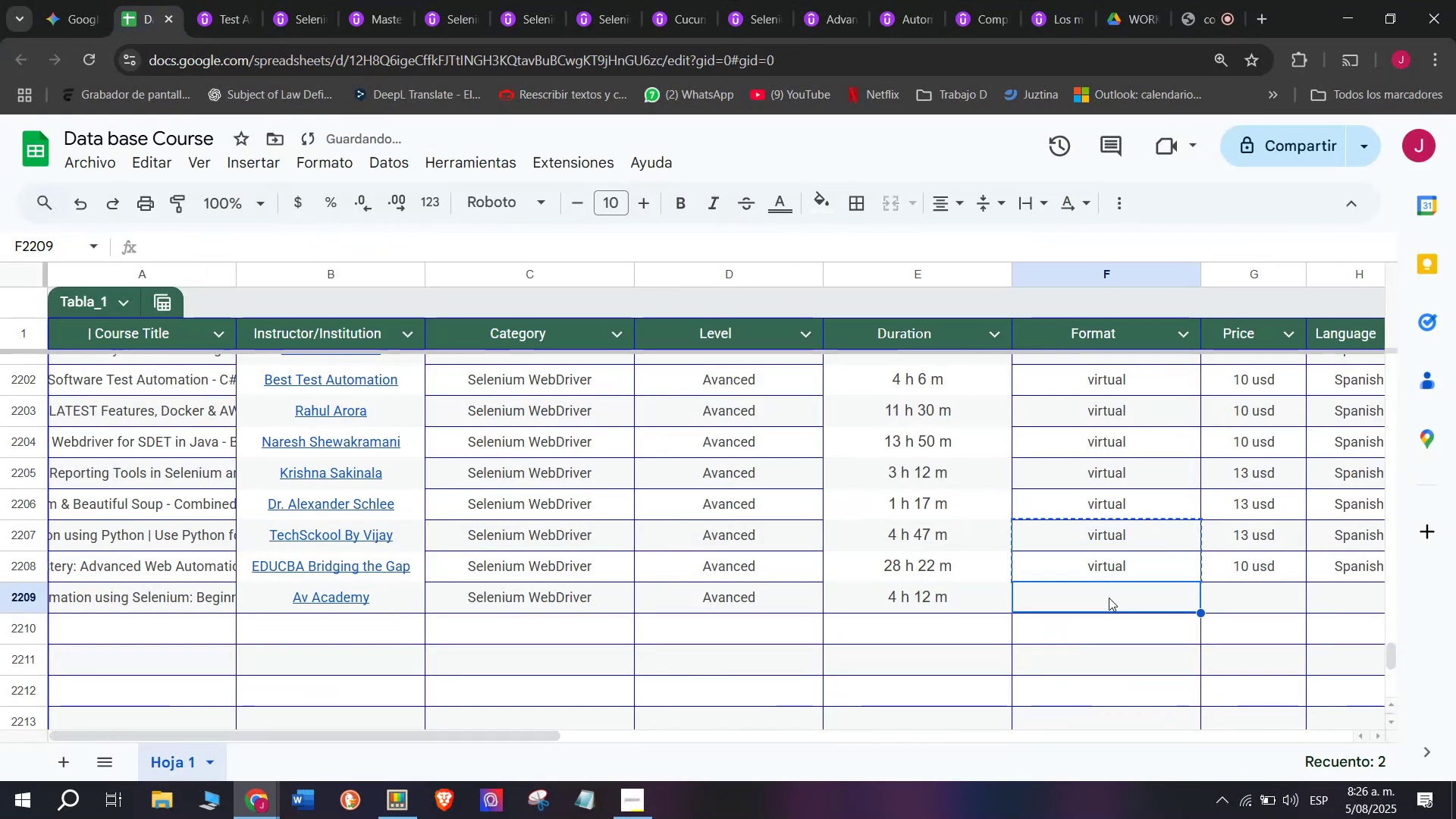 
key(Break)
 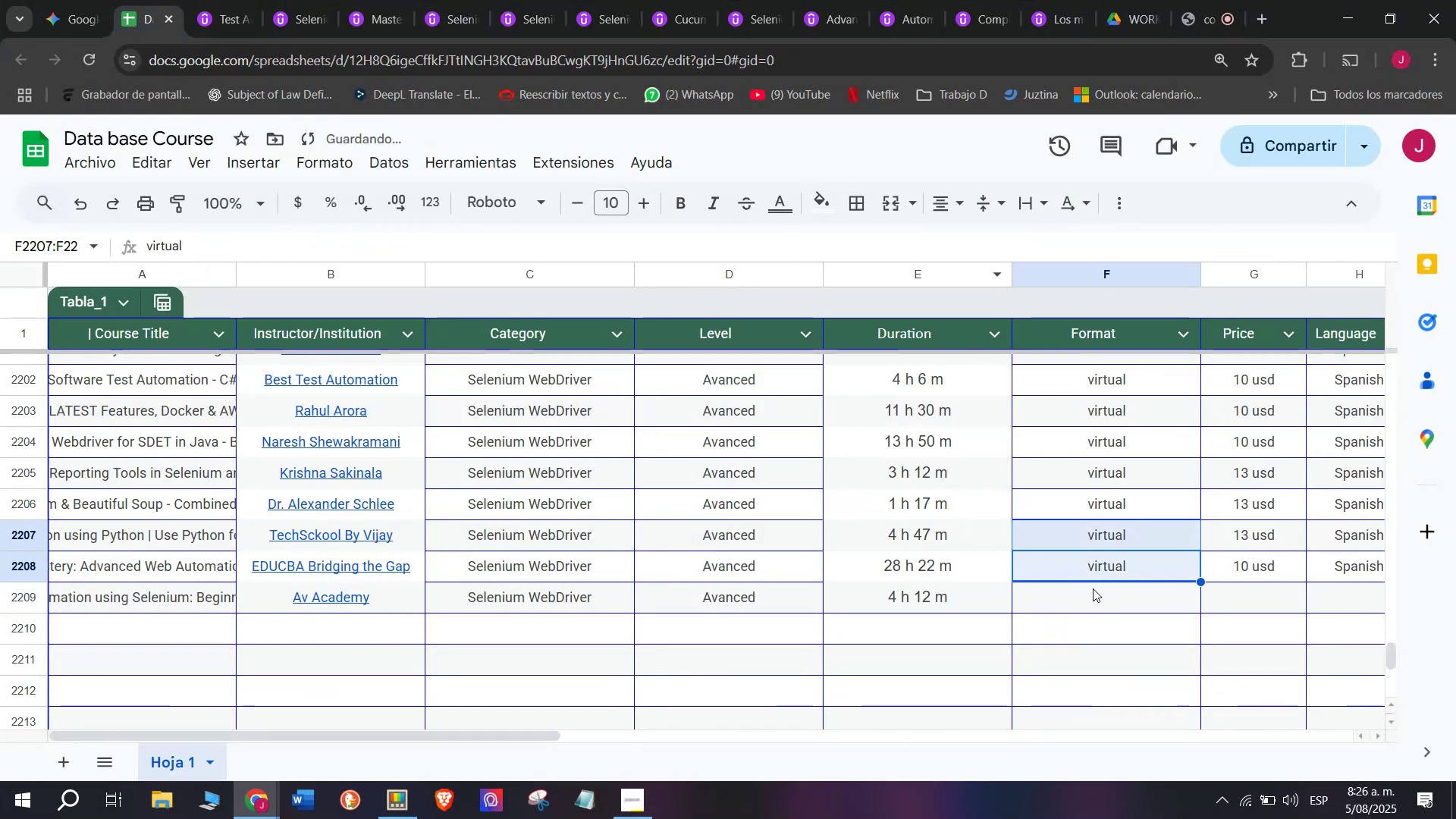 
key(Control+C)
 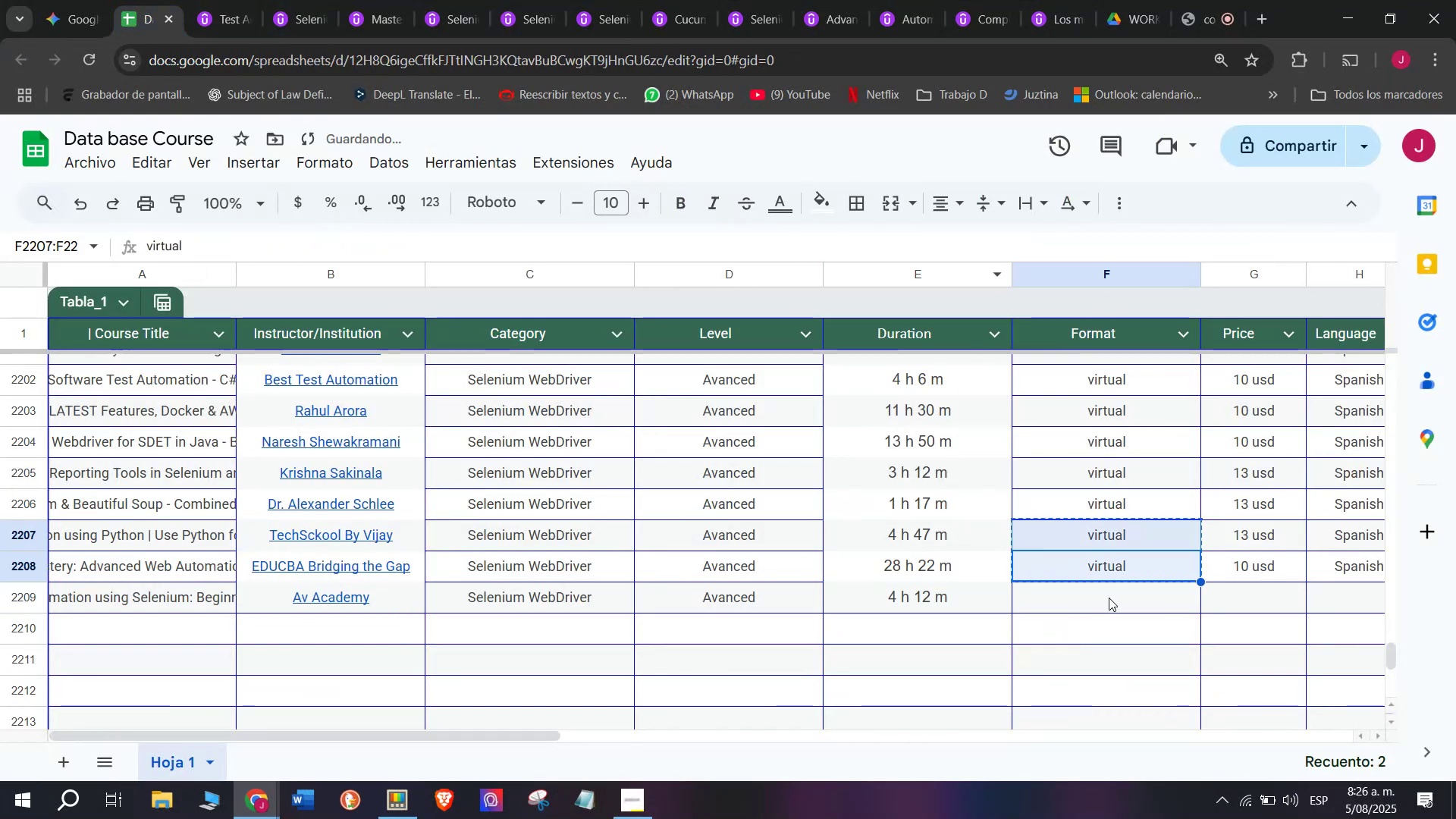 
left_click([1109, 598])
 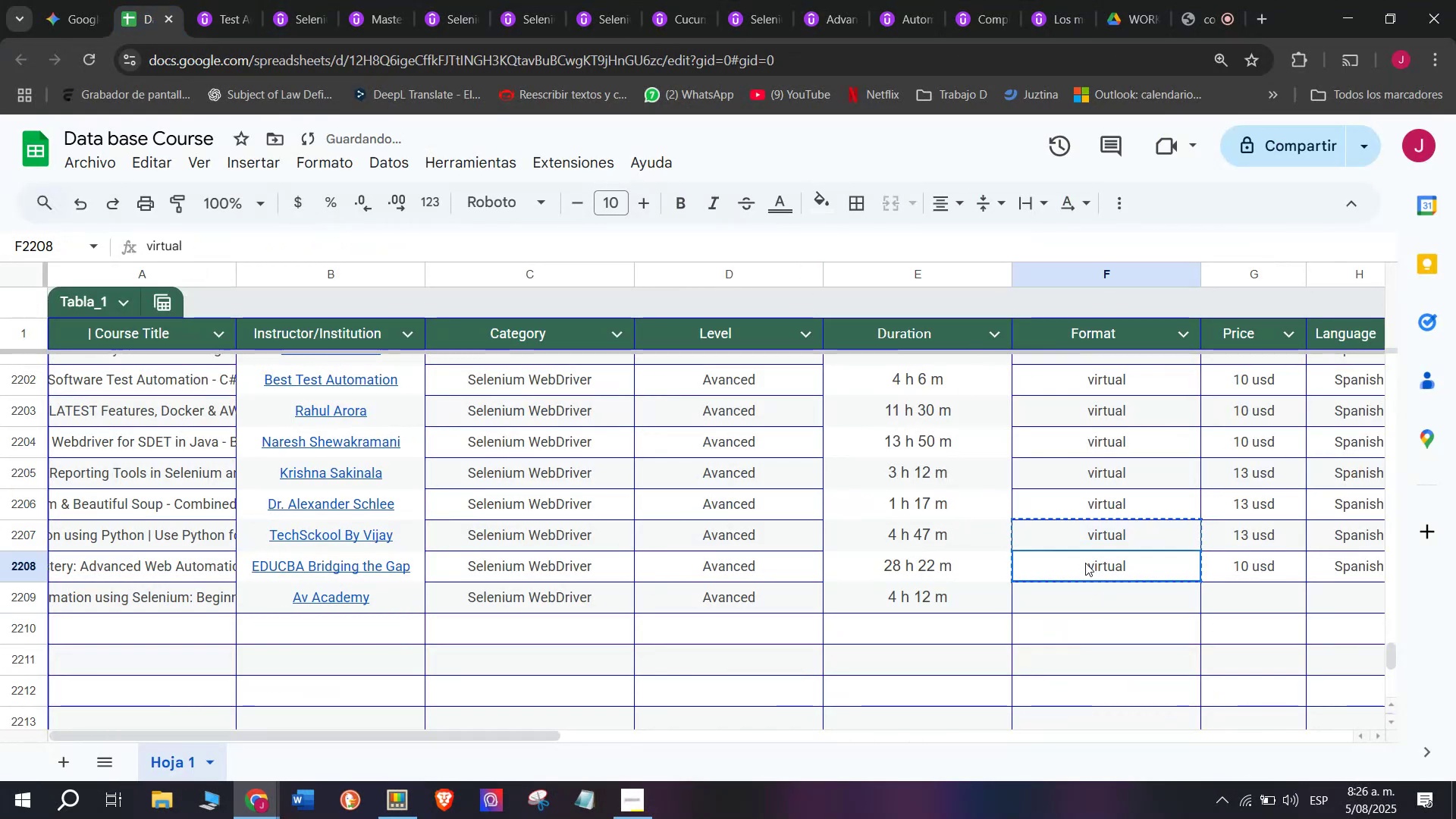 
key(Control+ControlLeft)
 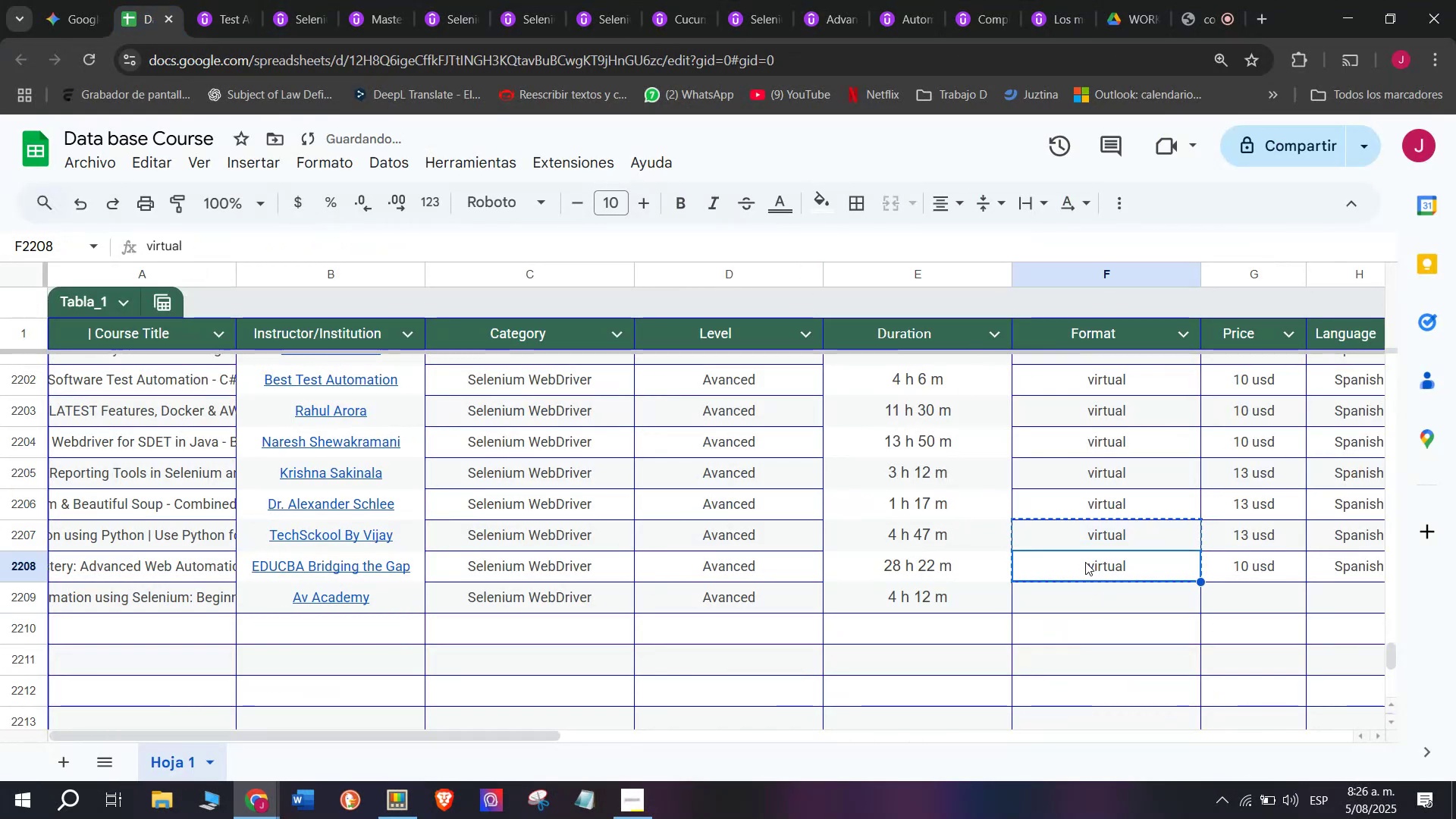 
key(Break)
 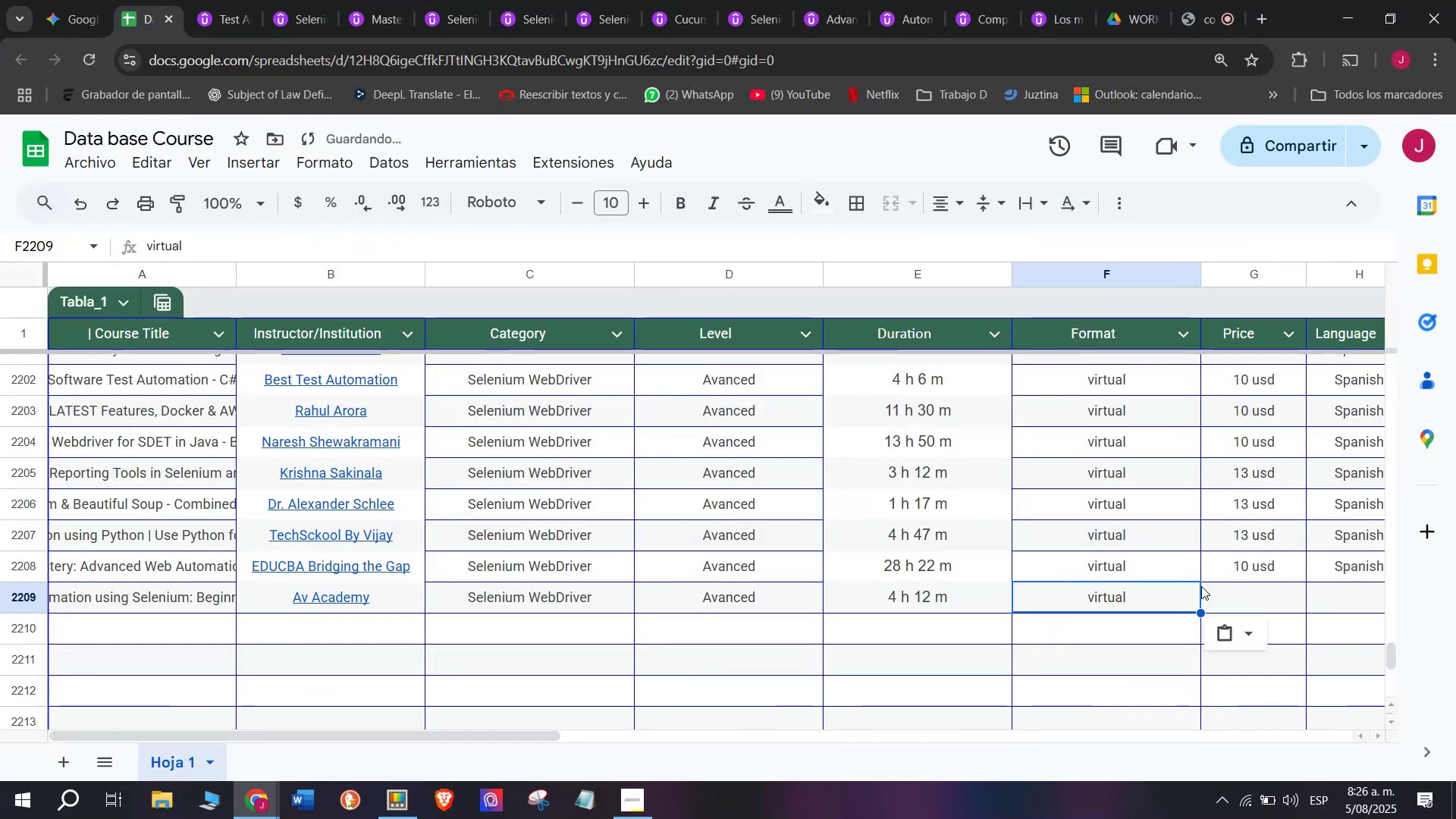 
key(Control+C)
 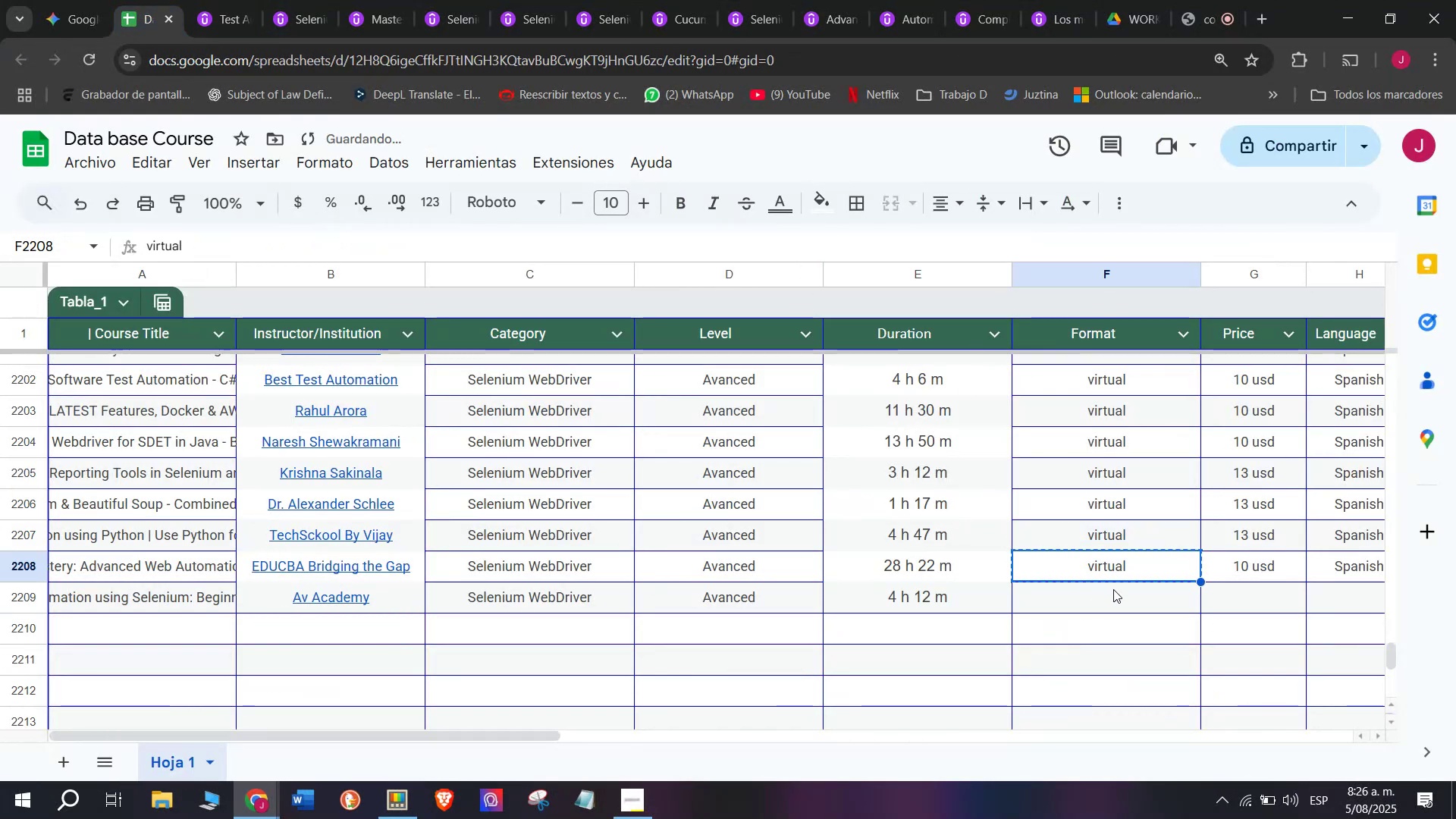 
left_click([1113, 589])
 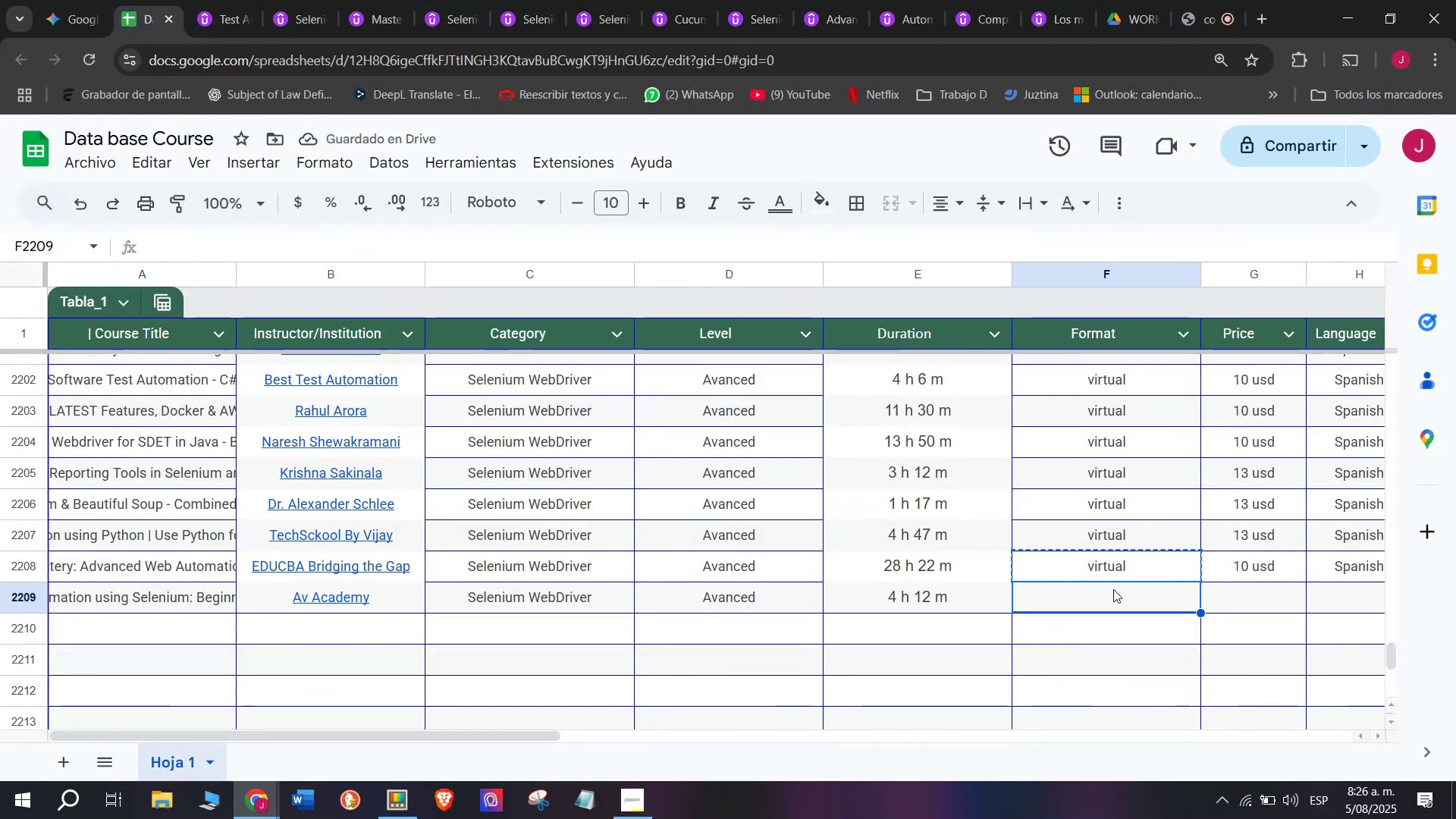 
key(Control+ControlLeft)
 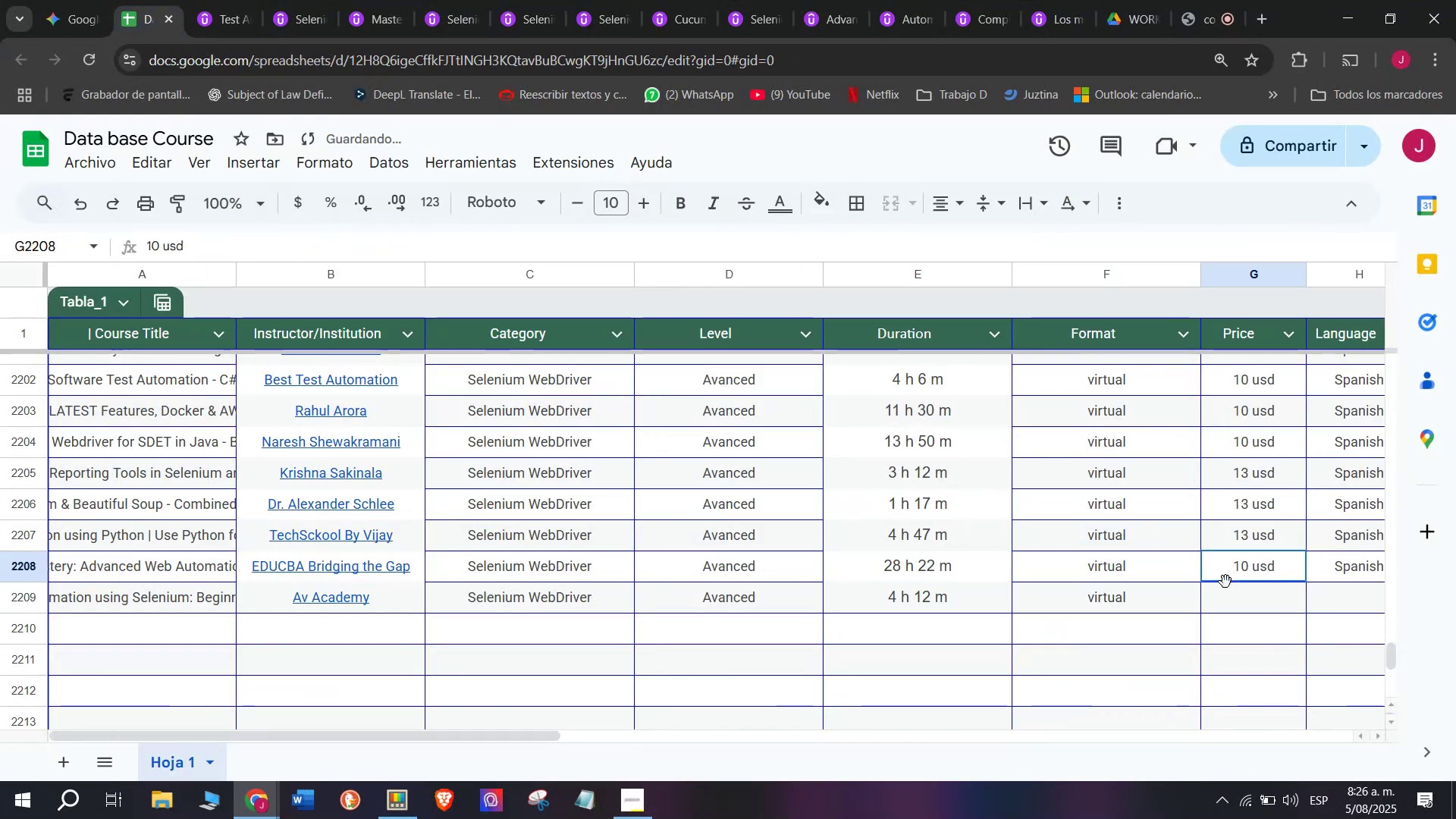 
key(Z)
 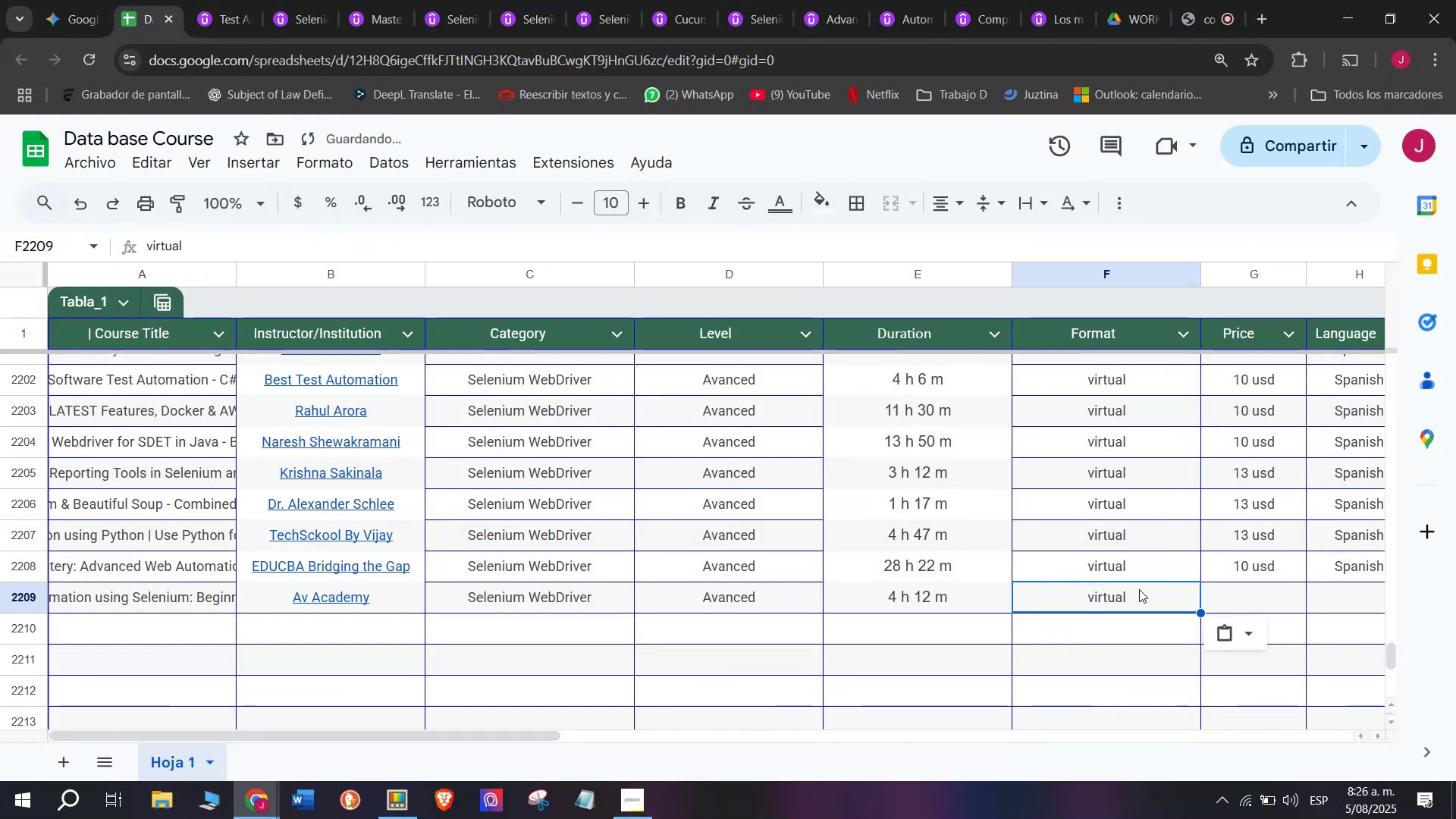 
key(Control+V)
 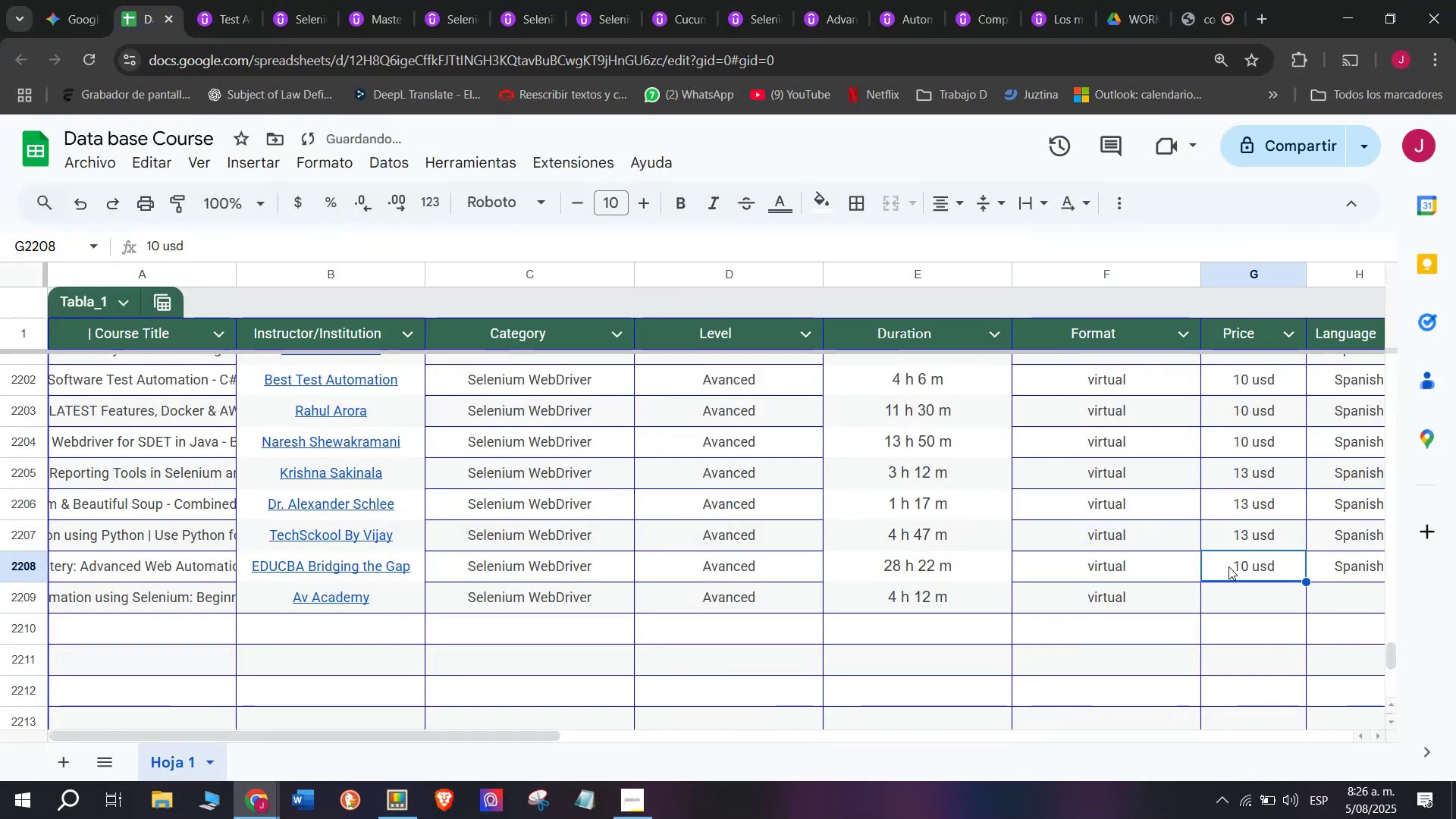 
key(Break)
 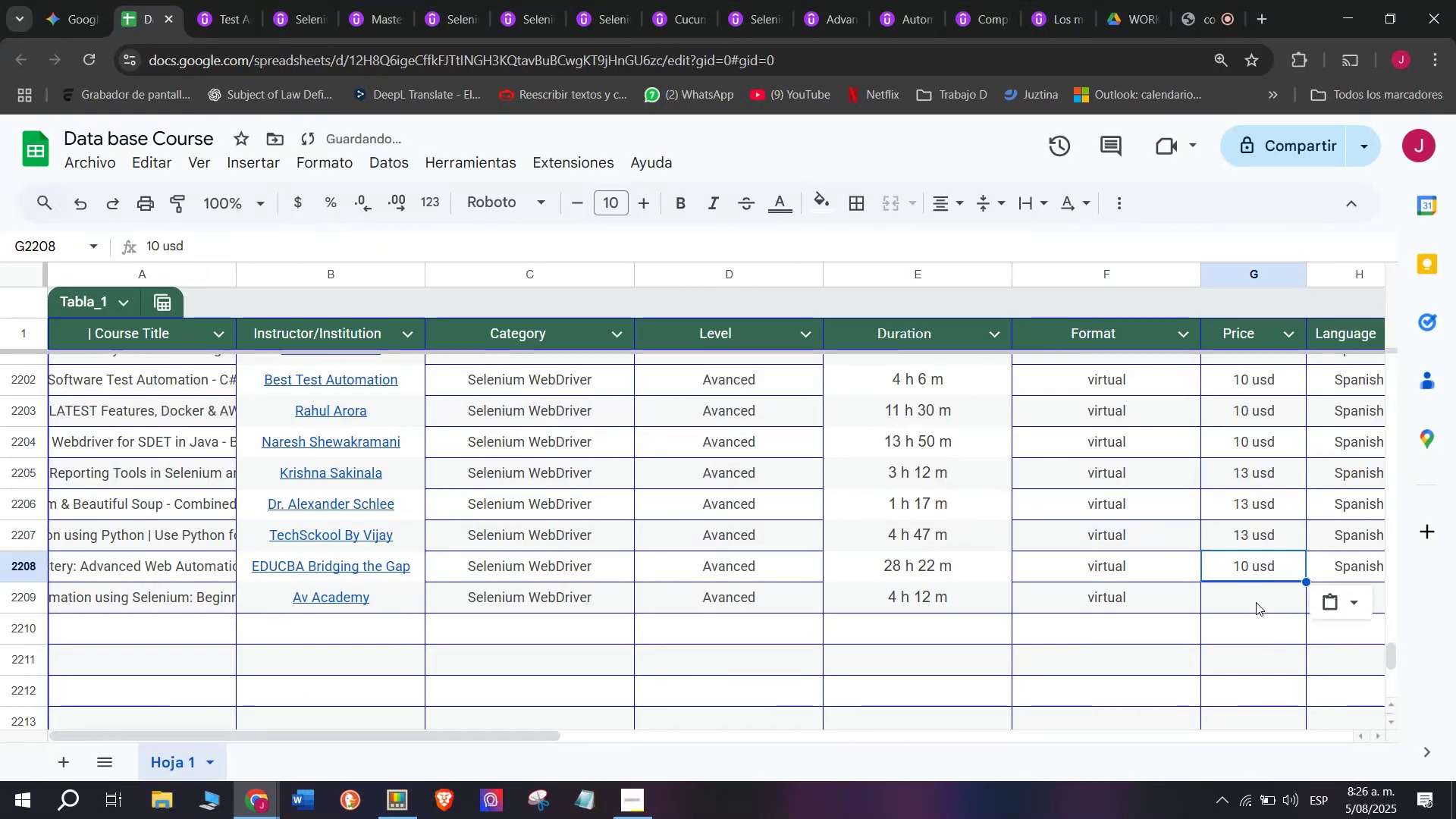 
key(Control+ControlLeft)
 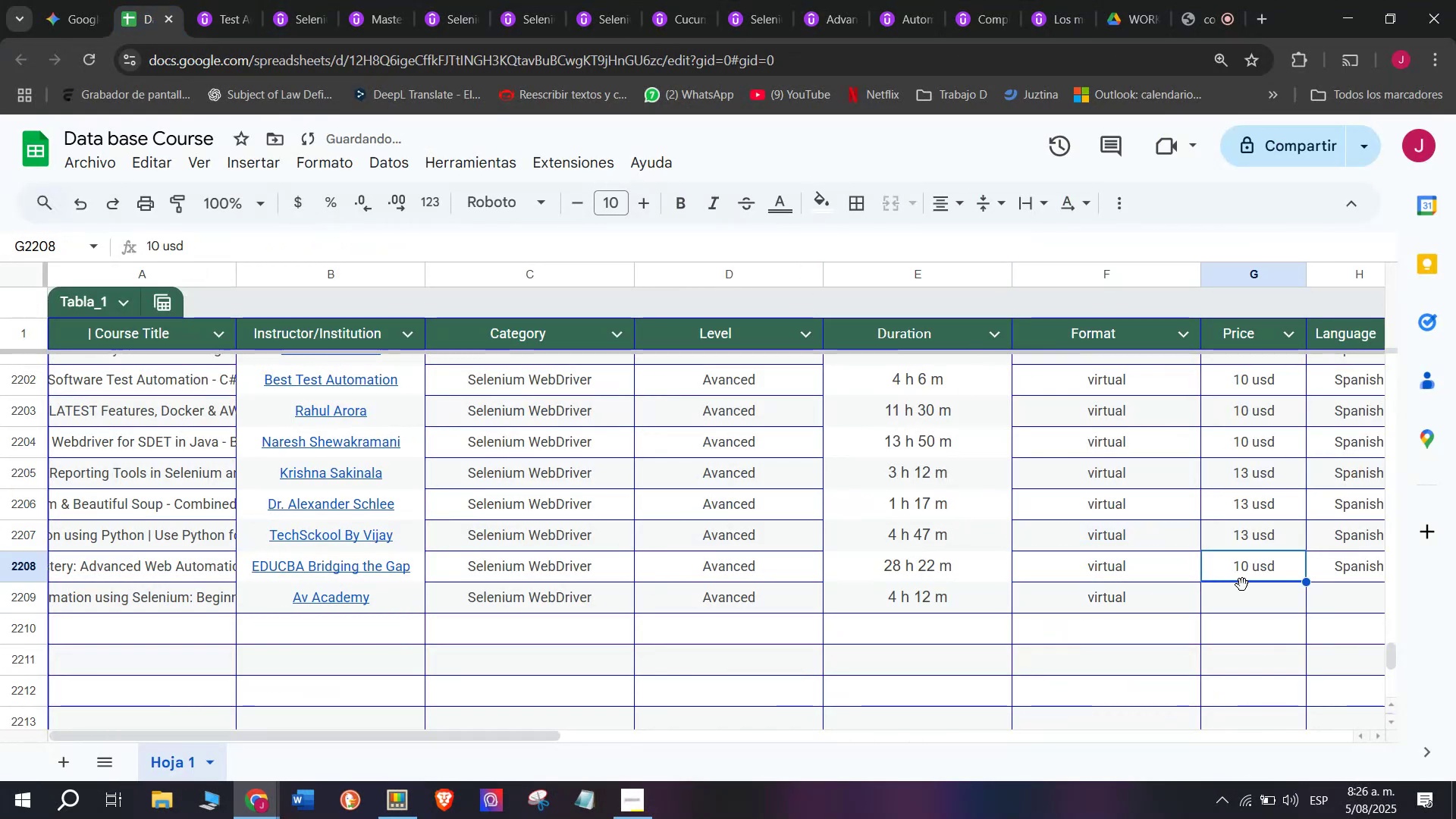 
key(Control+C)
 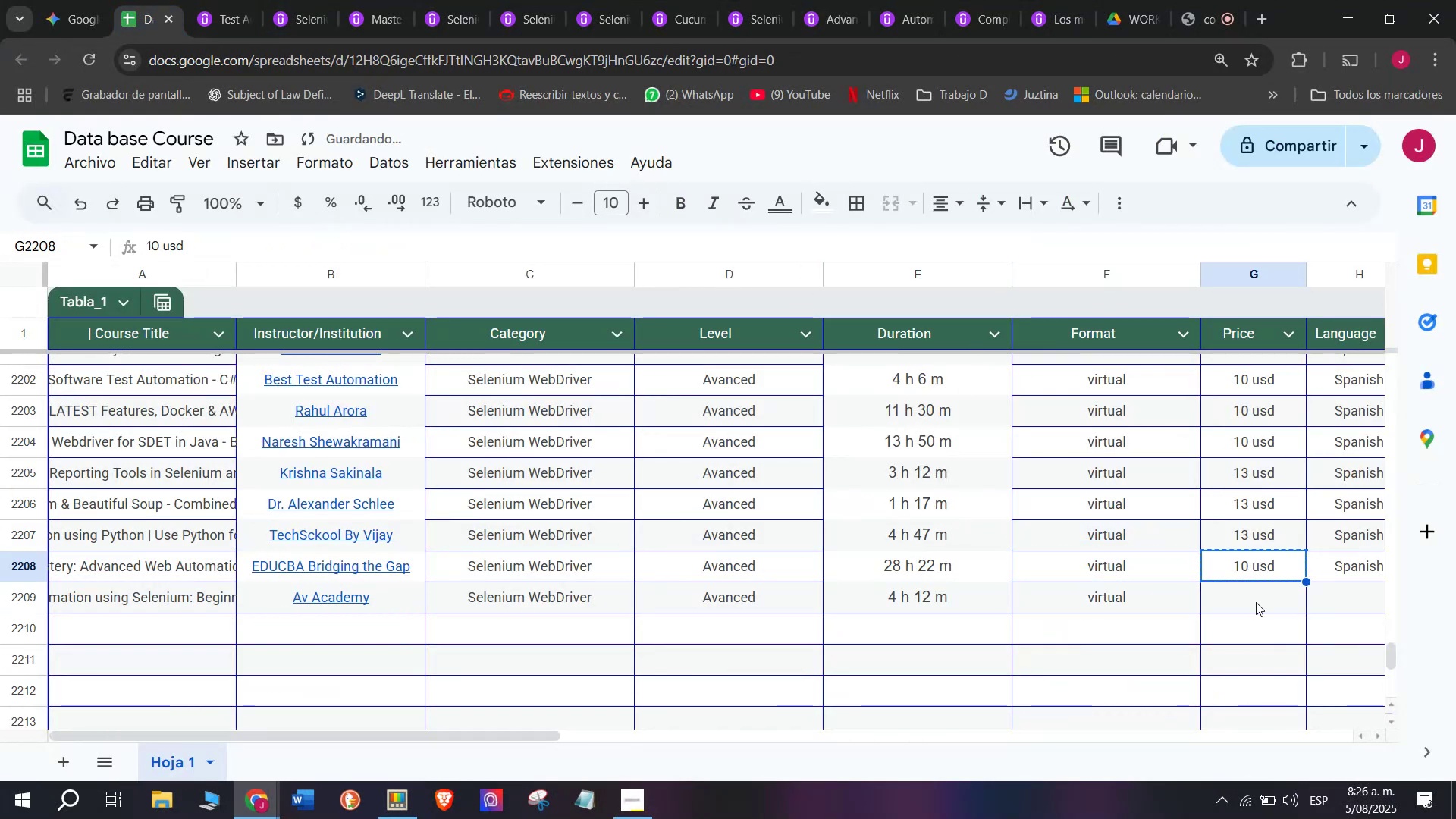 
key(Z)
 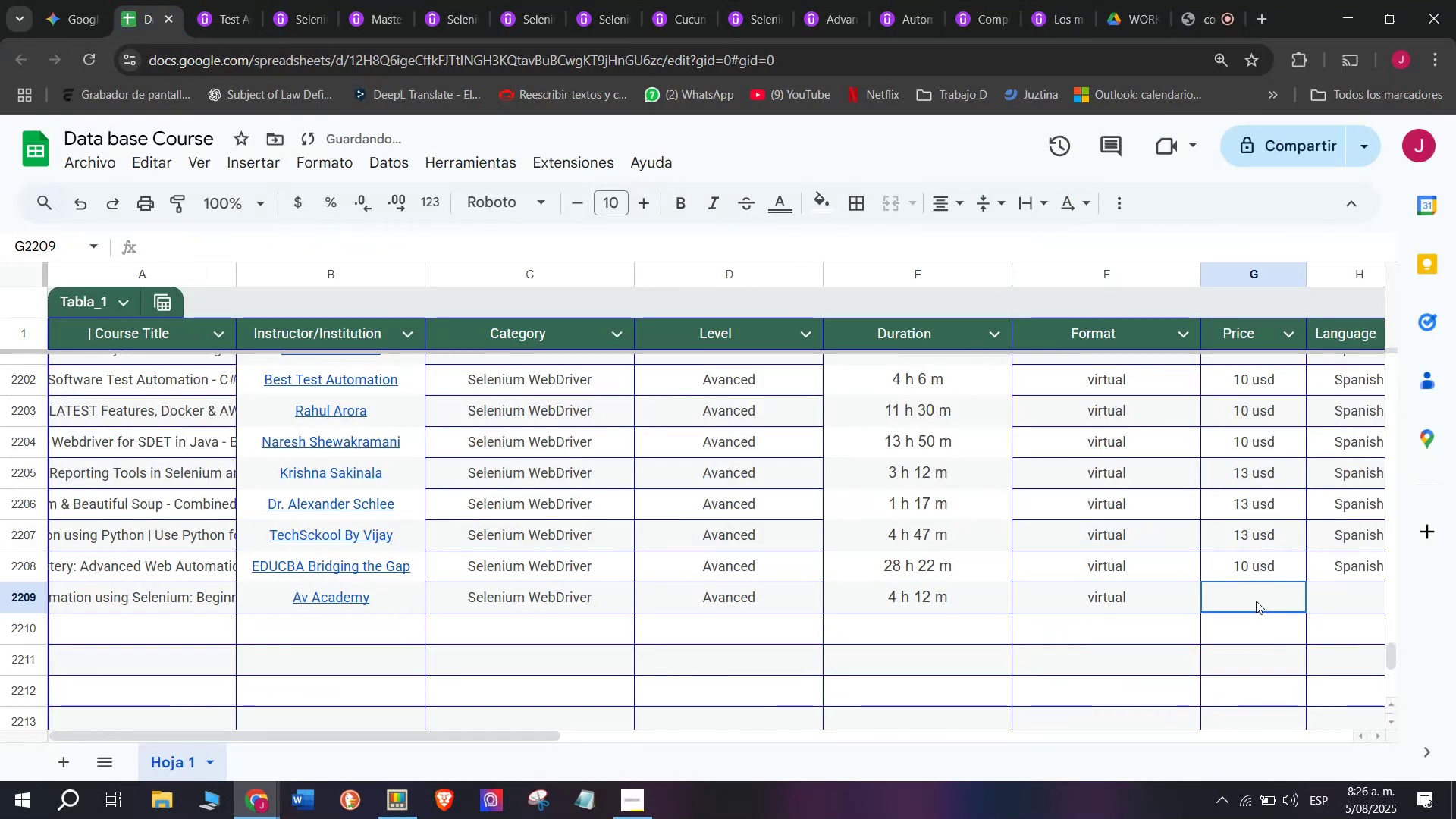 
key(Control+ControlLeft)
 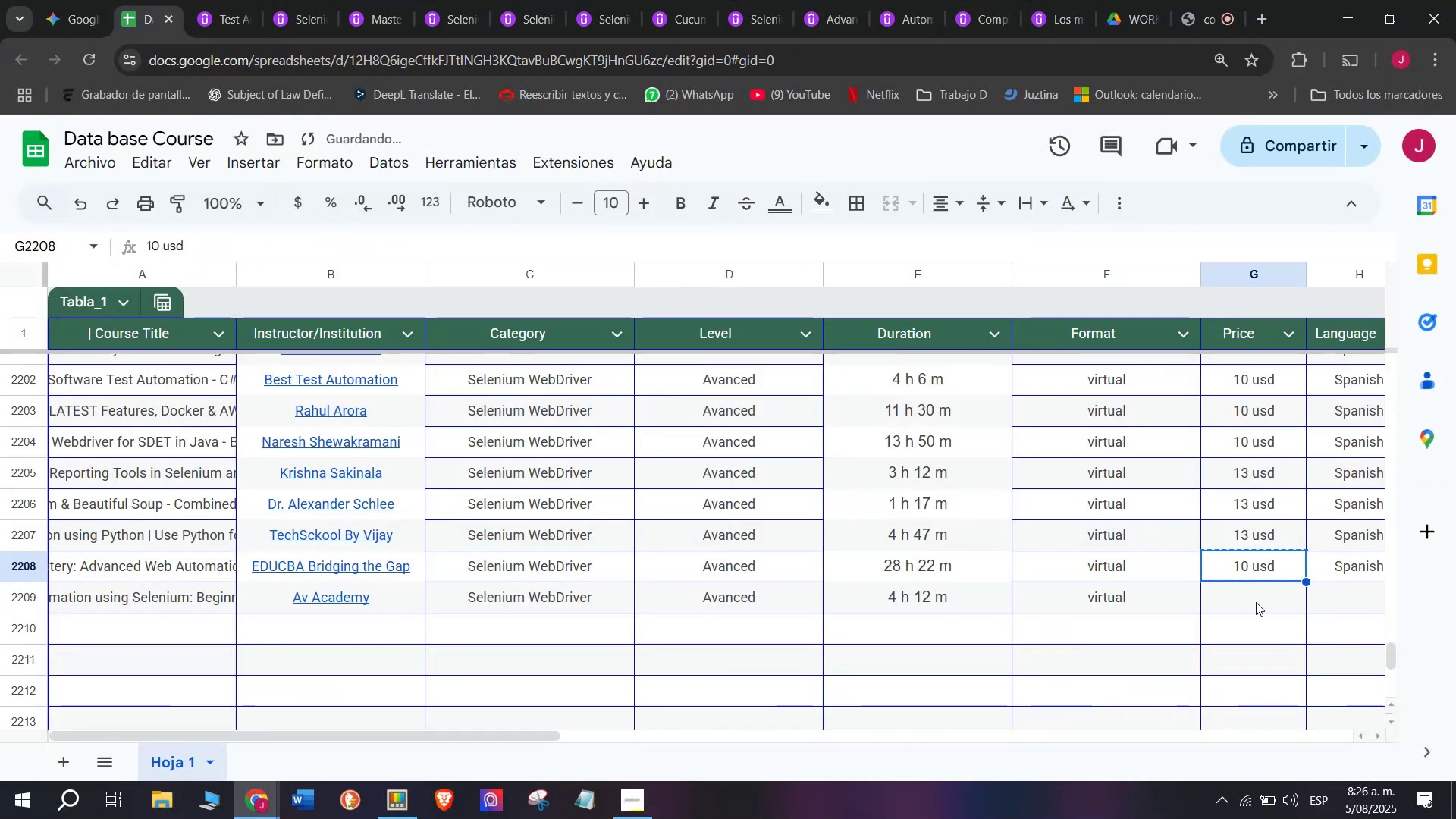 
key(Control+V)
 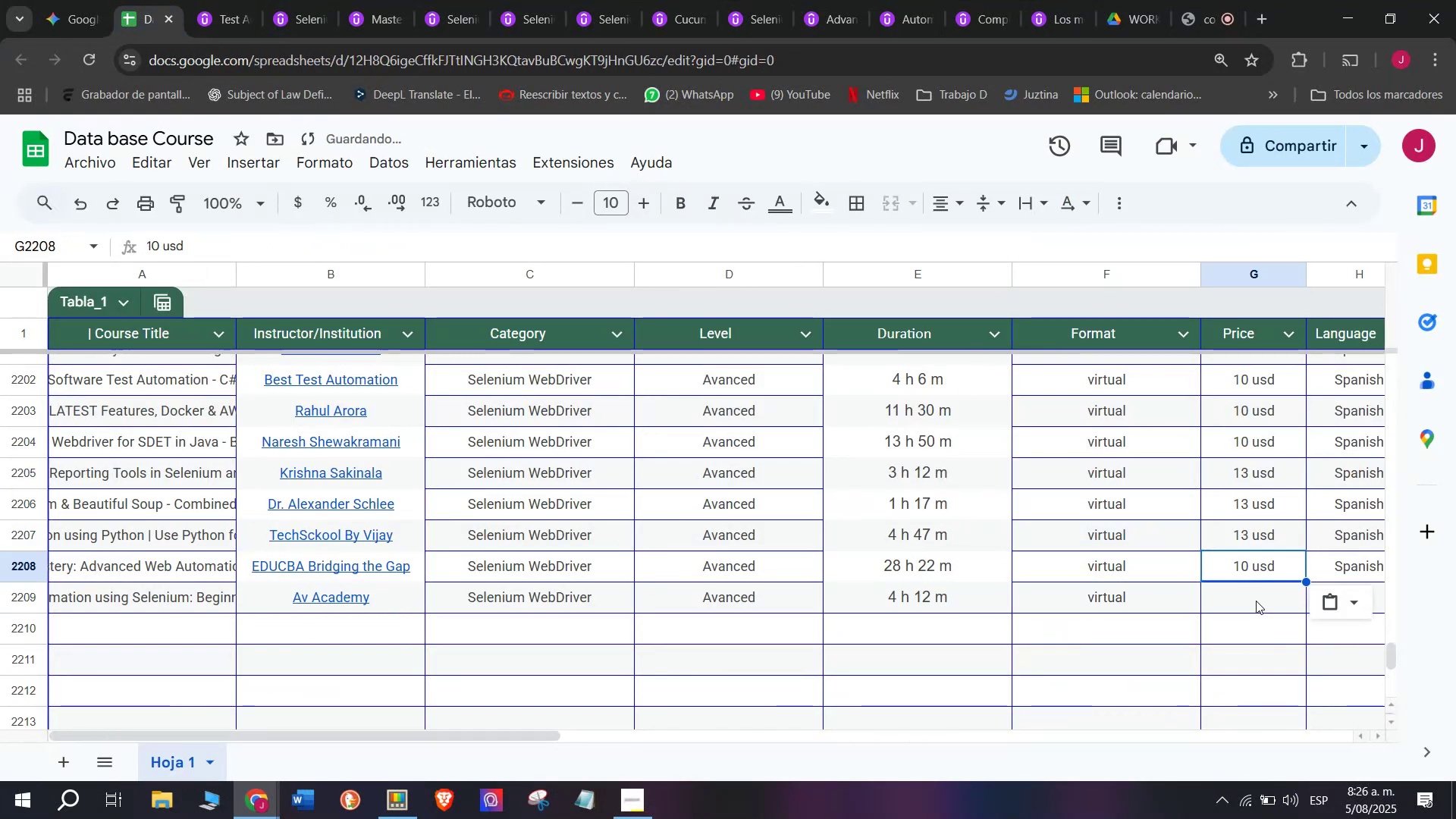 
left_click([1256, 601])
 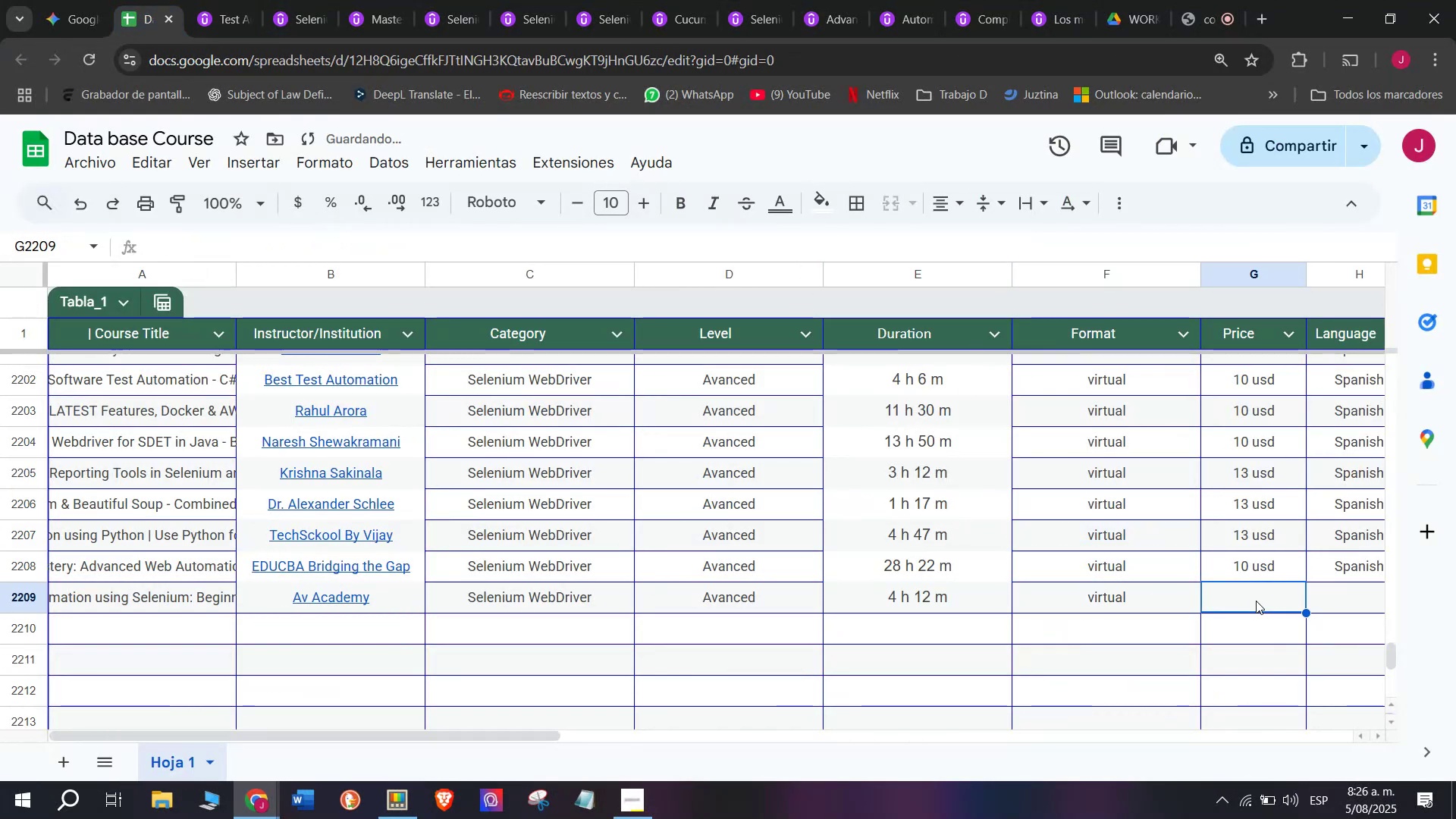 
key(Control+ControlLeft)
 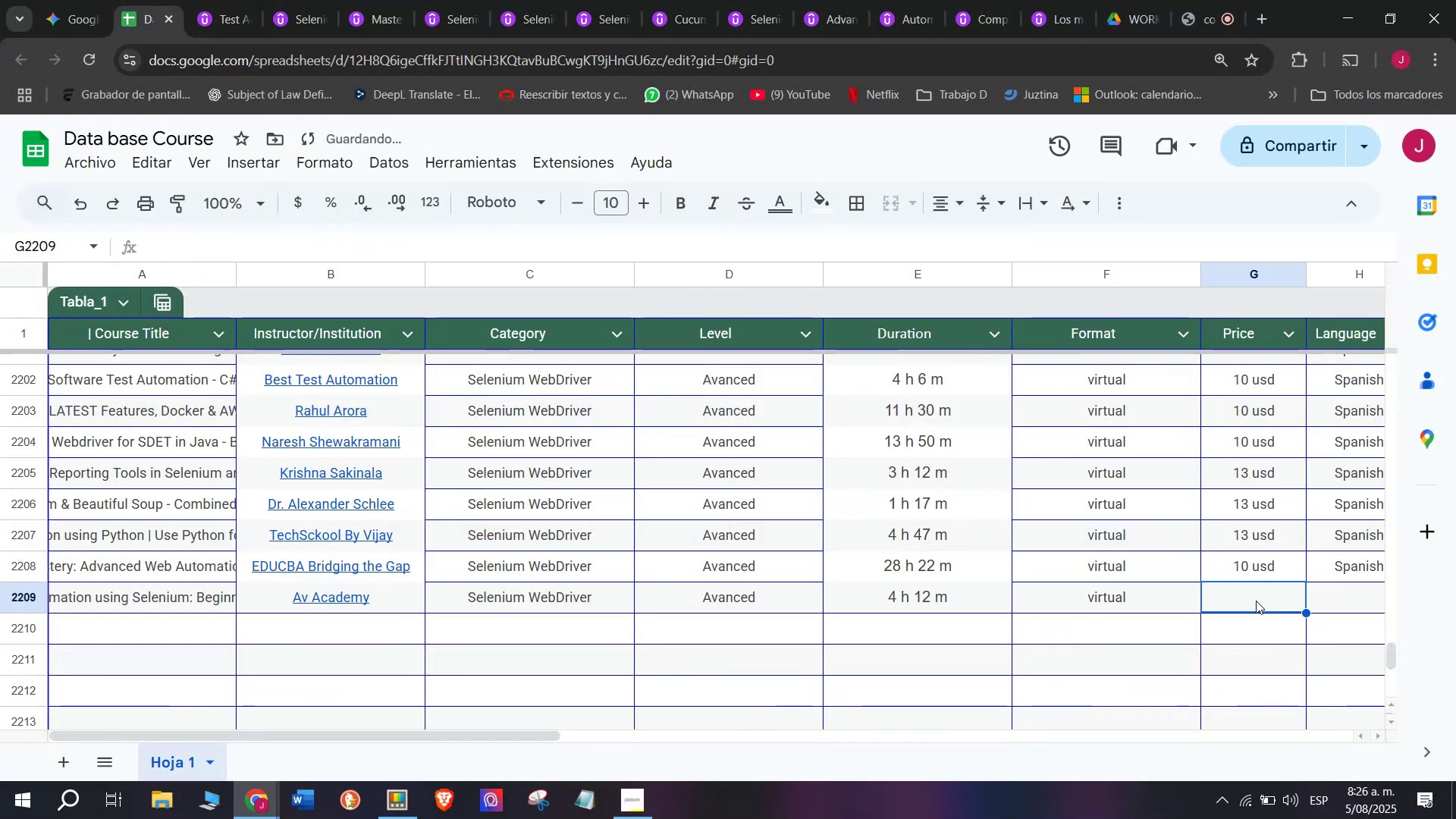 
key(Z)
 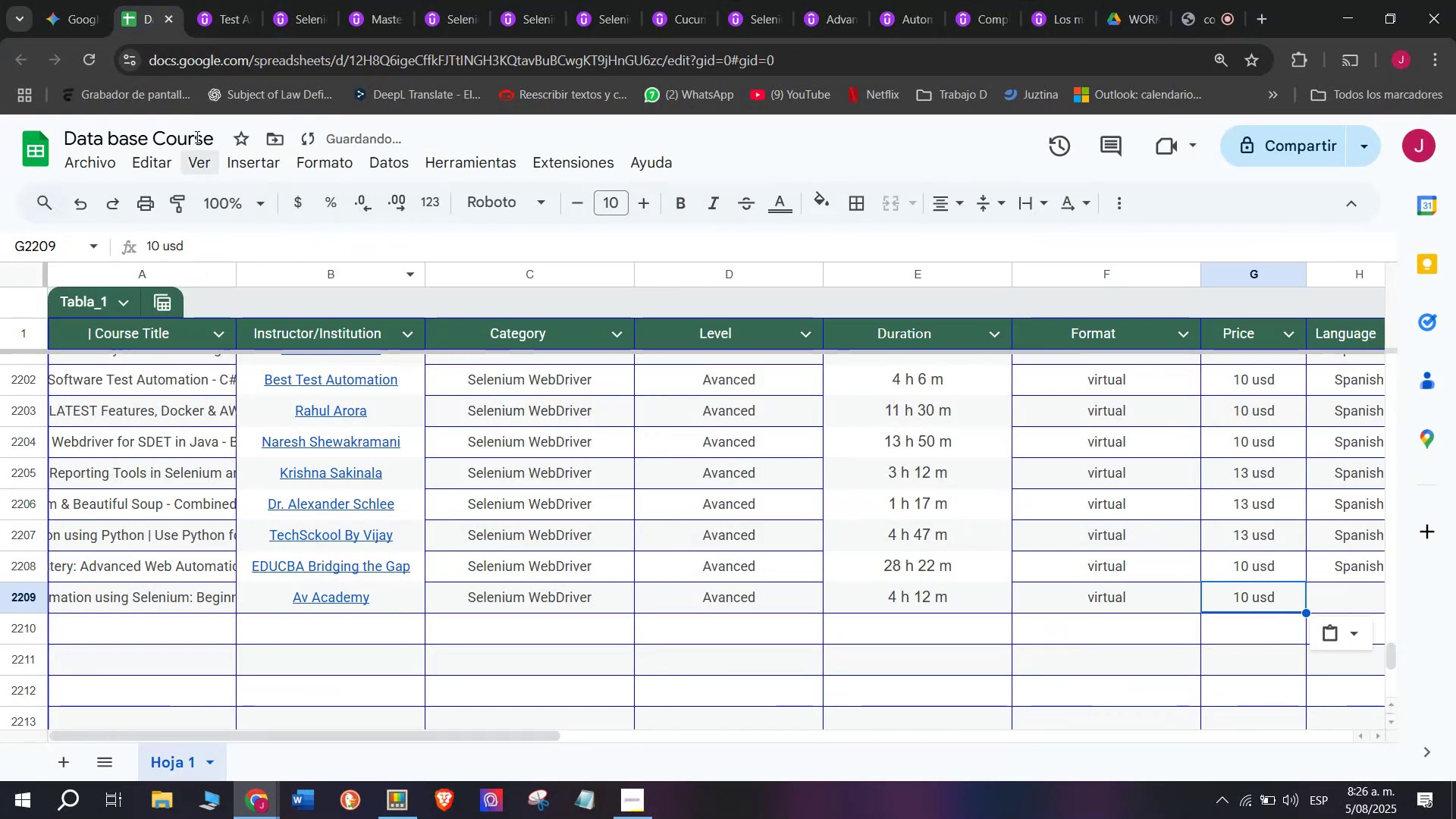 
key(Control+V)
 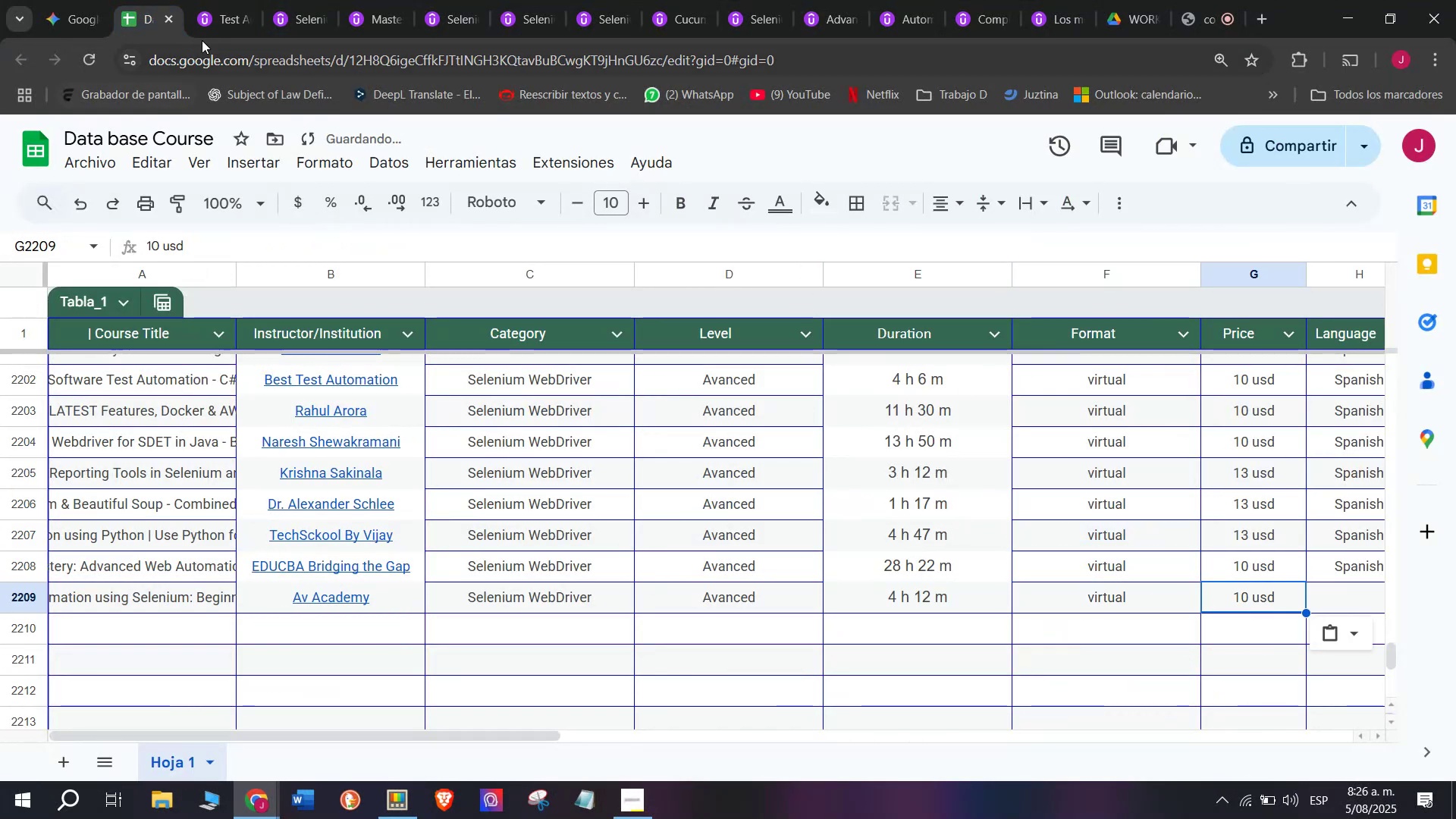 
left_click([232, 2])
 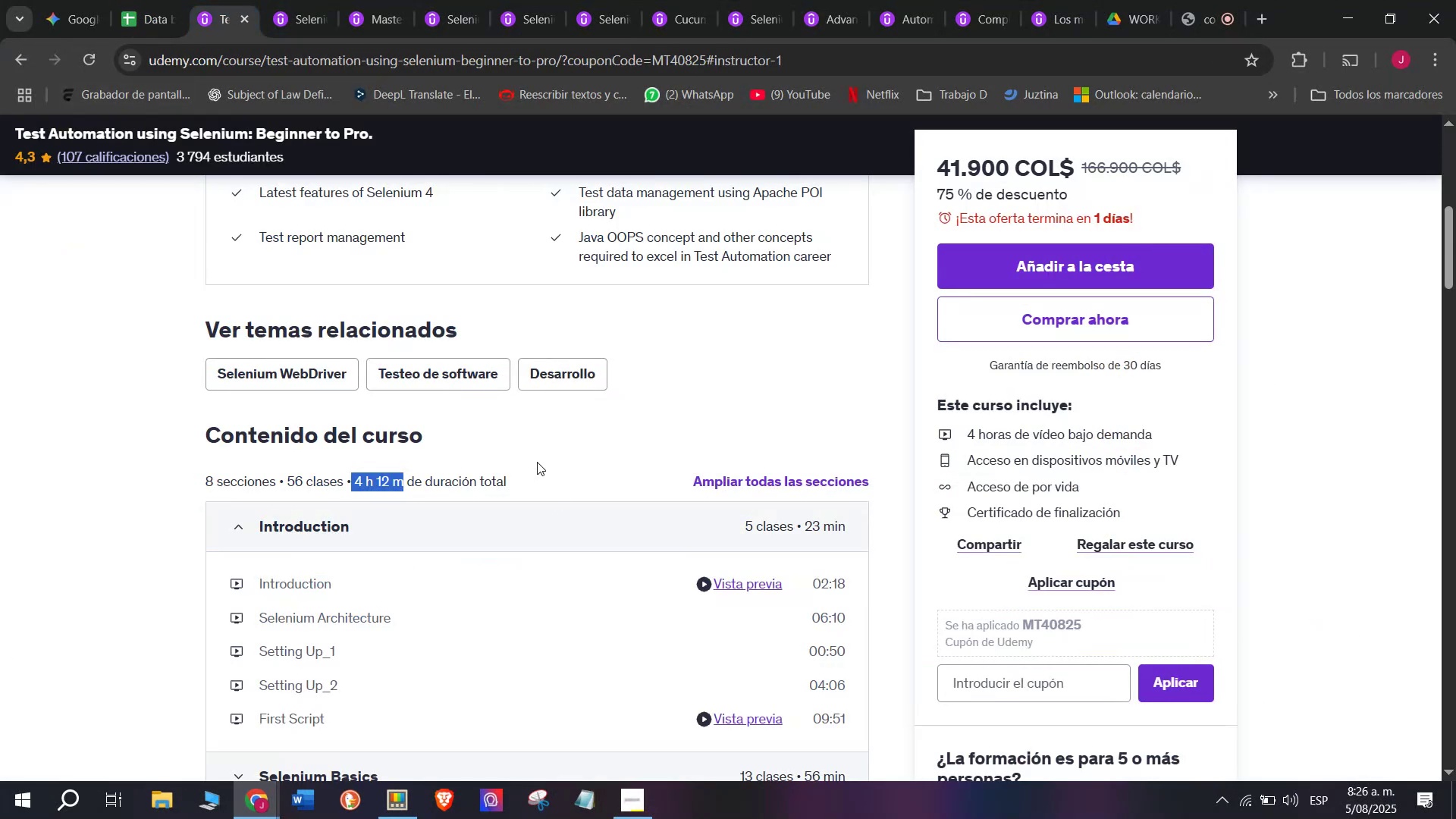 
scroll: coordinate [537, 462], scroll_direction: up, amount: 2.0
 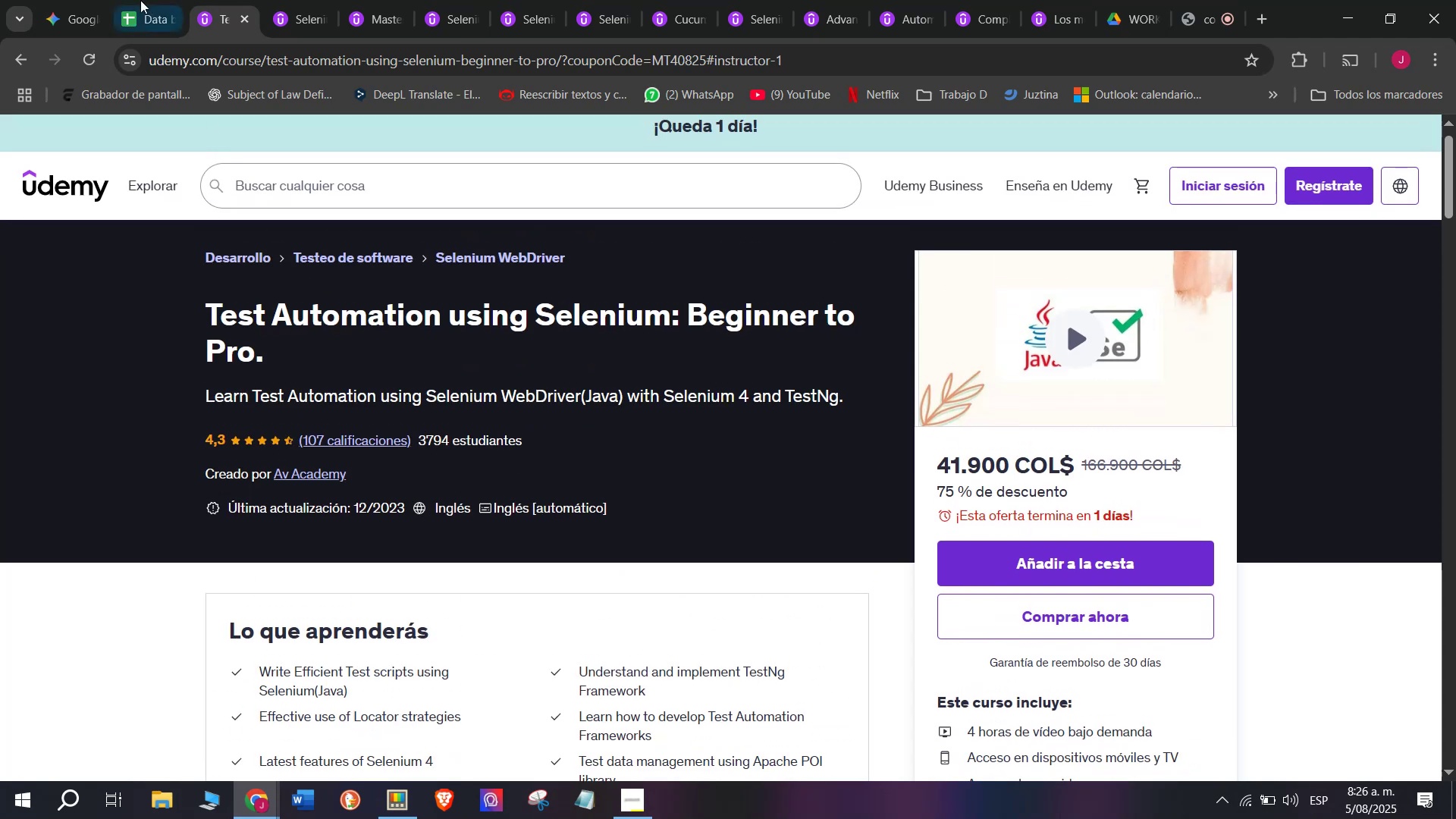 
left_click([133, 0])
 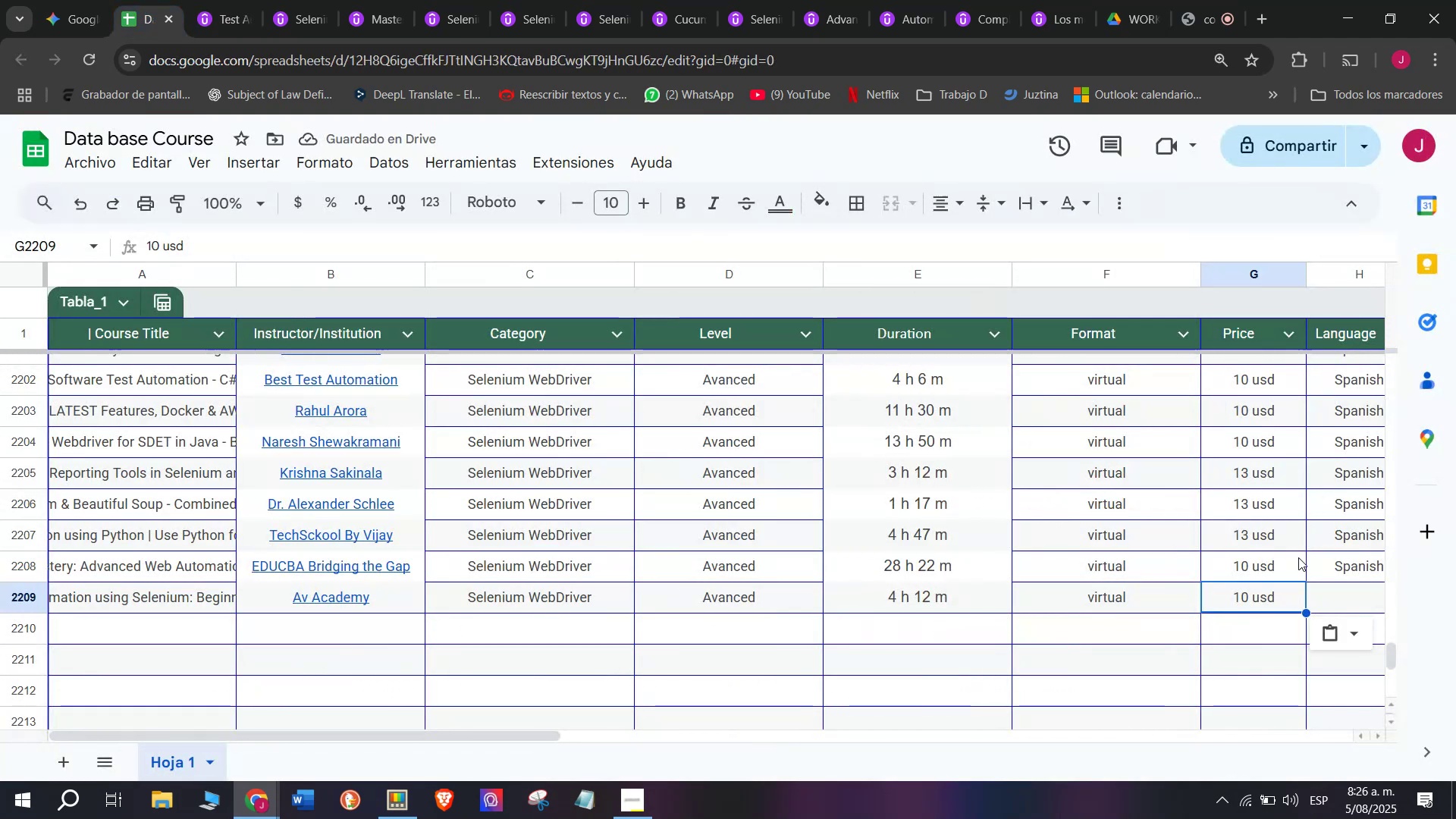 
key(Break)
 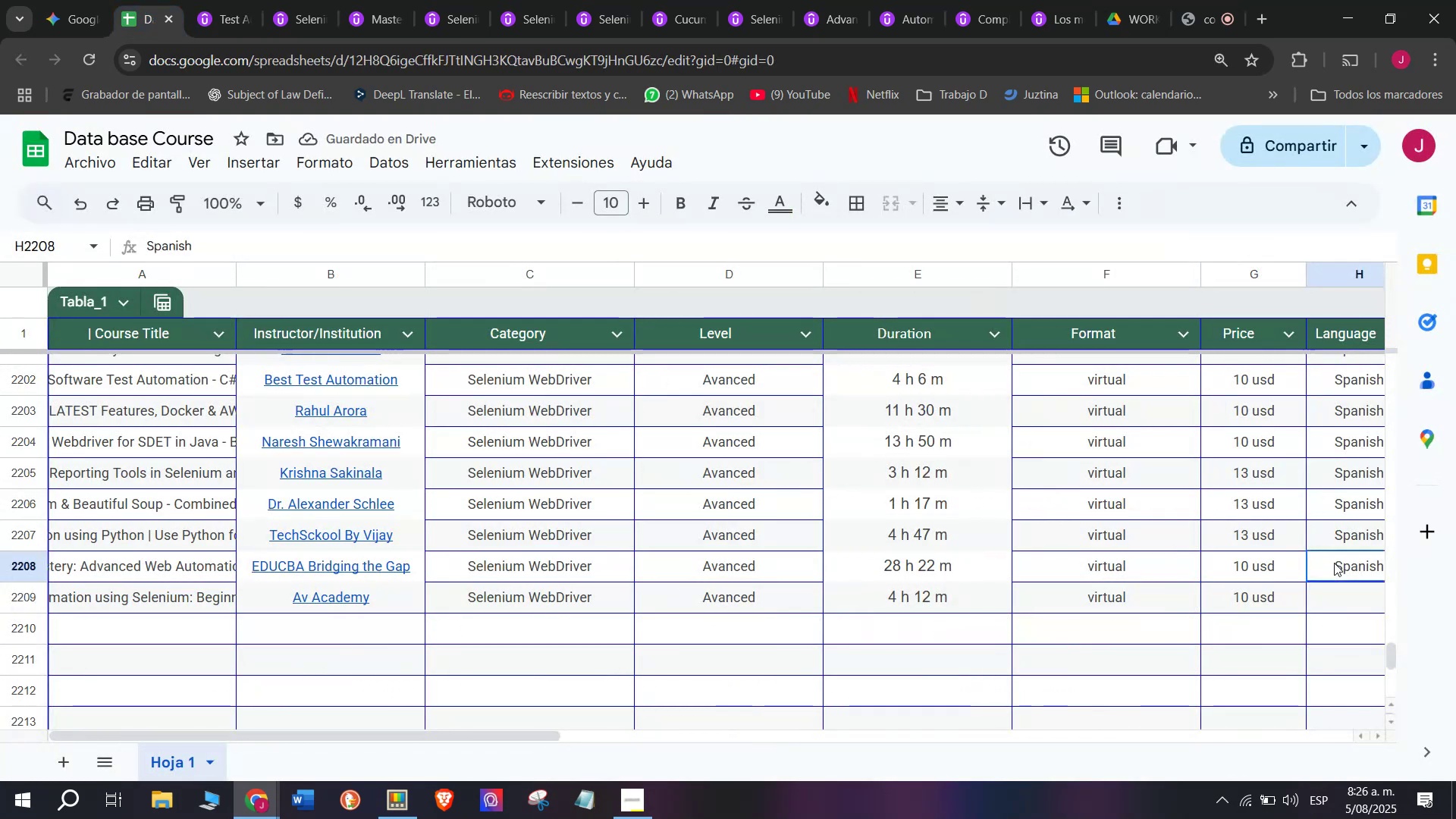 
key(Control+ControlLeft)
 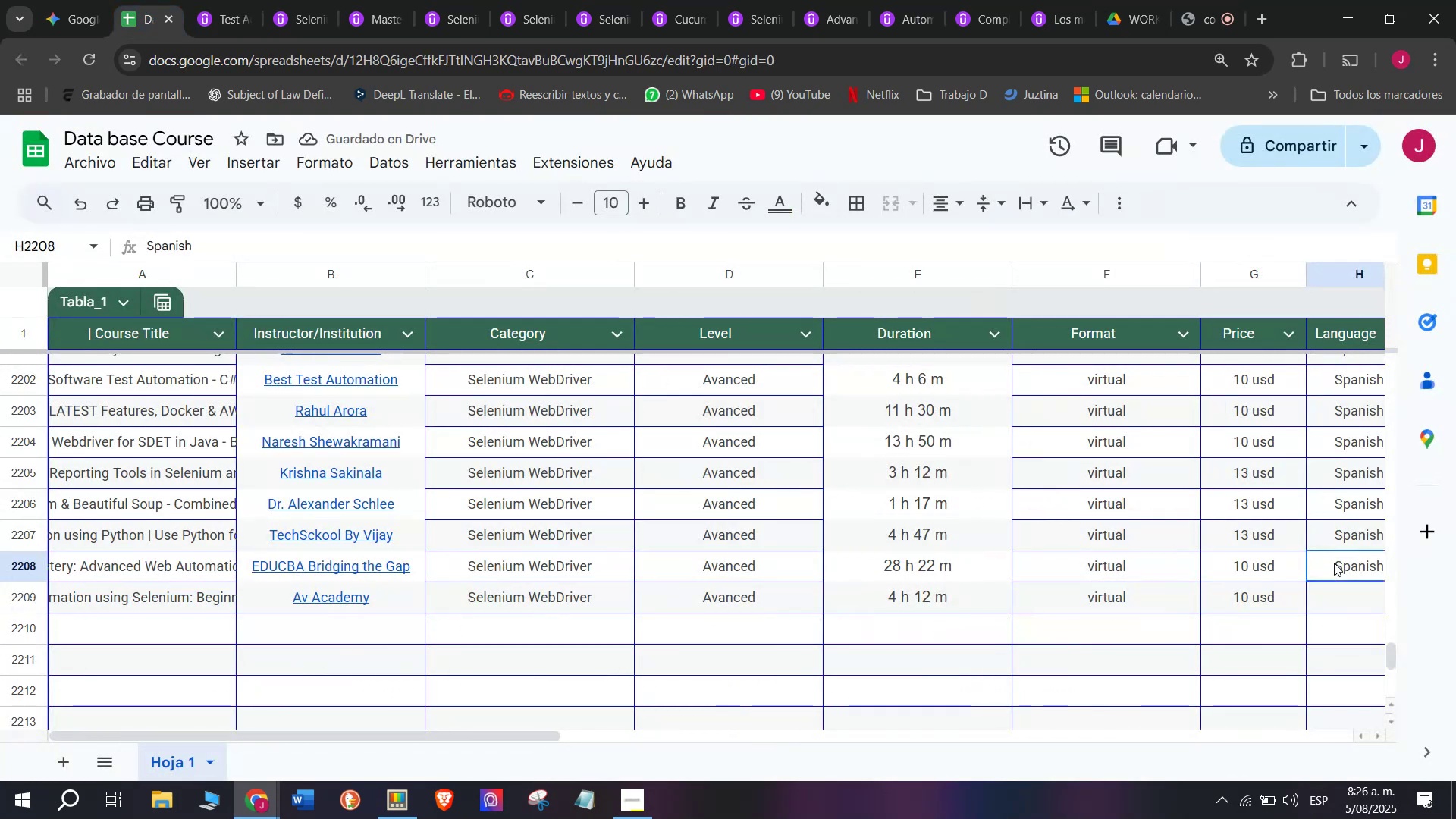 
key(Control+C)
 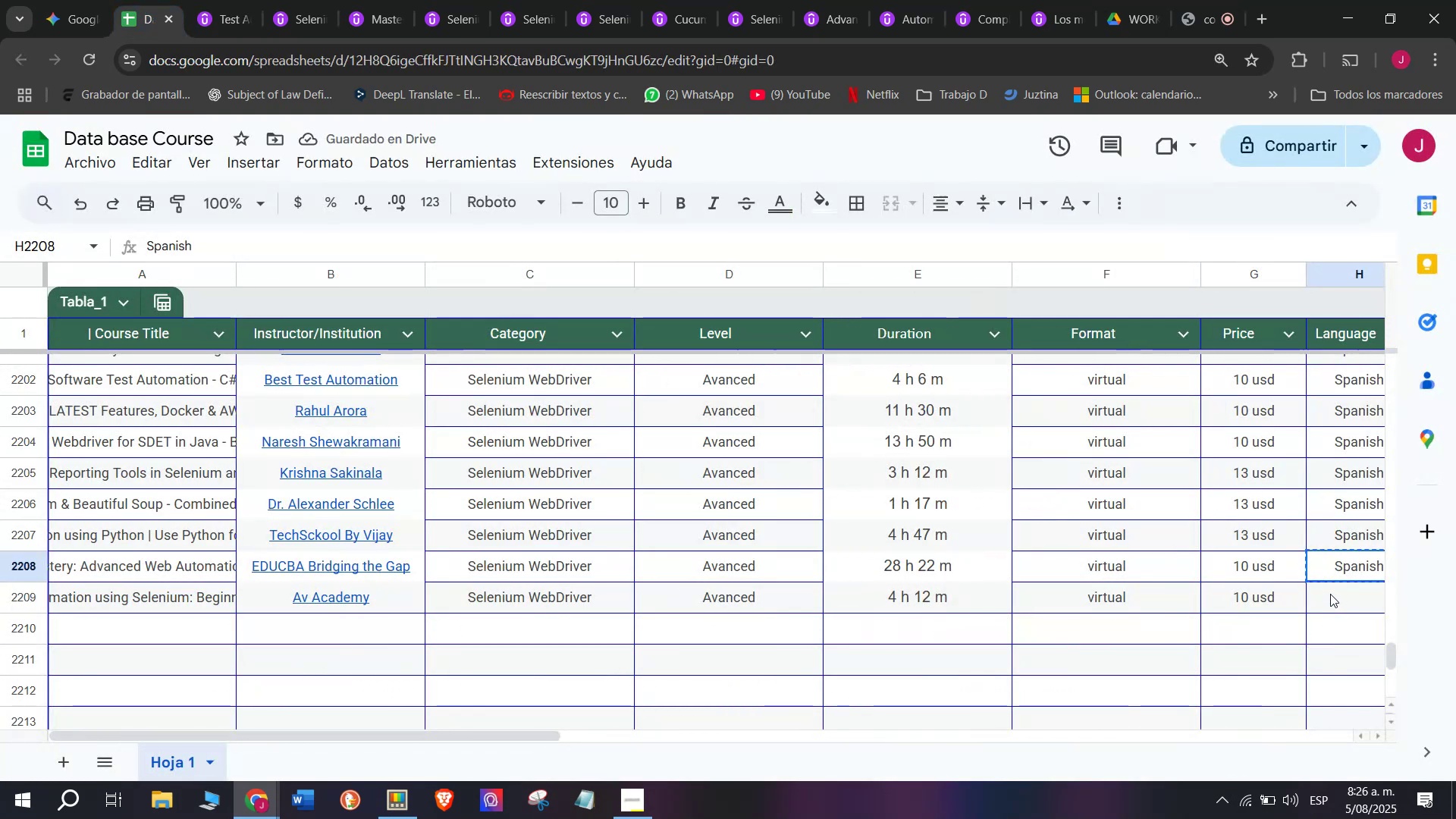 
key(Z)
 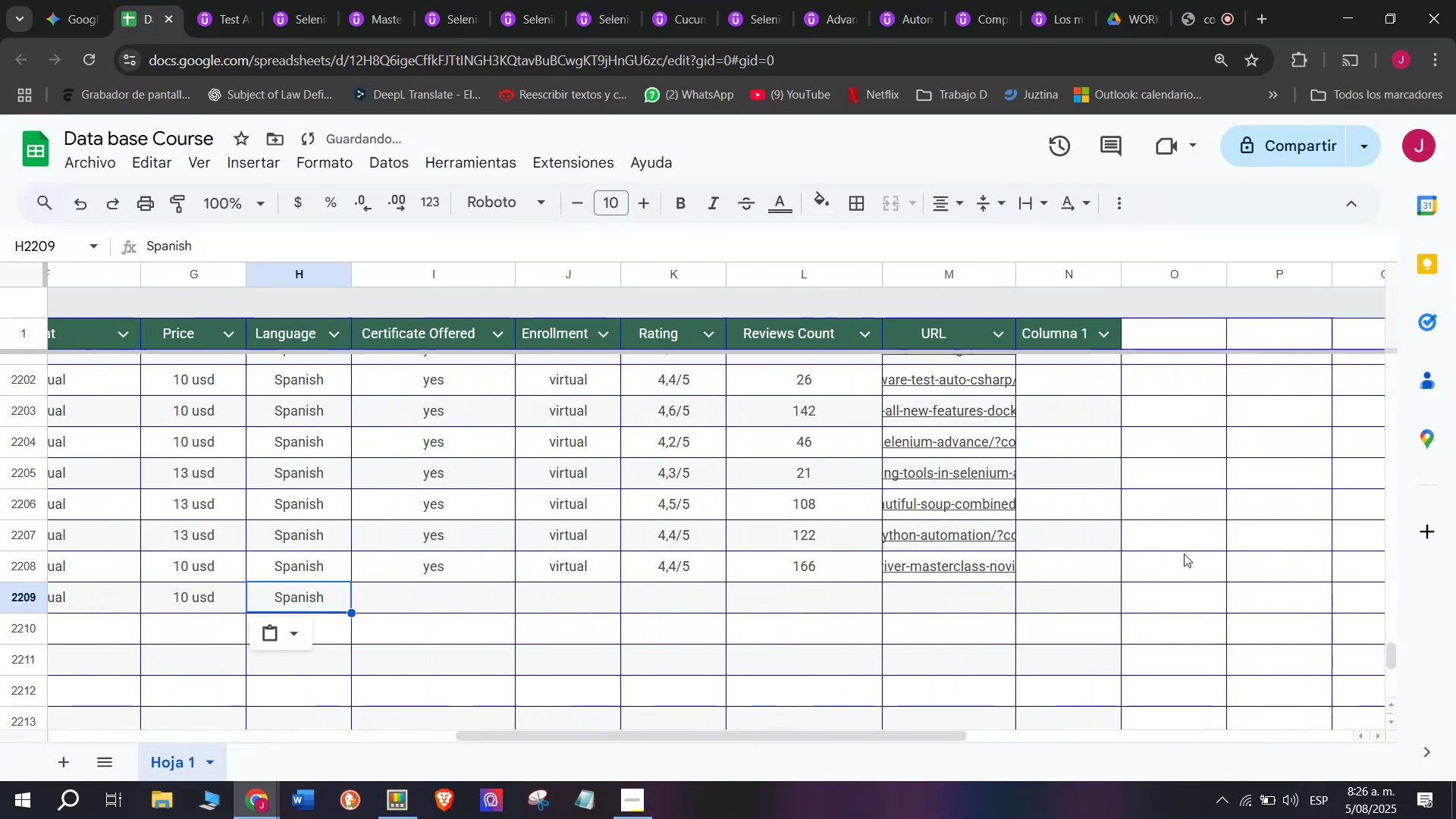 
key(Control+ControlLeft)
 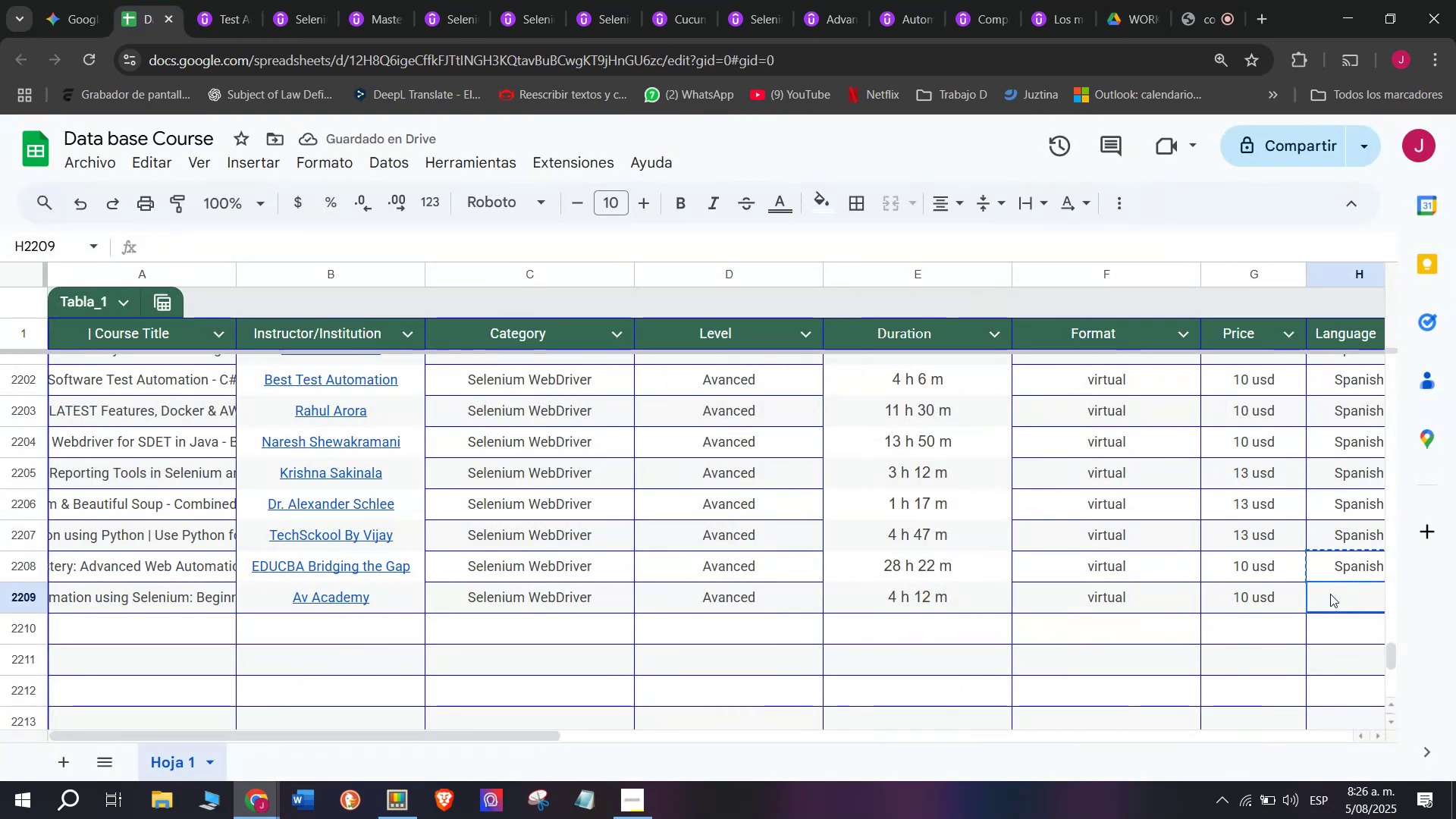 
key(Control+V)
 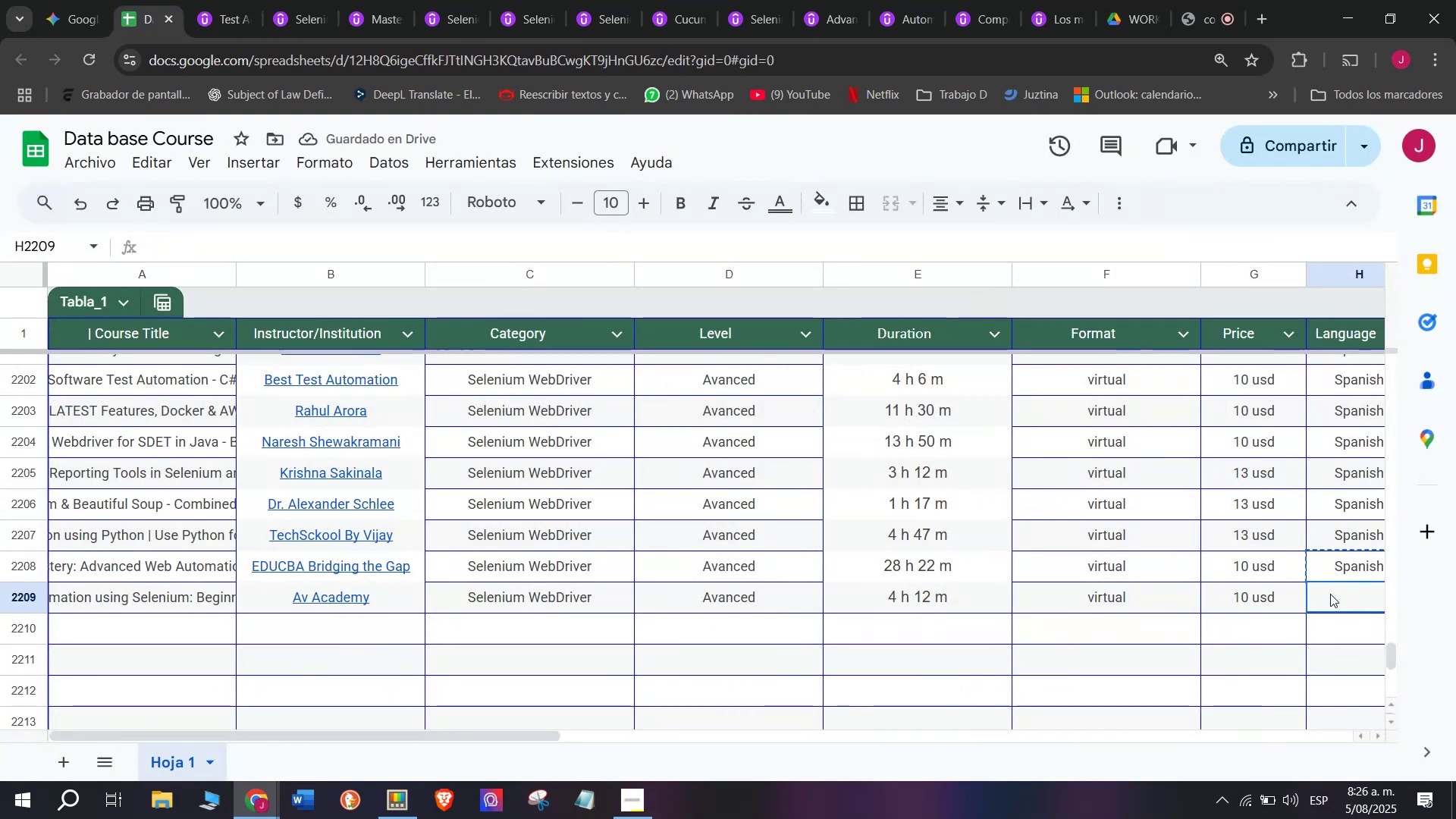 
double_click([1330, 594])
 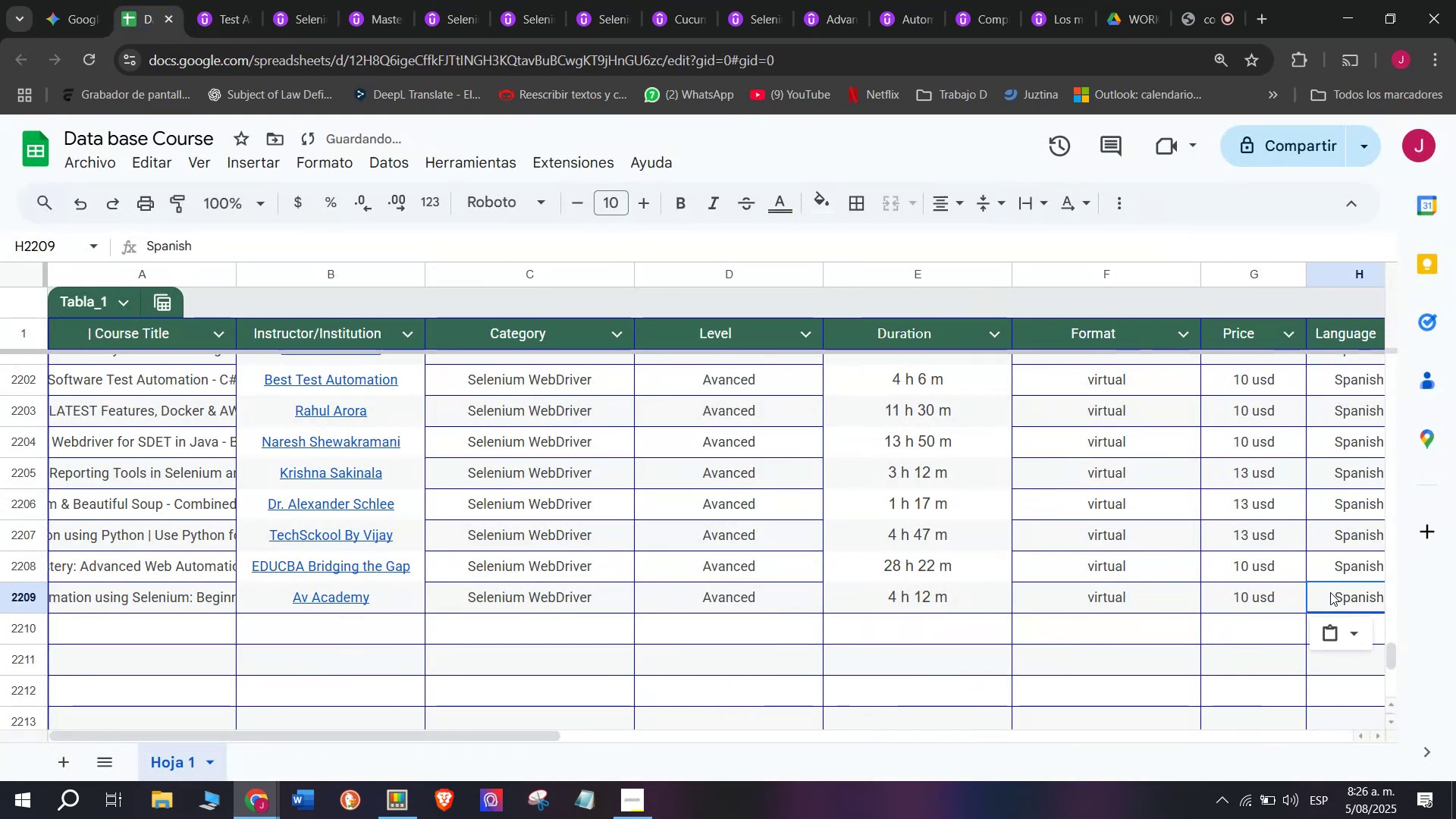 
scroll: coordinate [134, 534], scroll_direction: down, amount: 3.0
 